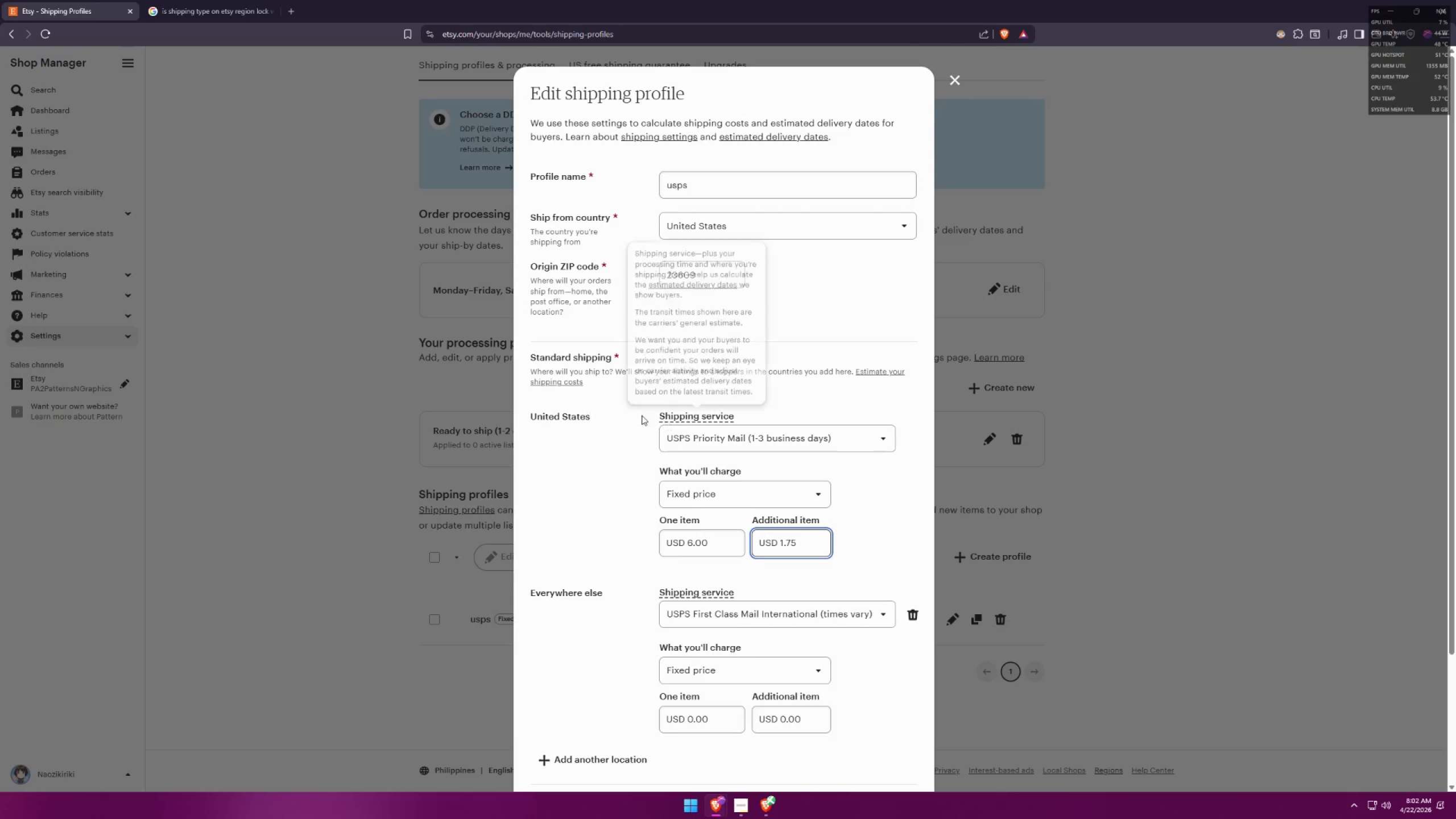 
scroll: coordinate [644, 388], scroll_direction: down, amount: 4.0
 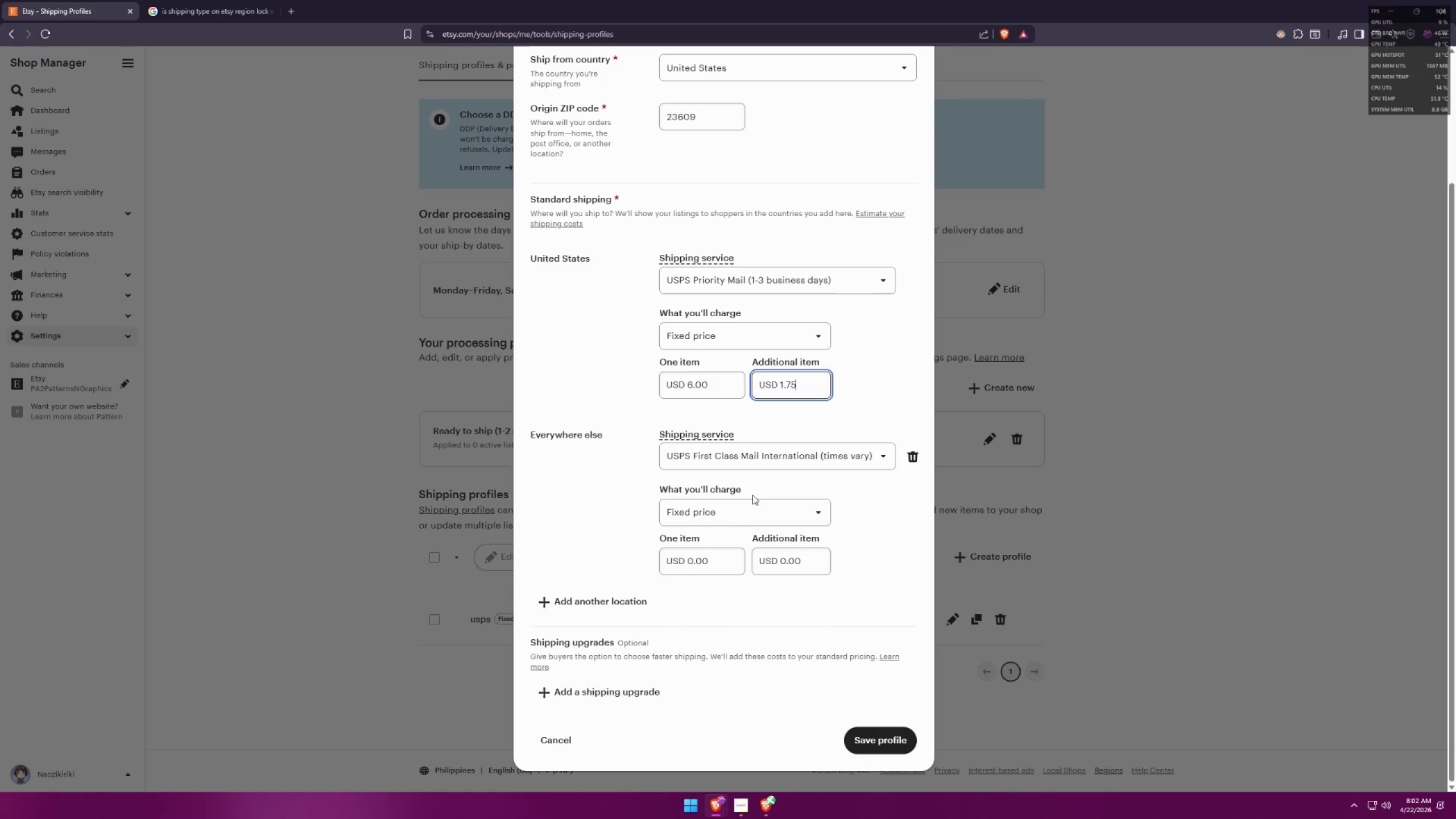 
scroll: coordinate [747, 482], scroll_direction: up, amount: 1.0
 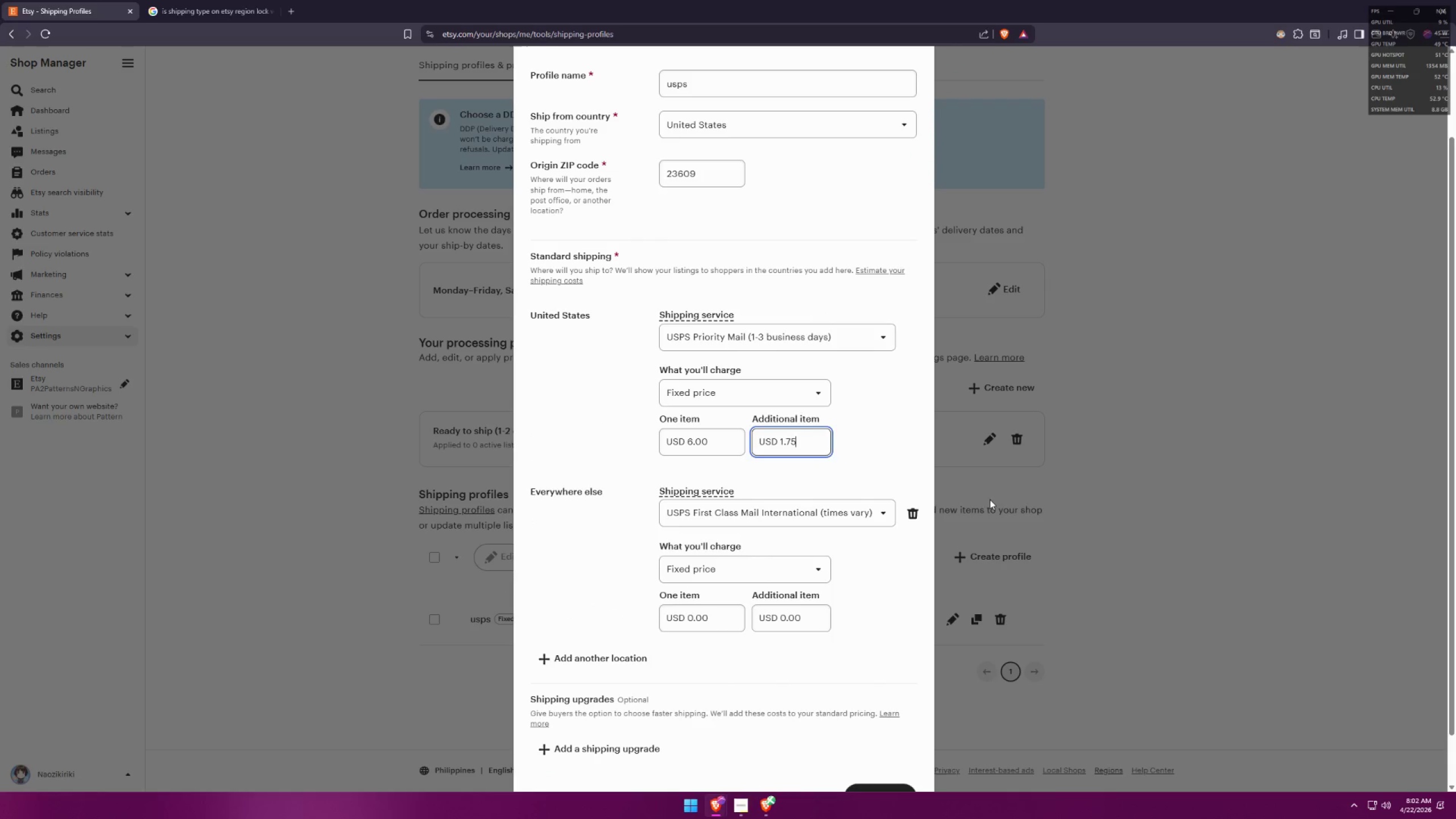 
left_click([1059, 500])
 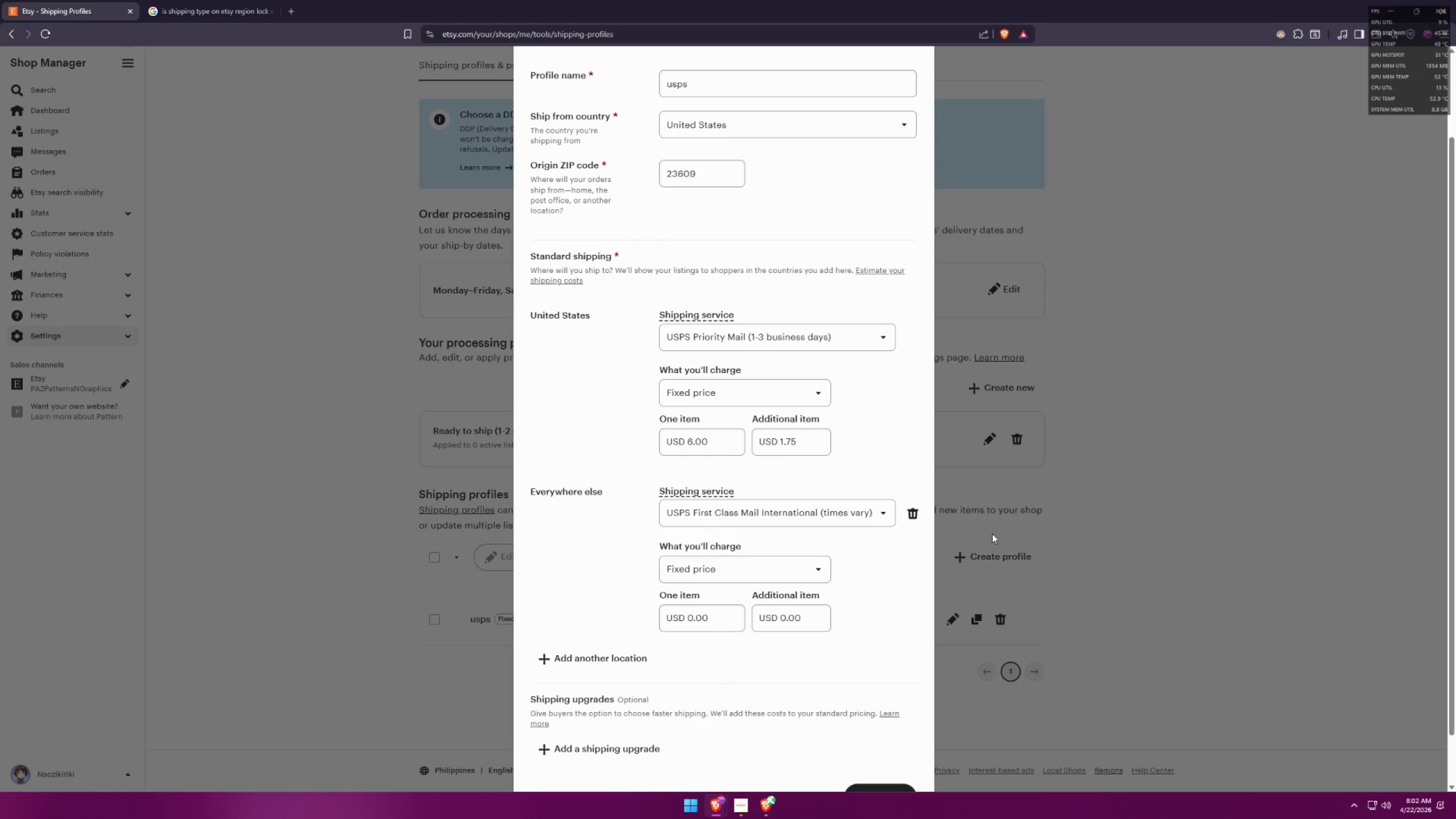 
scroll: coordinate [879, 638], scroll_direction: down, amount: 5.0
 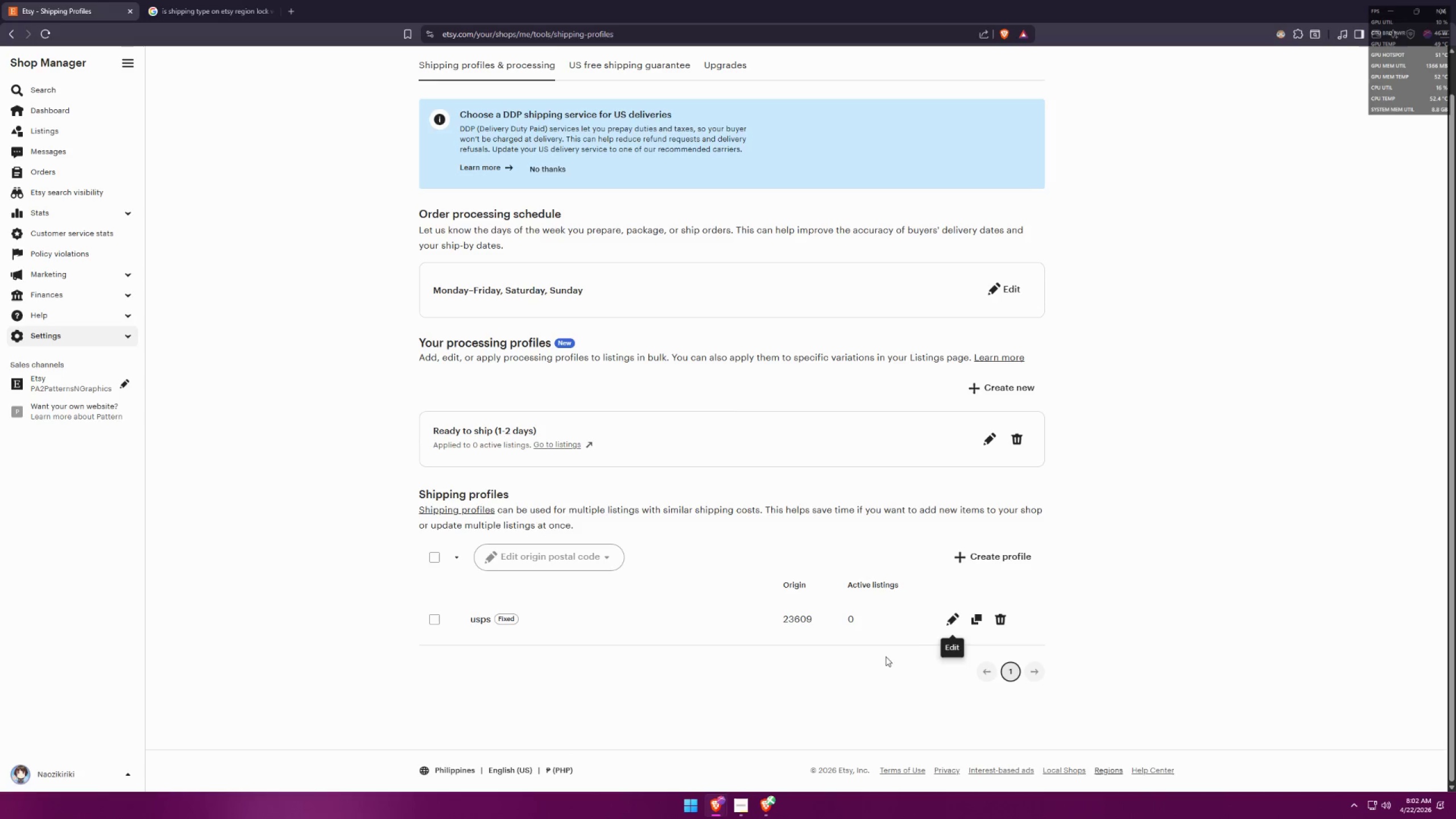 
left_click([1002, 617])
 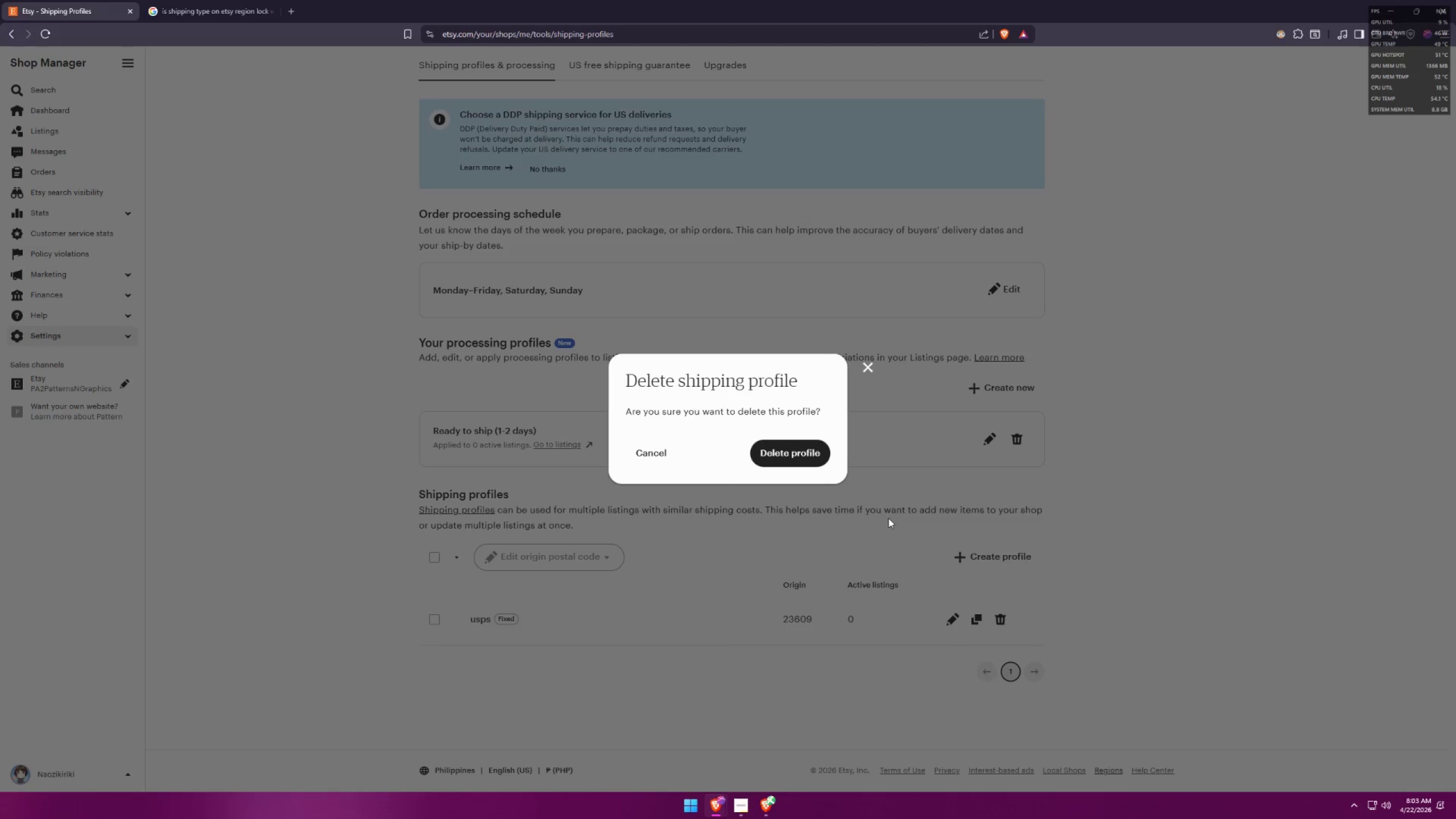 
left_click([811, 456])
 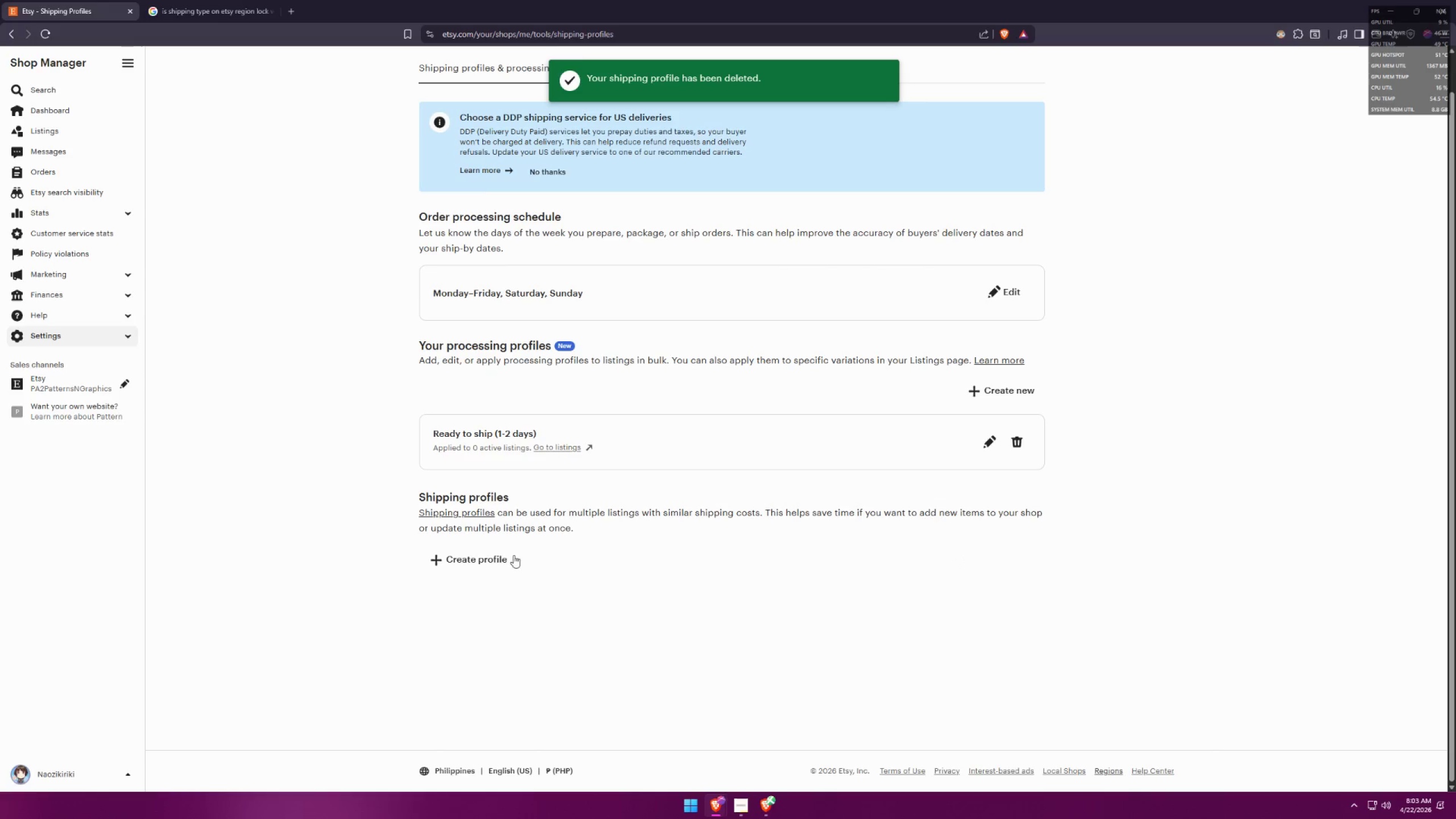 
left_click([487, 552])
 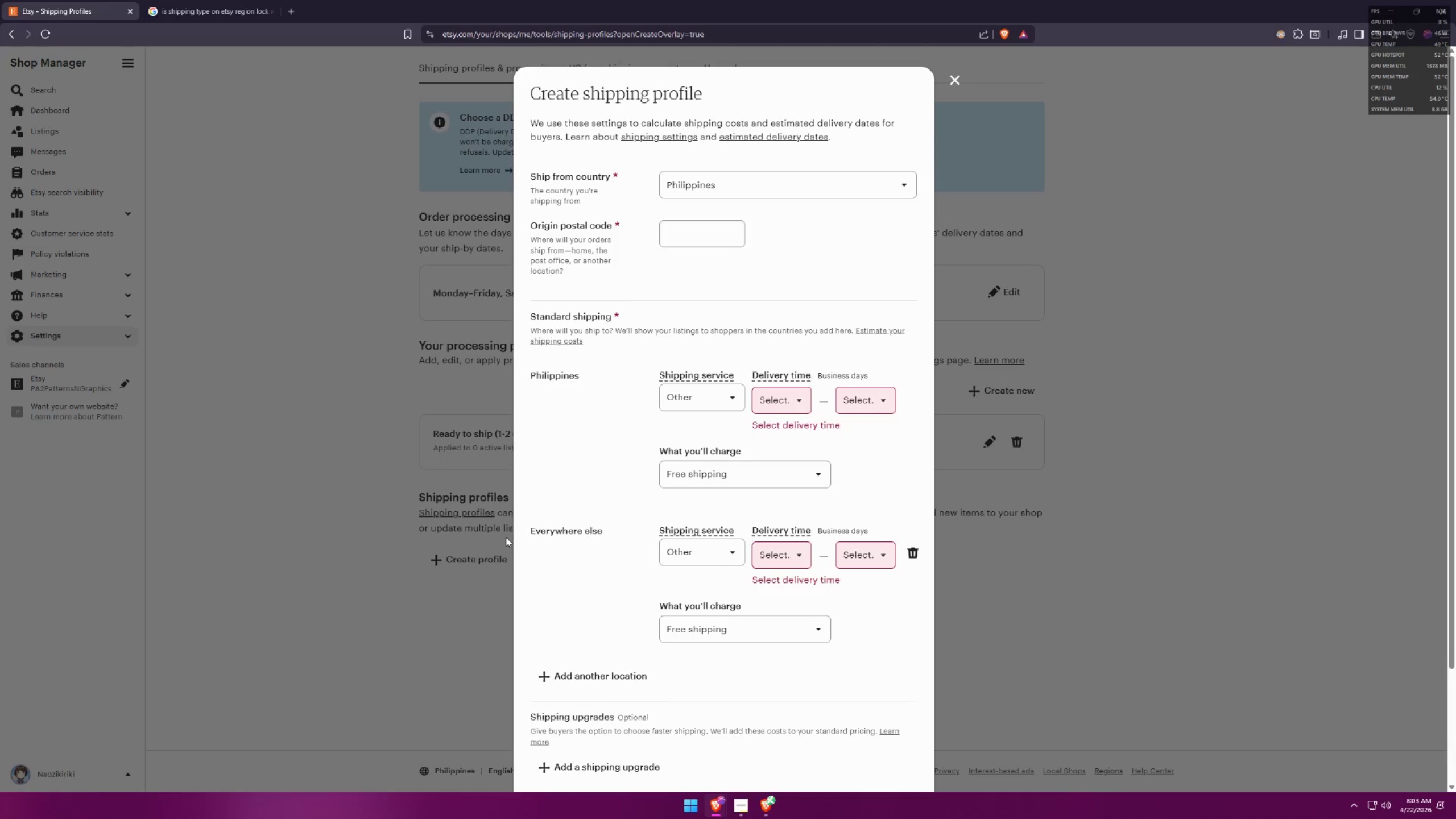 
double_click([722, 481])
 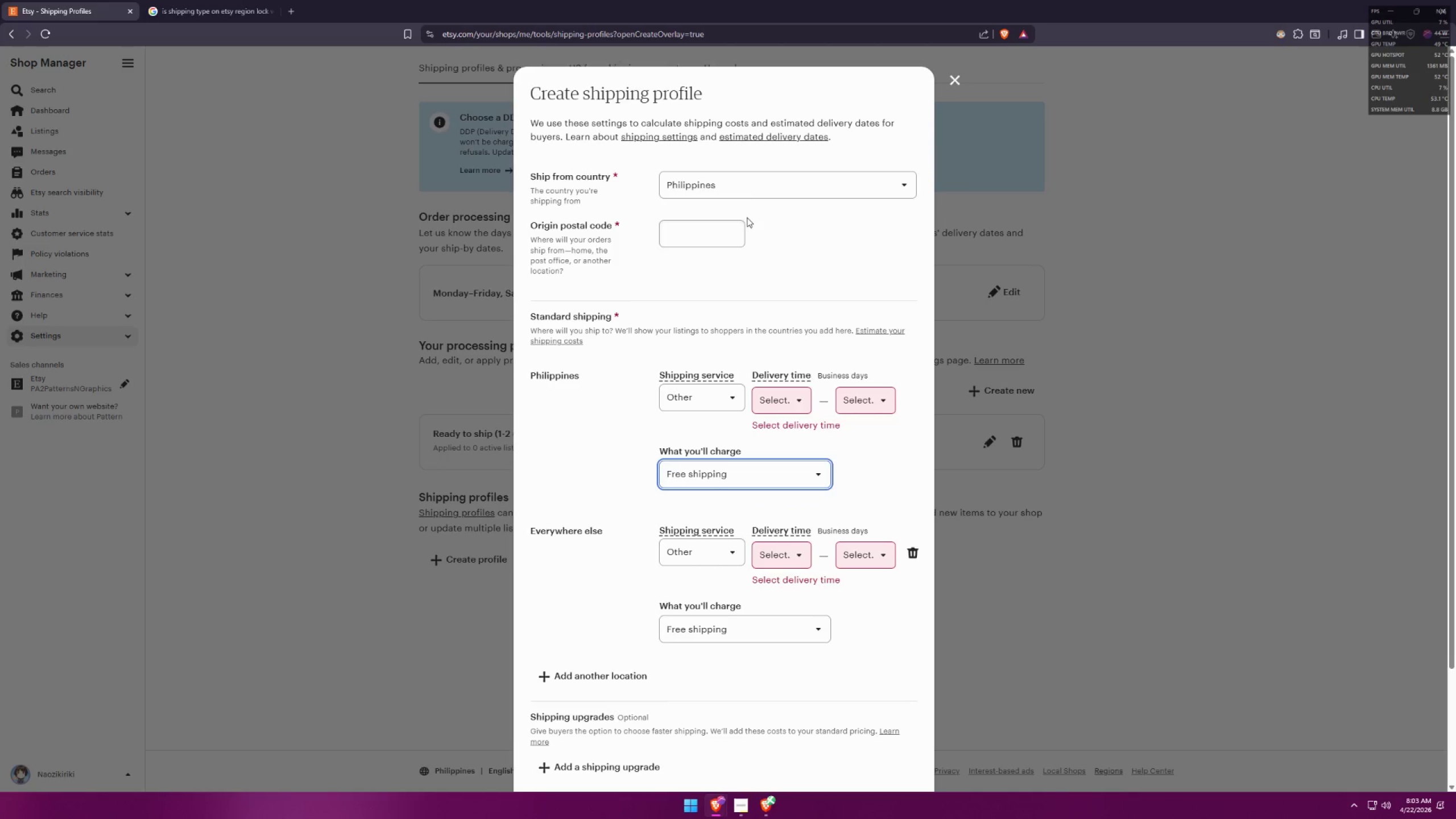 
left_click([746, 191])
 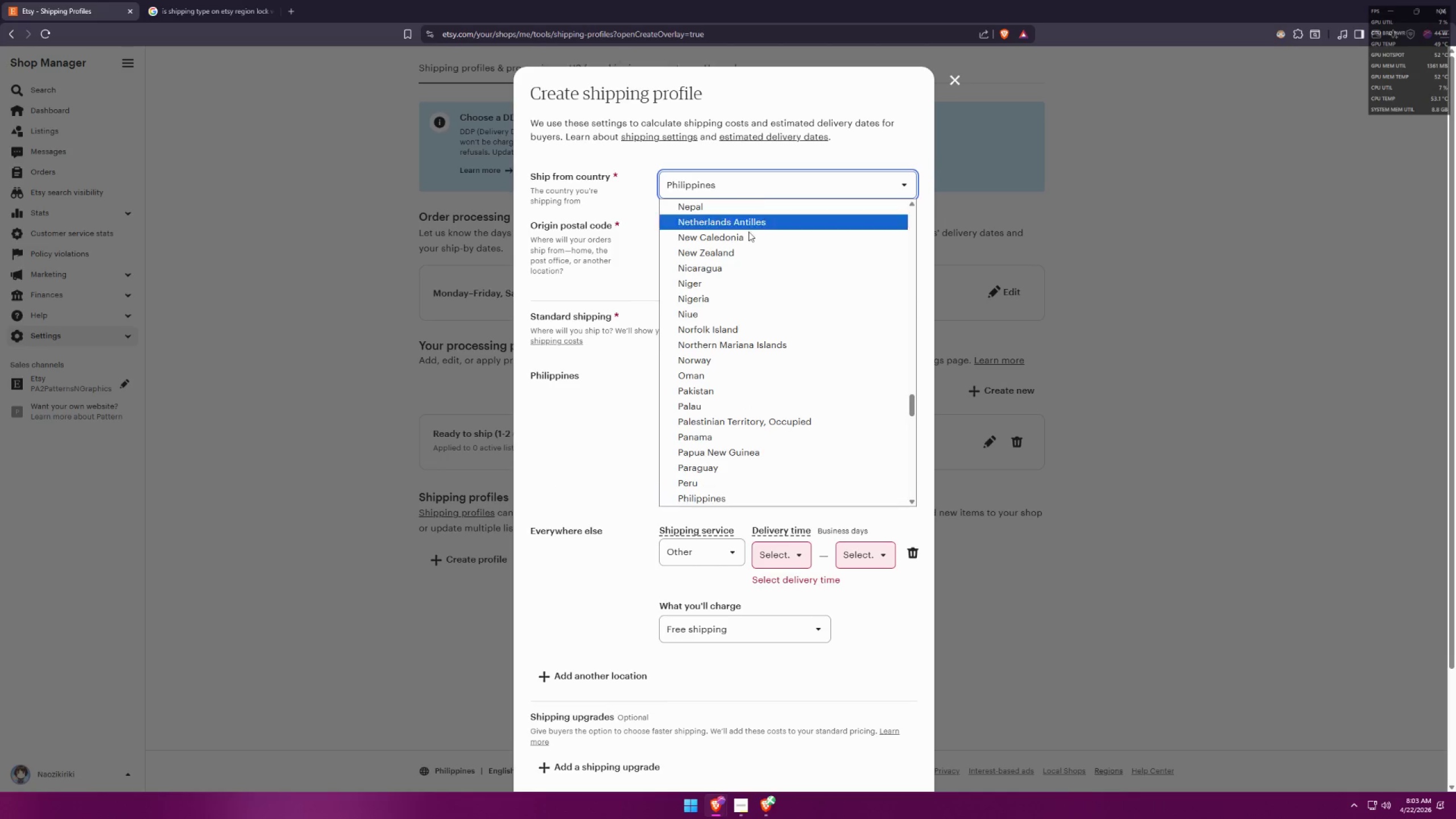 
scroll: coordinate [769, 444], scroll_direction: down, amount: 9.0
 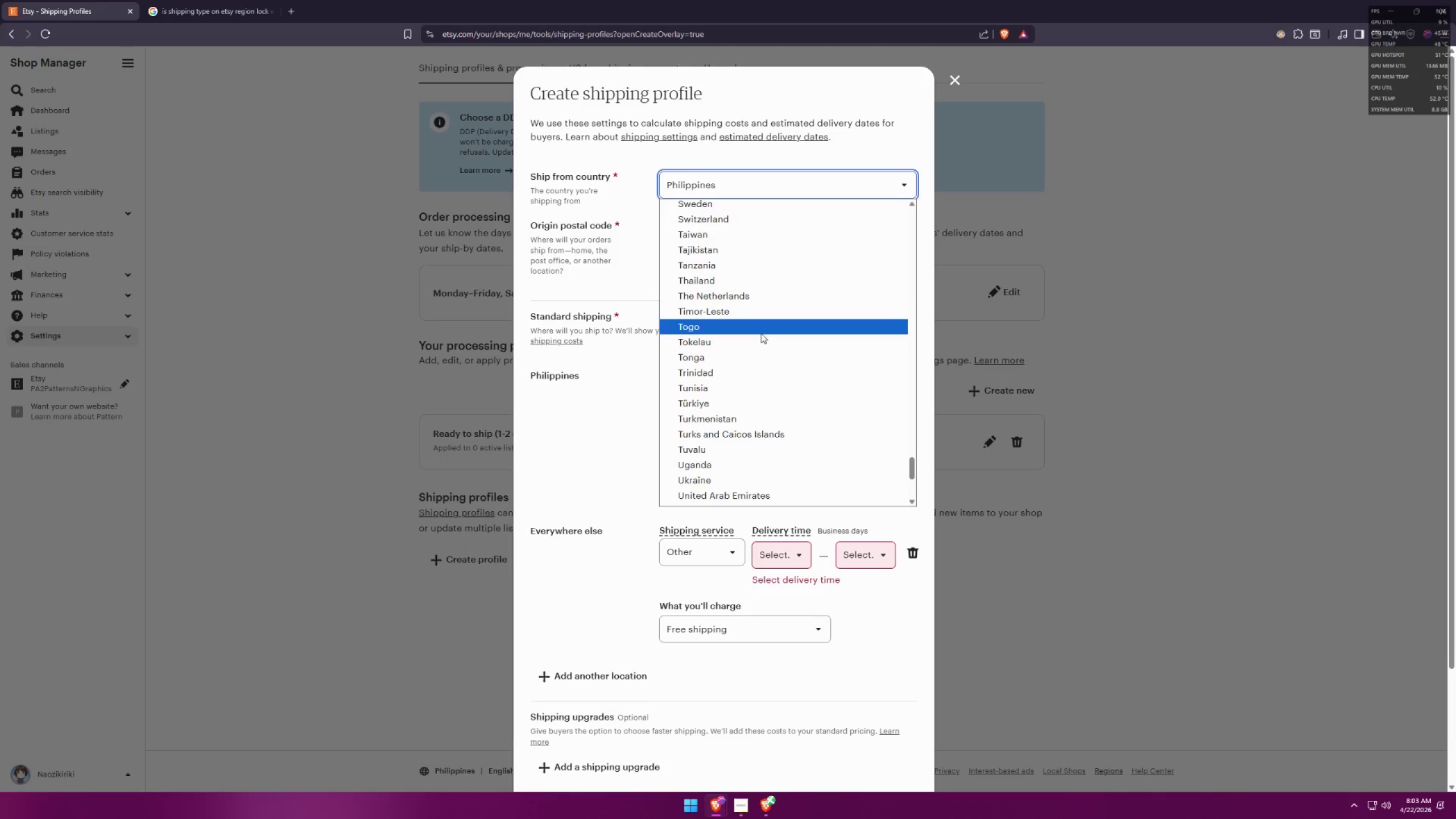 
scroll: coordinate [756, 343], scroll_direction: up, amount: 1.0
 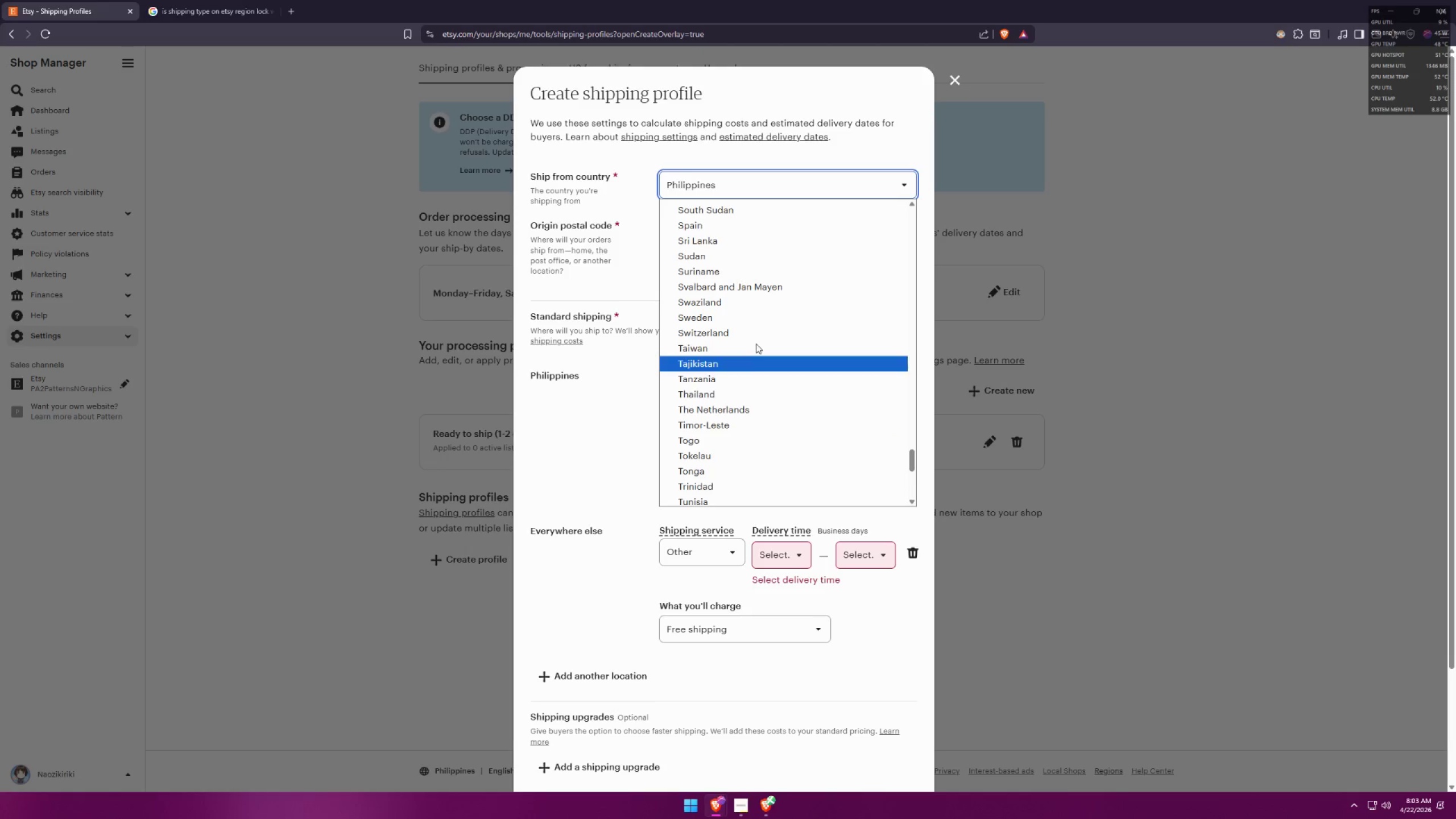 
scroll: coordinate [764, 479], scroll_direction: down, amount: 2.0
 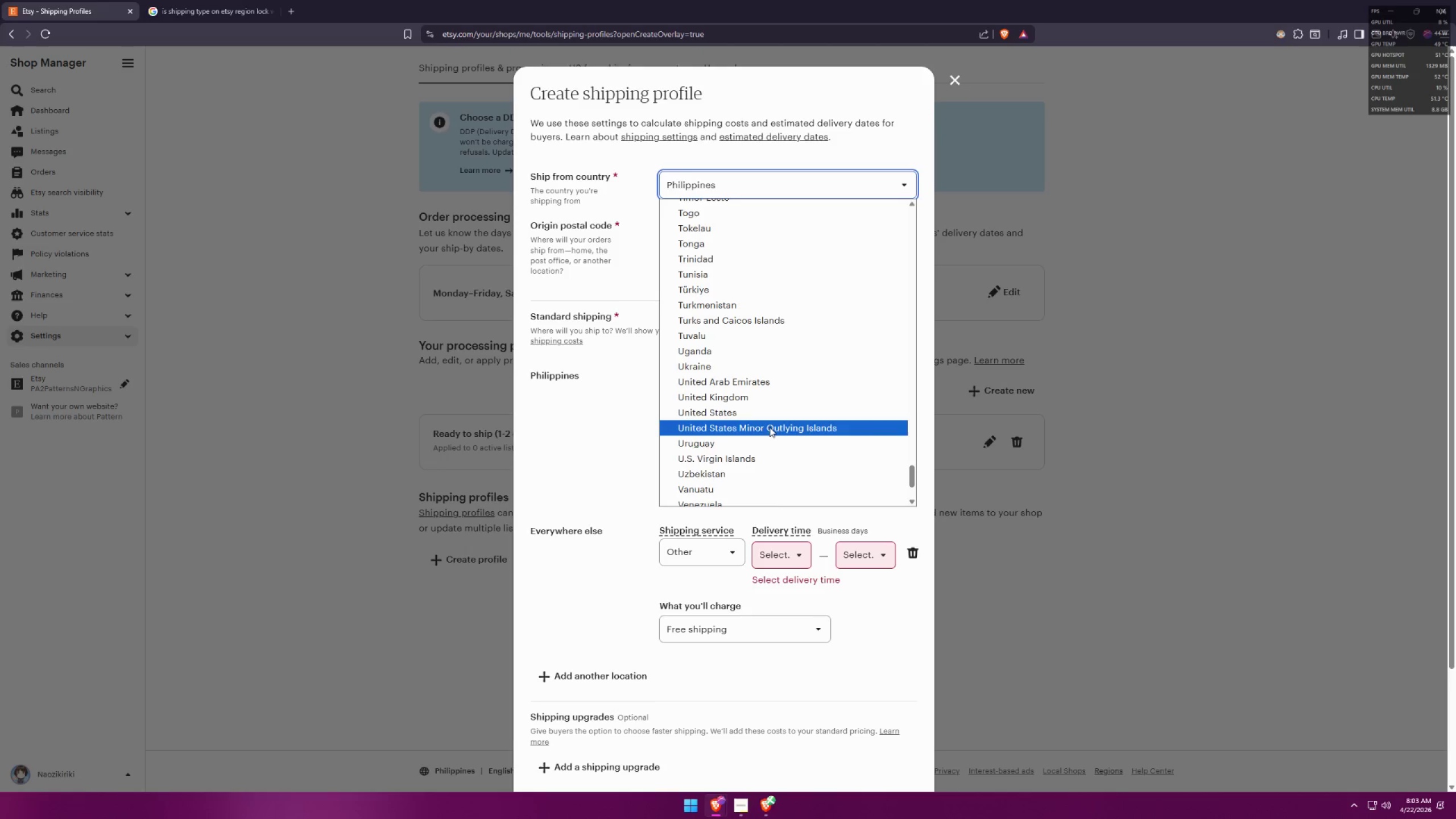 
left_click([770, 418])
 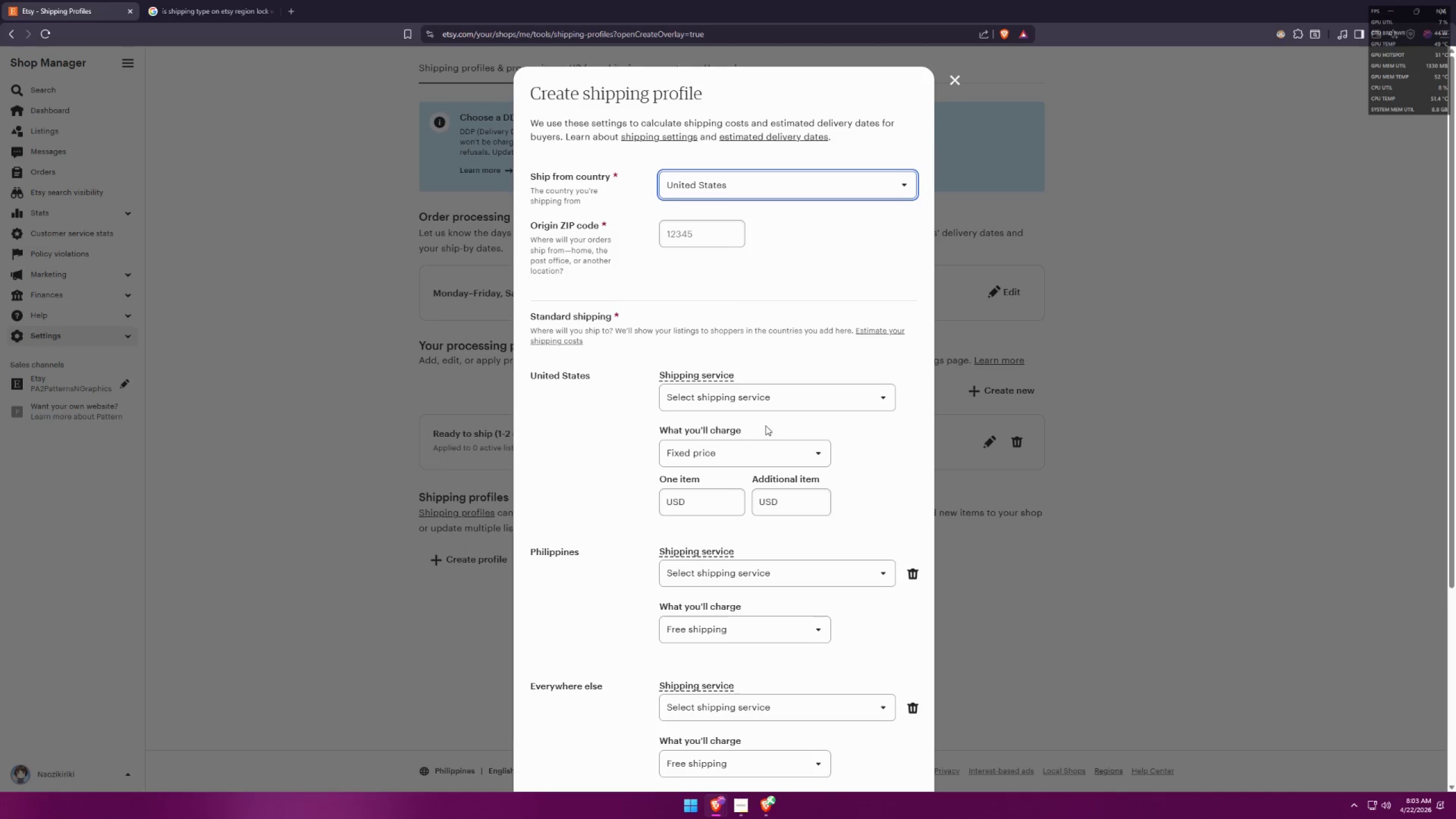 
left_click([759, 453])
 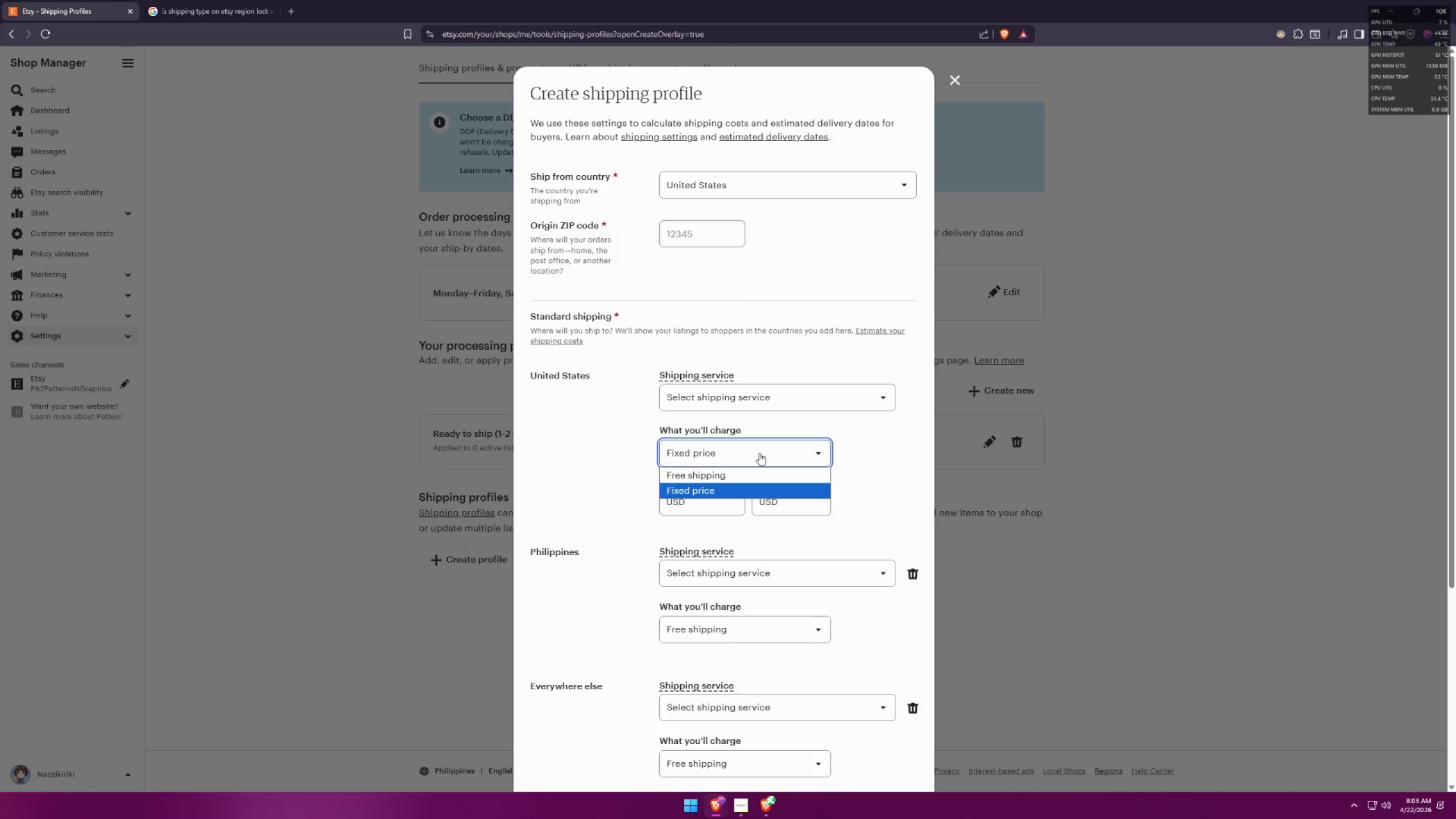 
left_click([759, 453])
 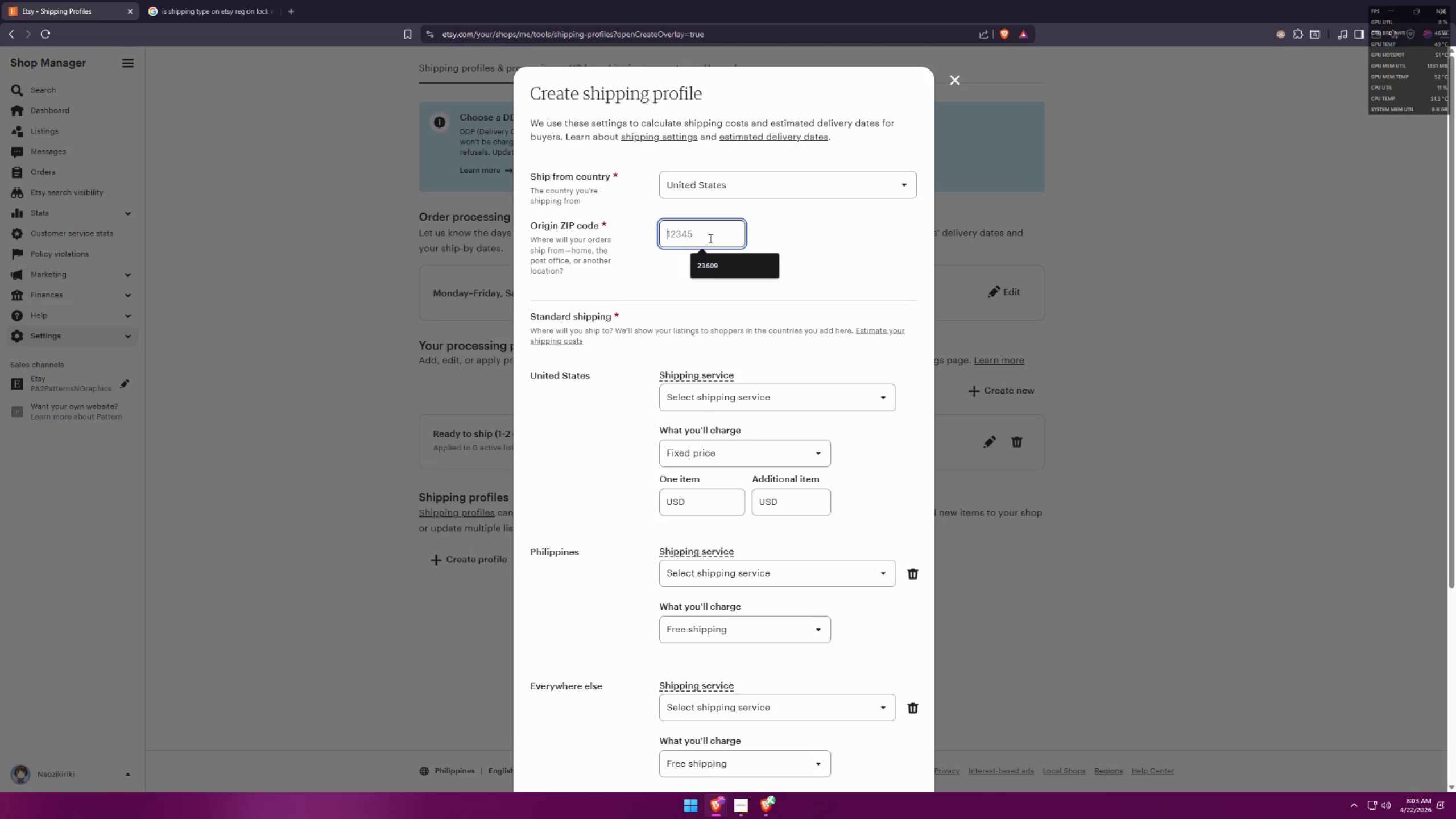 
left_click([713, 264])
 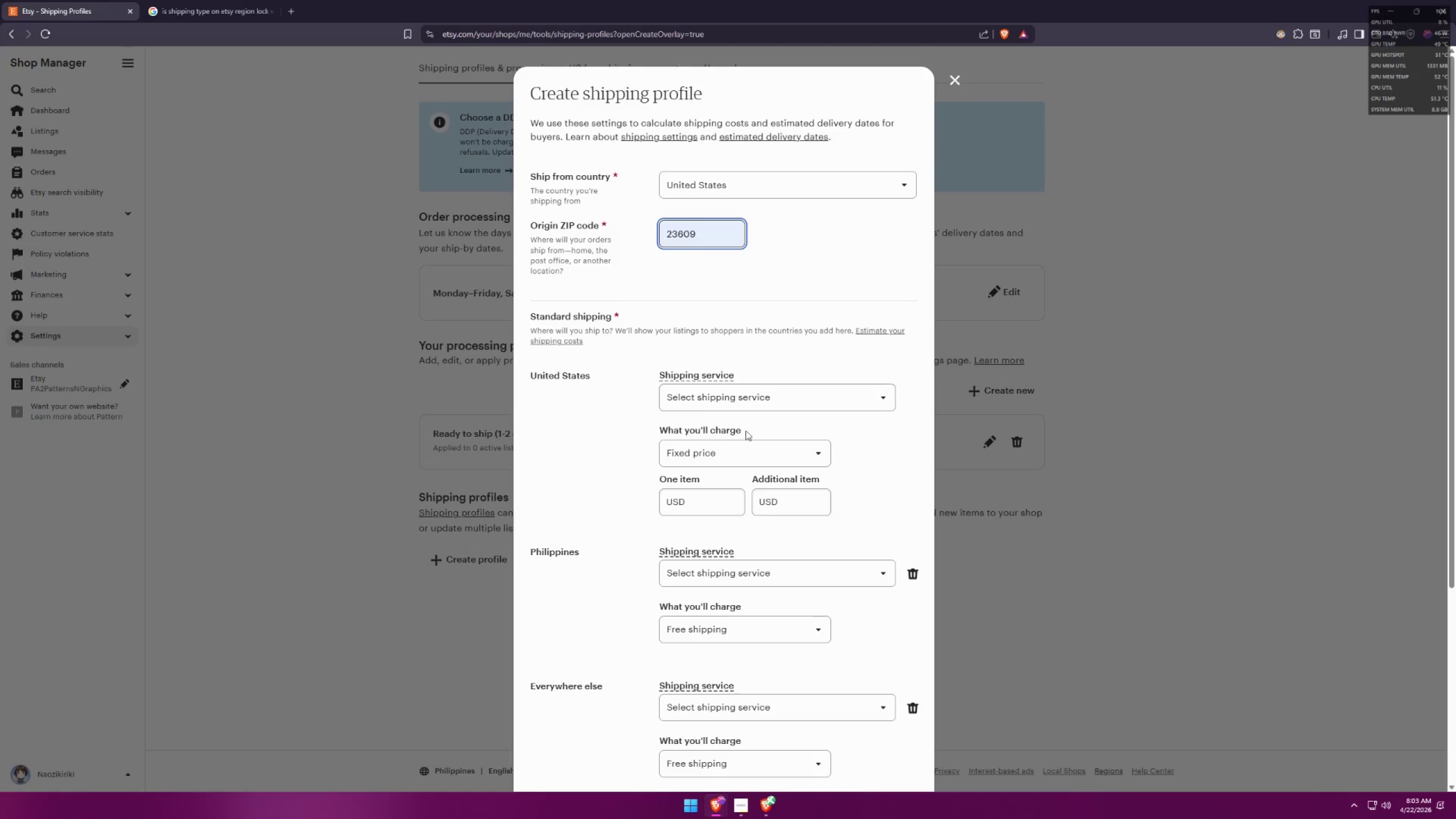 
scroll: coordinate [793, 475], scroll_direction: down, amount: 1.0
 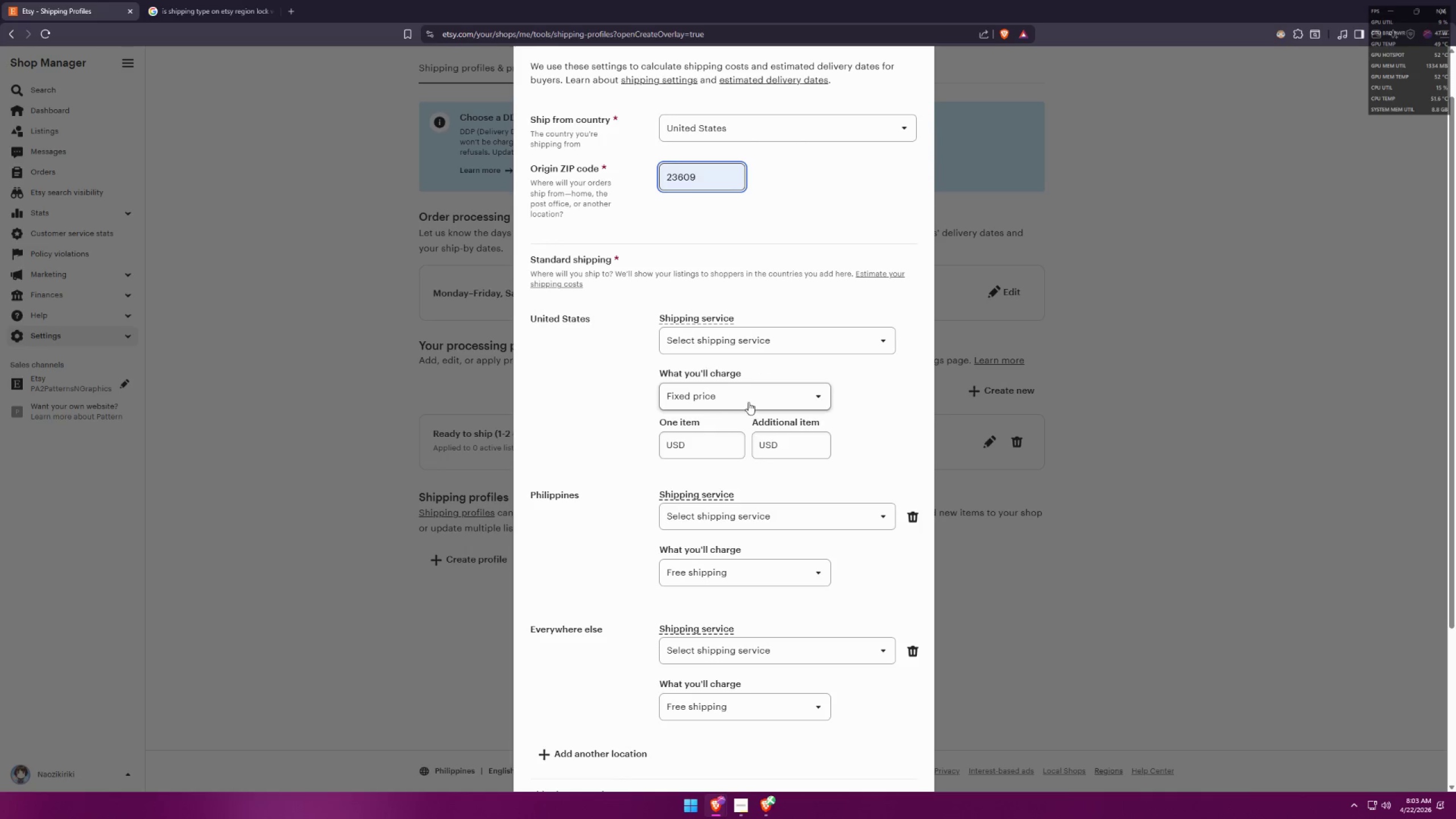 
left_click([729, 347])
 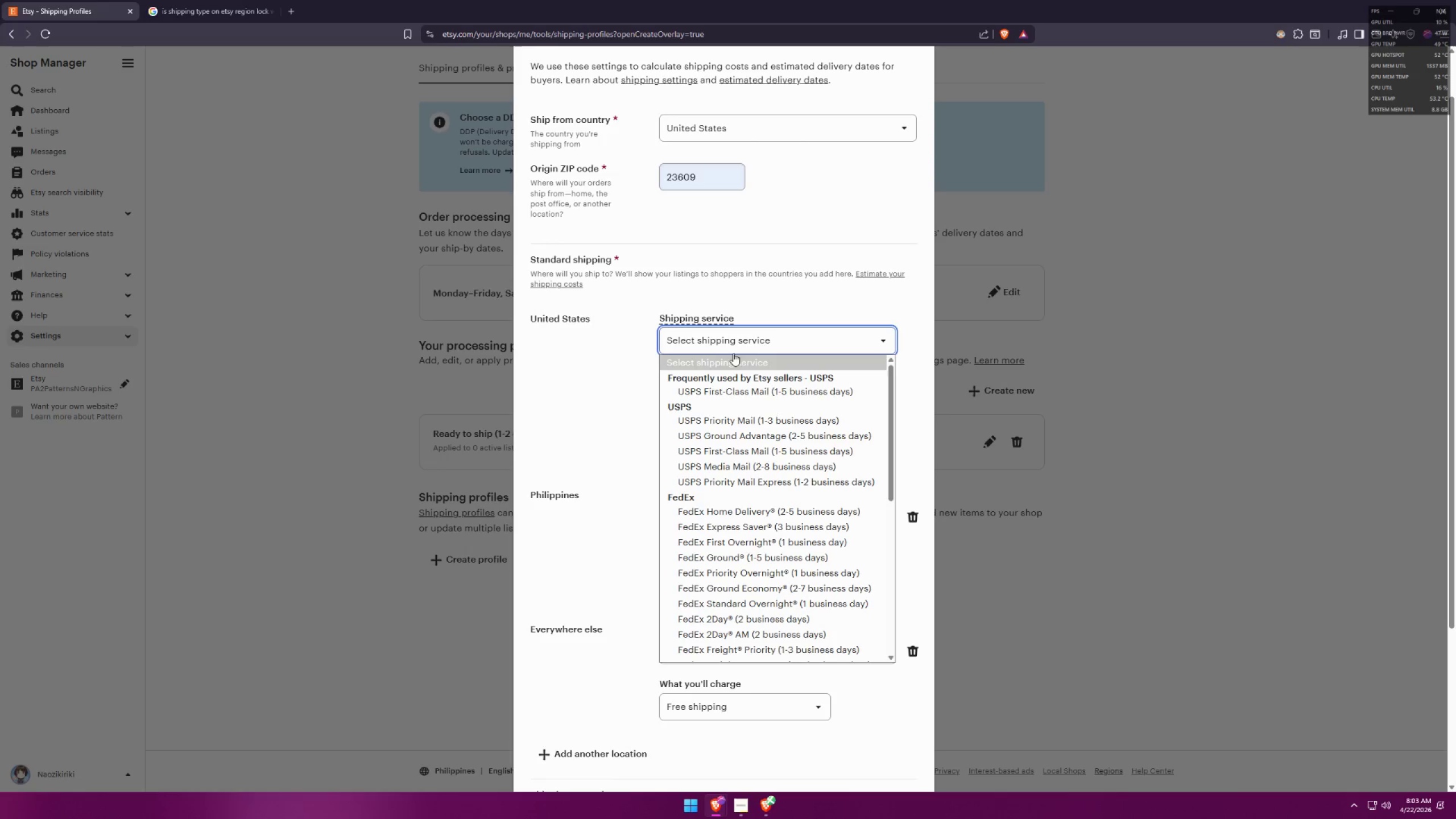 
left_click([738, 429])
 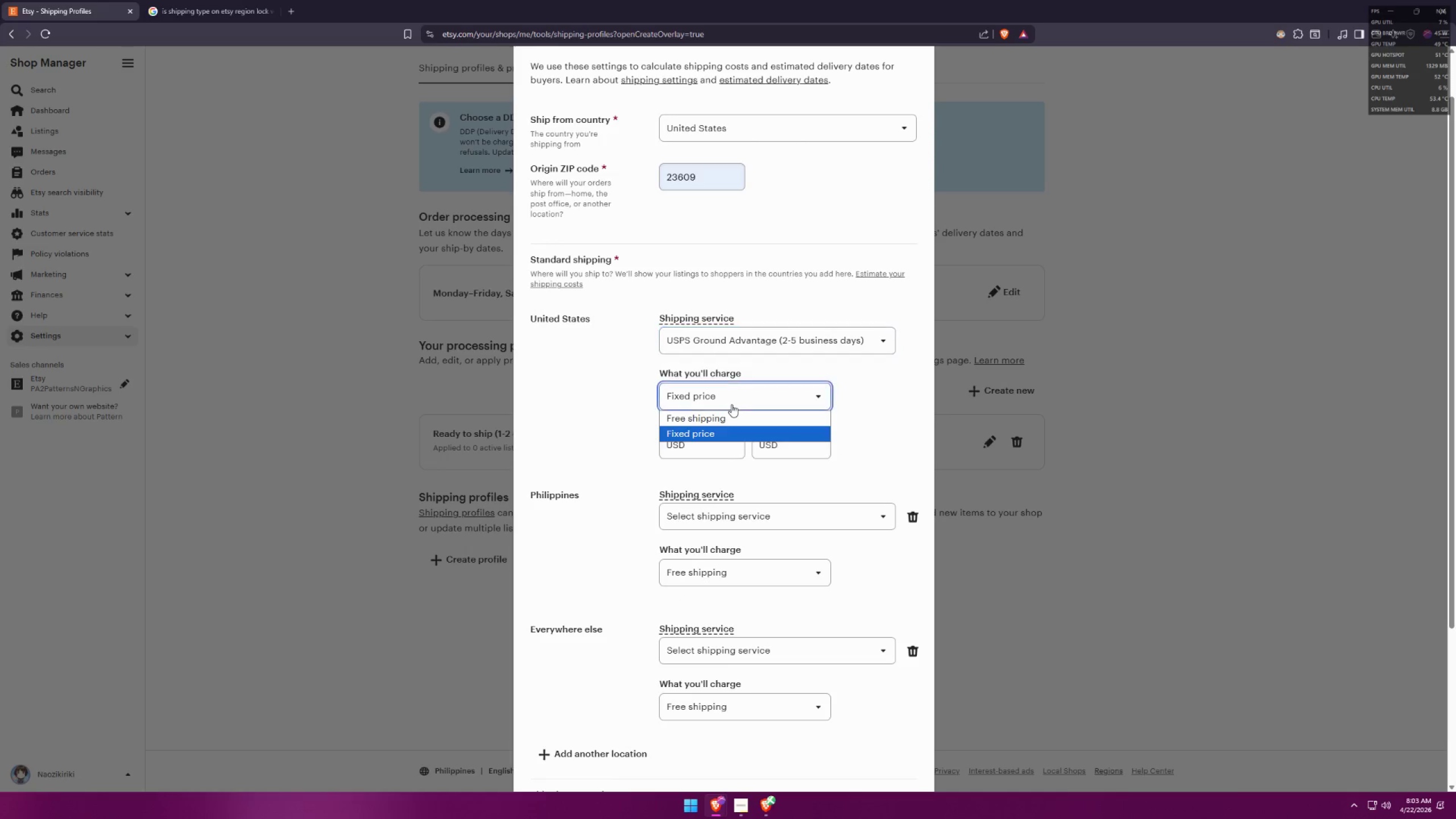 
double_click([731, 404])
 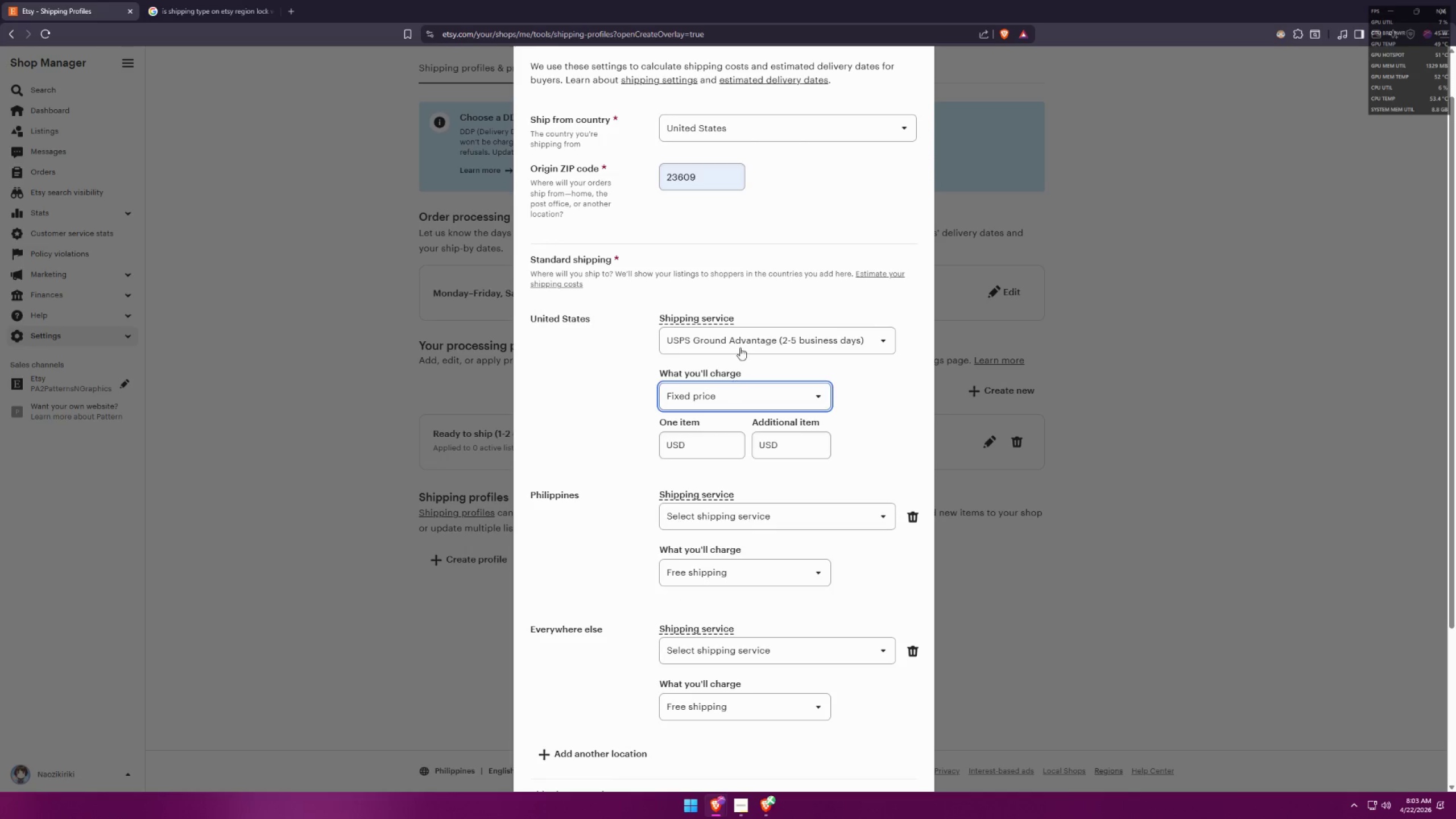 
triple_click([741, 337])
 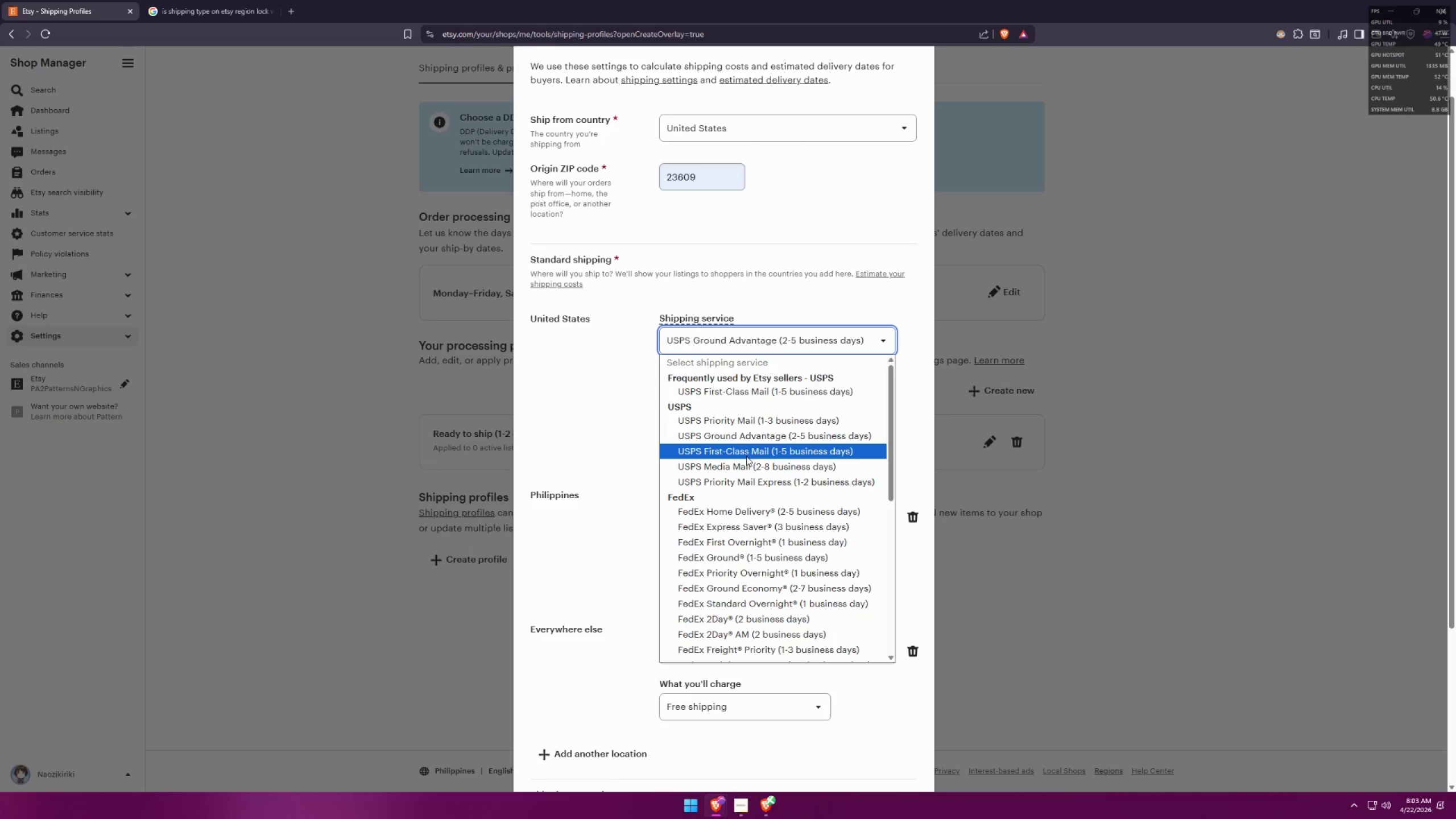 
double_click([739, 408])
 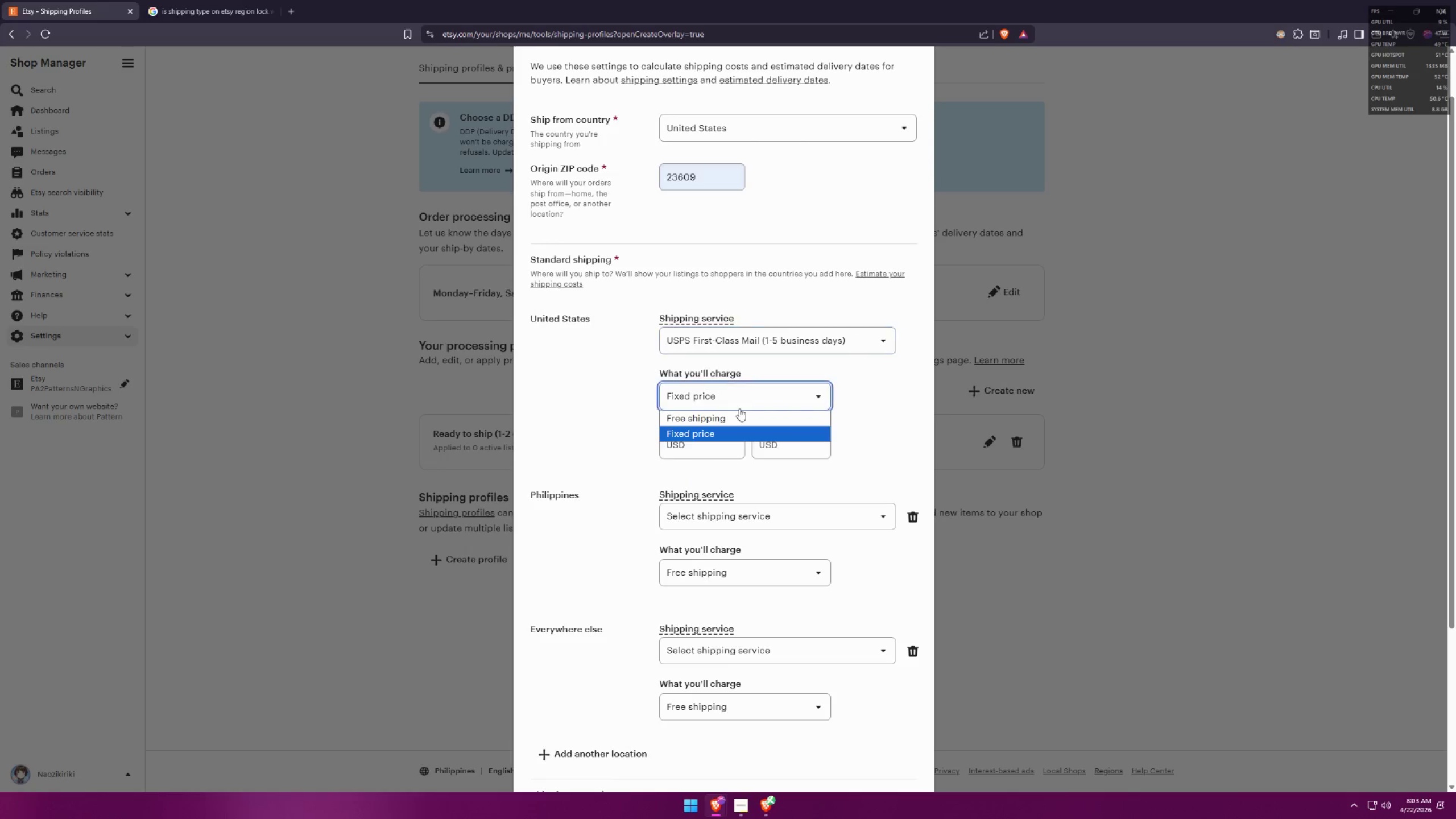 
triple_click([739, 408])
 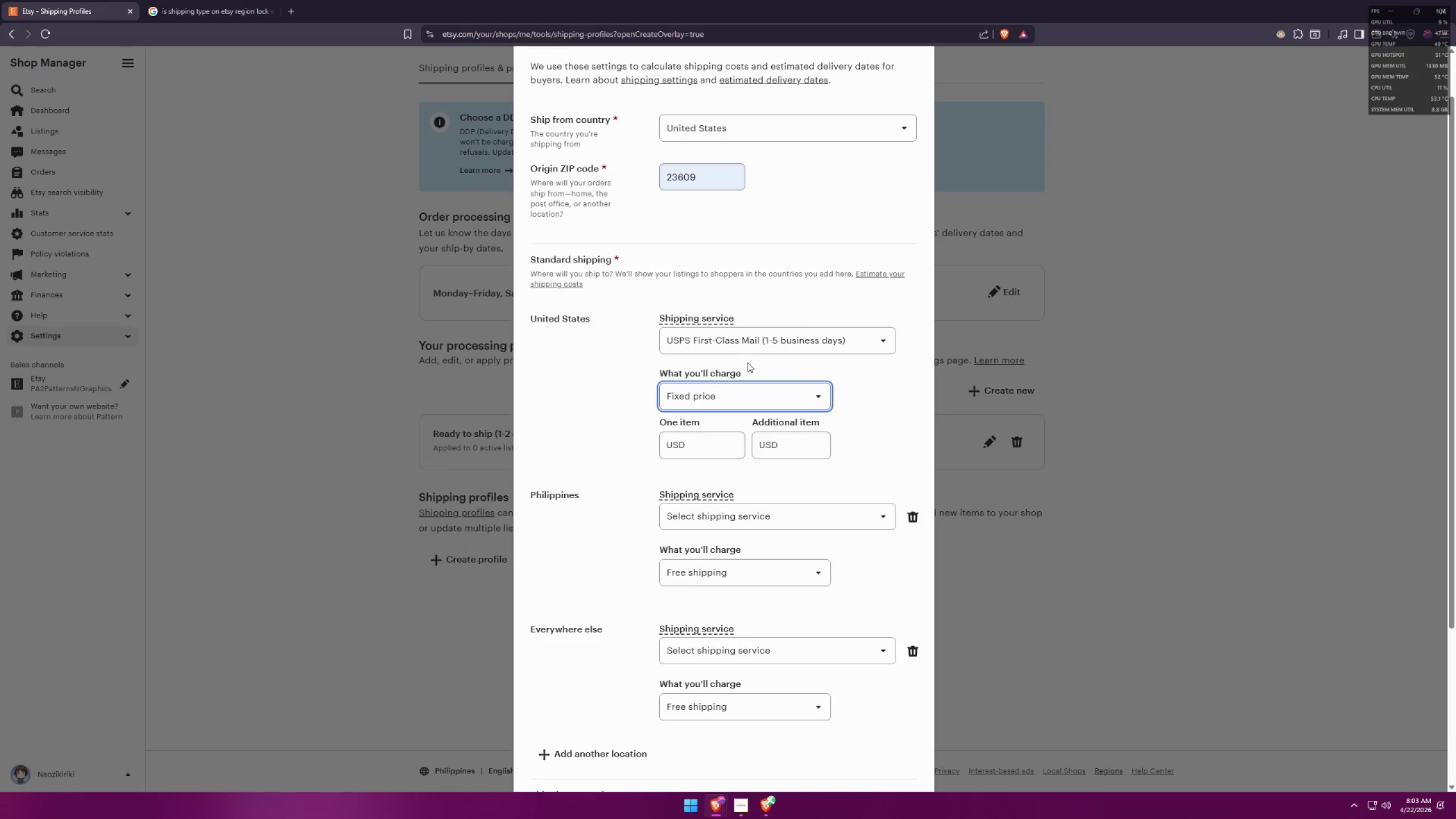 
triple_click([750, 341])
 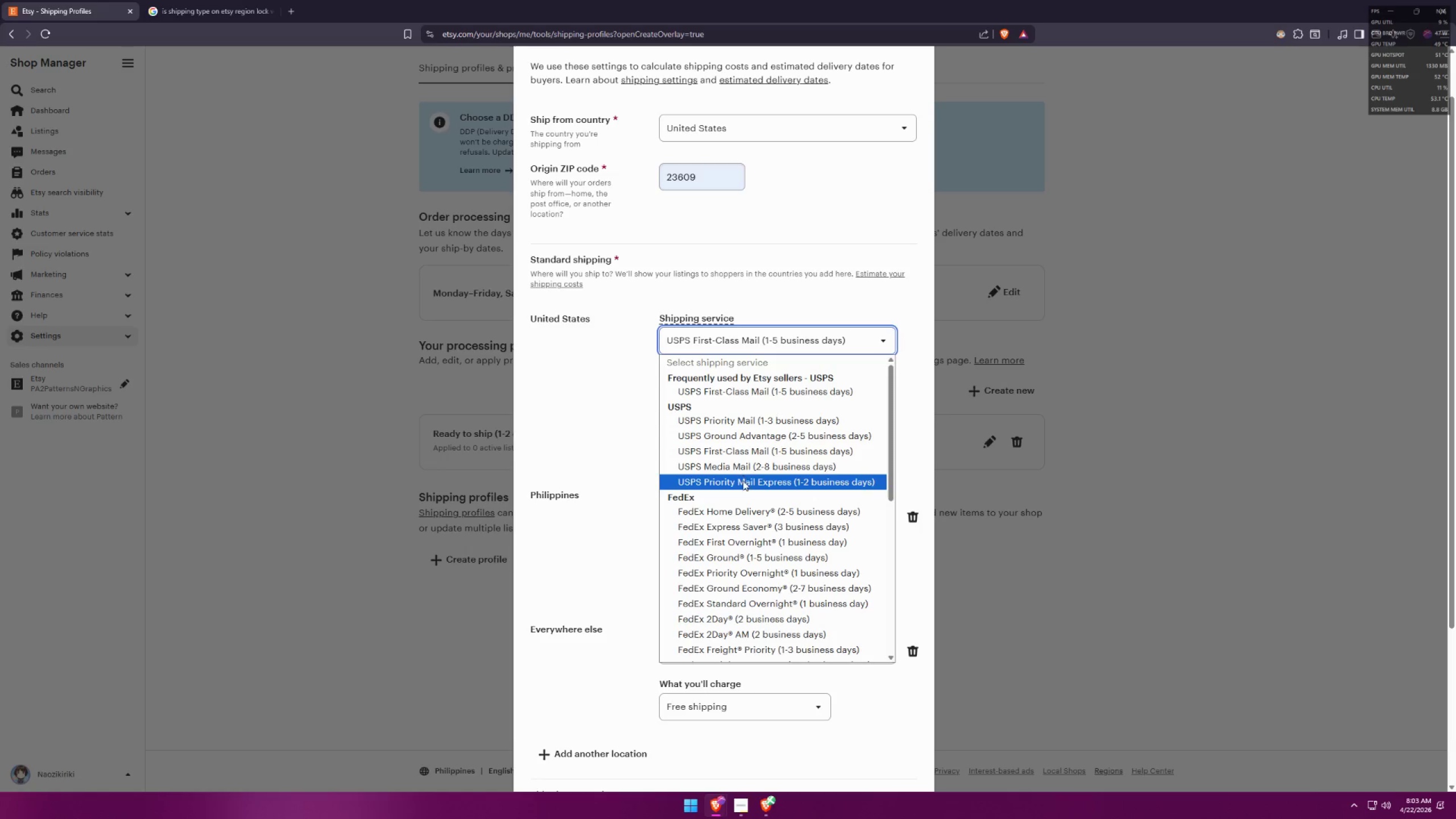 
left_click([742, 491])
 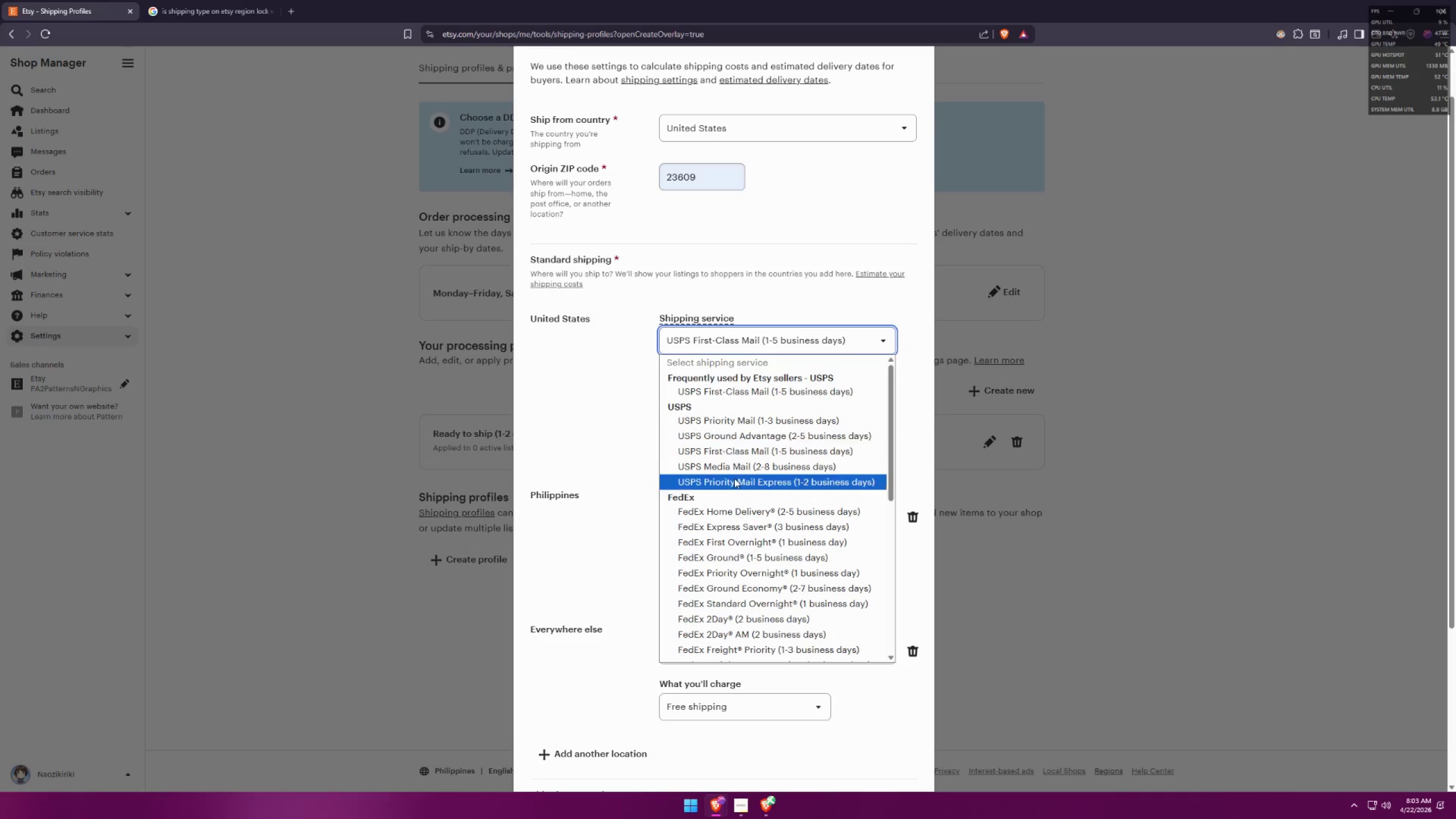 
left_click([735, 481])
 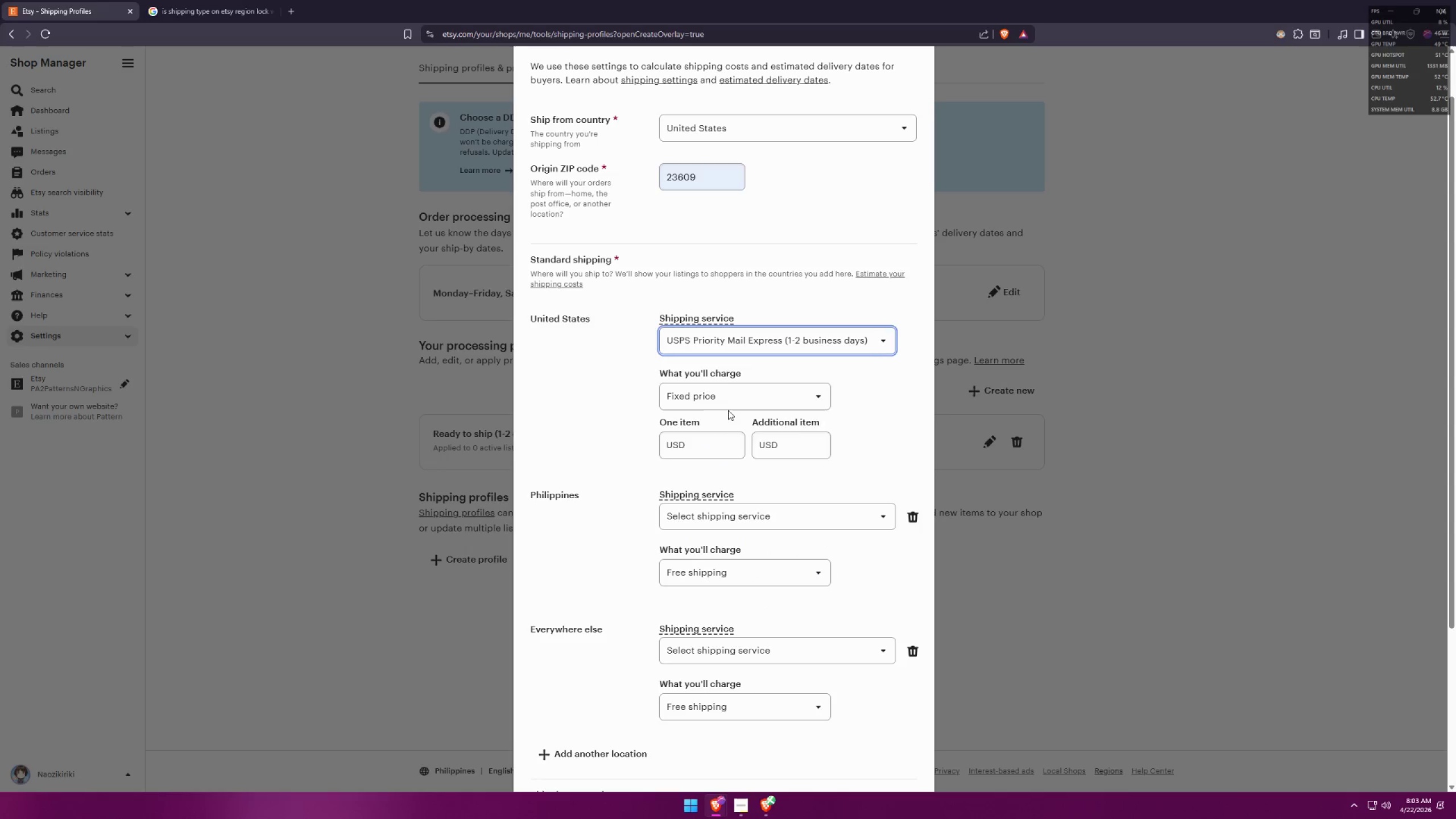 
triple_click([727, 399])
 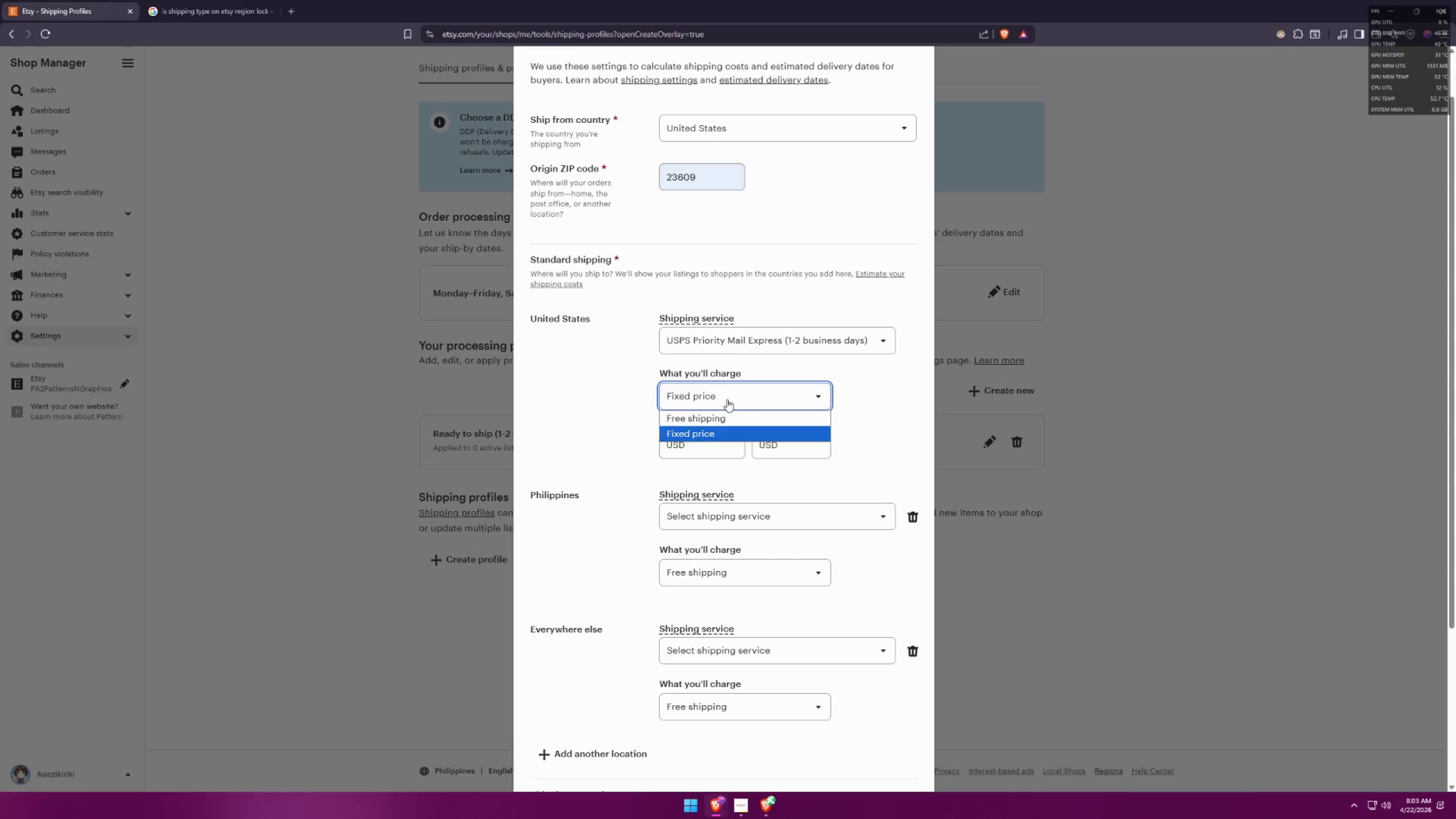 
triple_click([727, 399])
 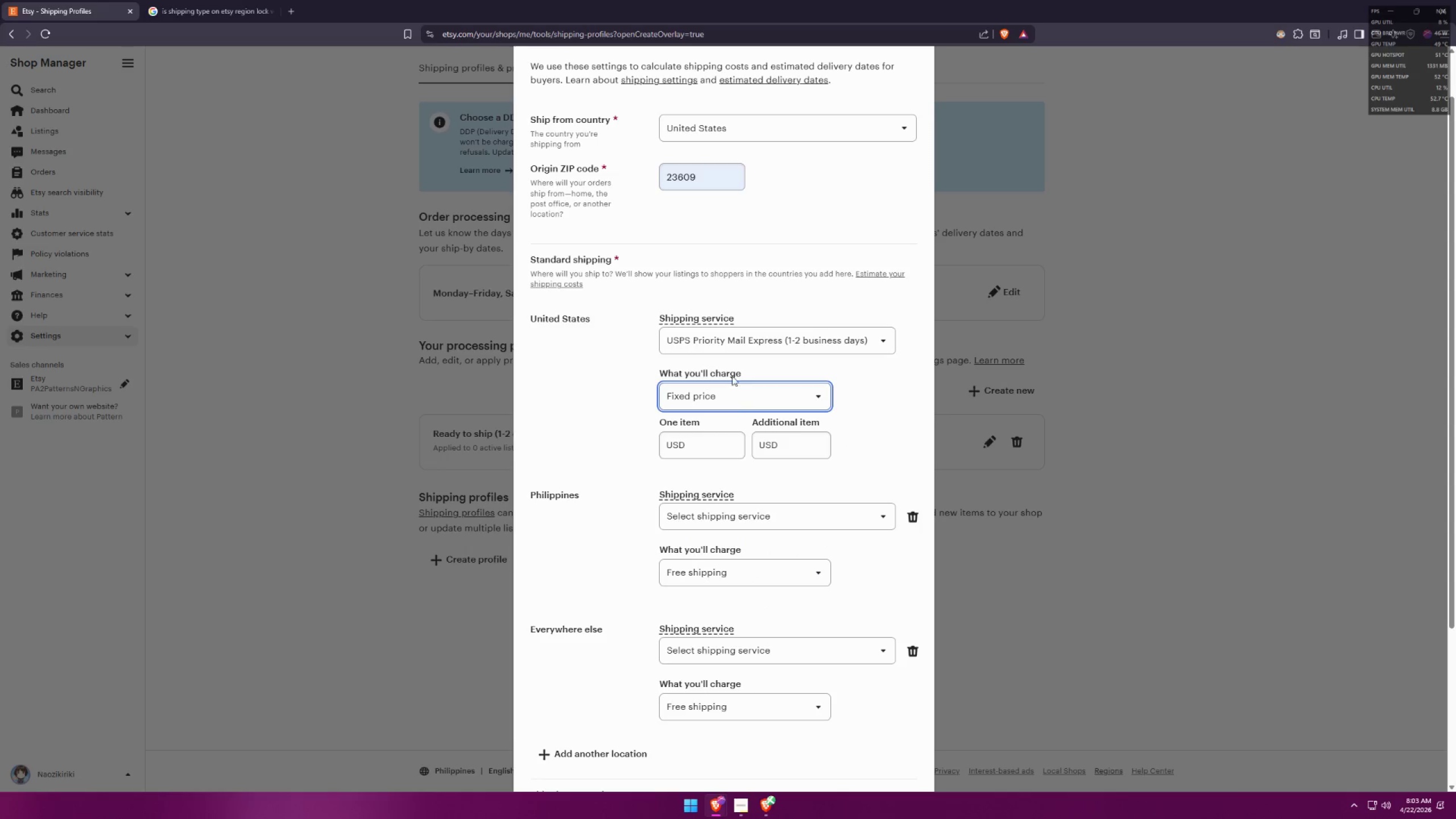 
triple_click([741, 337])
 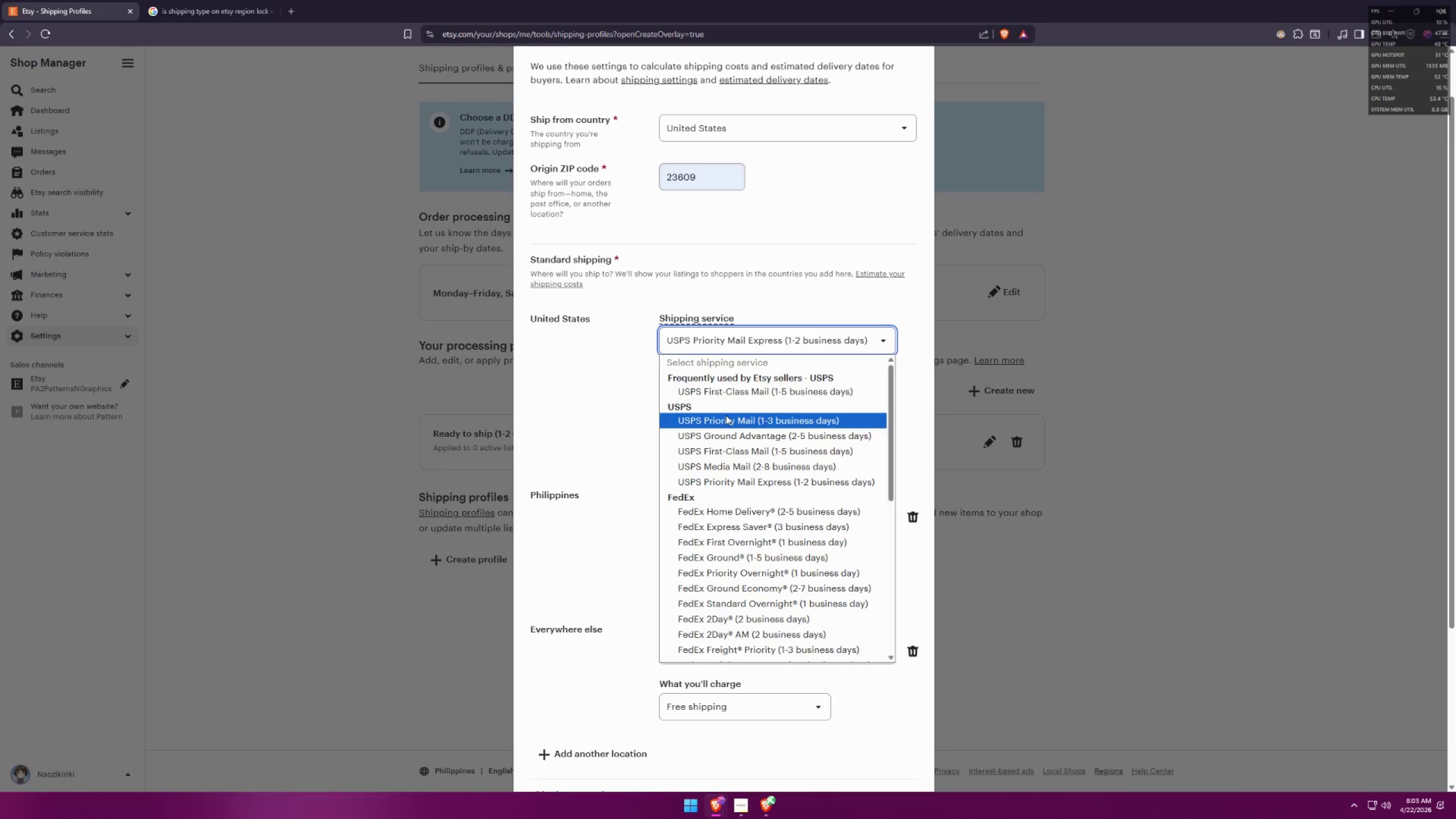 
double_click([729, 389])
 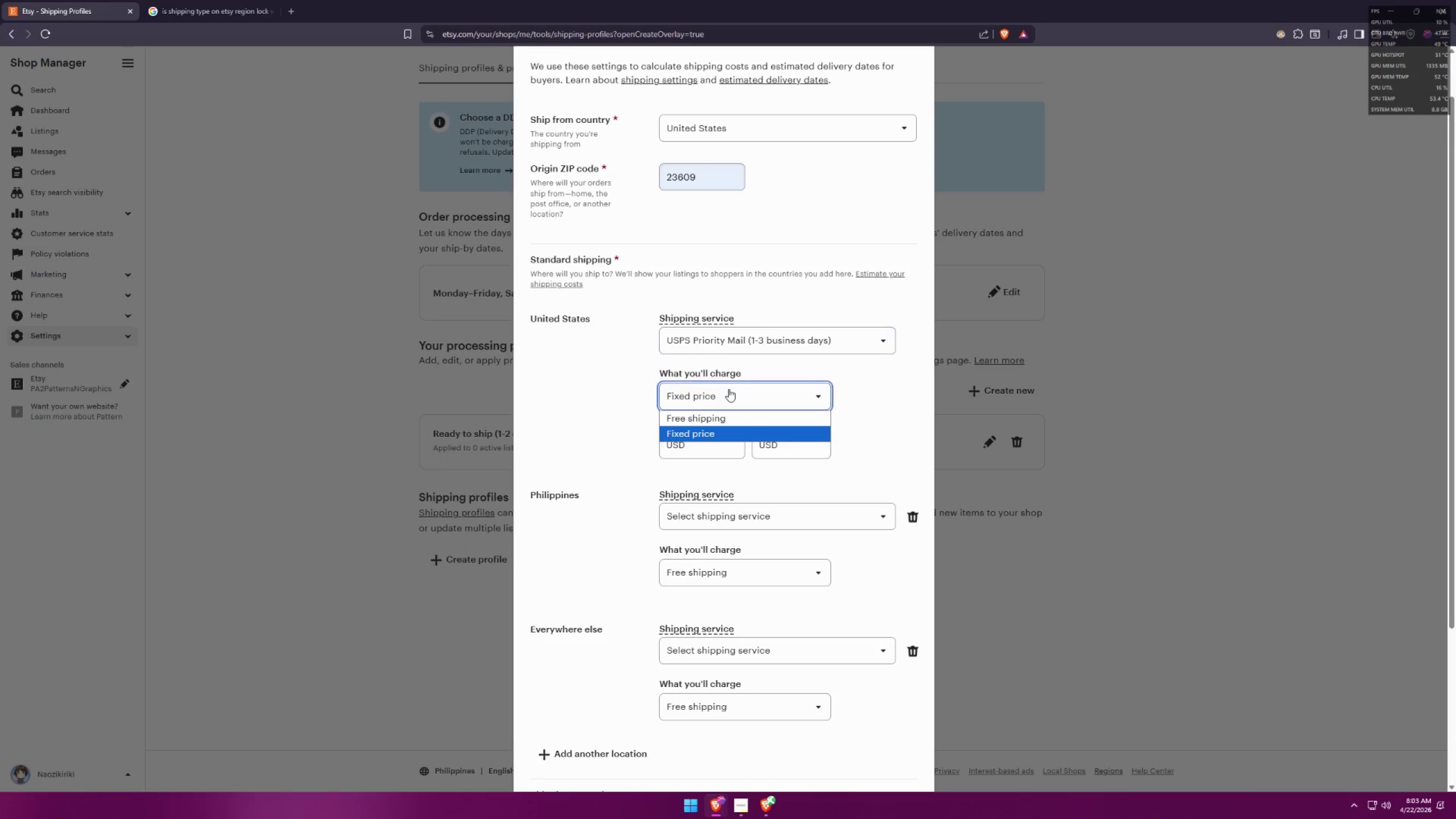 
triple_click([729, 389])
 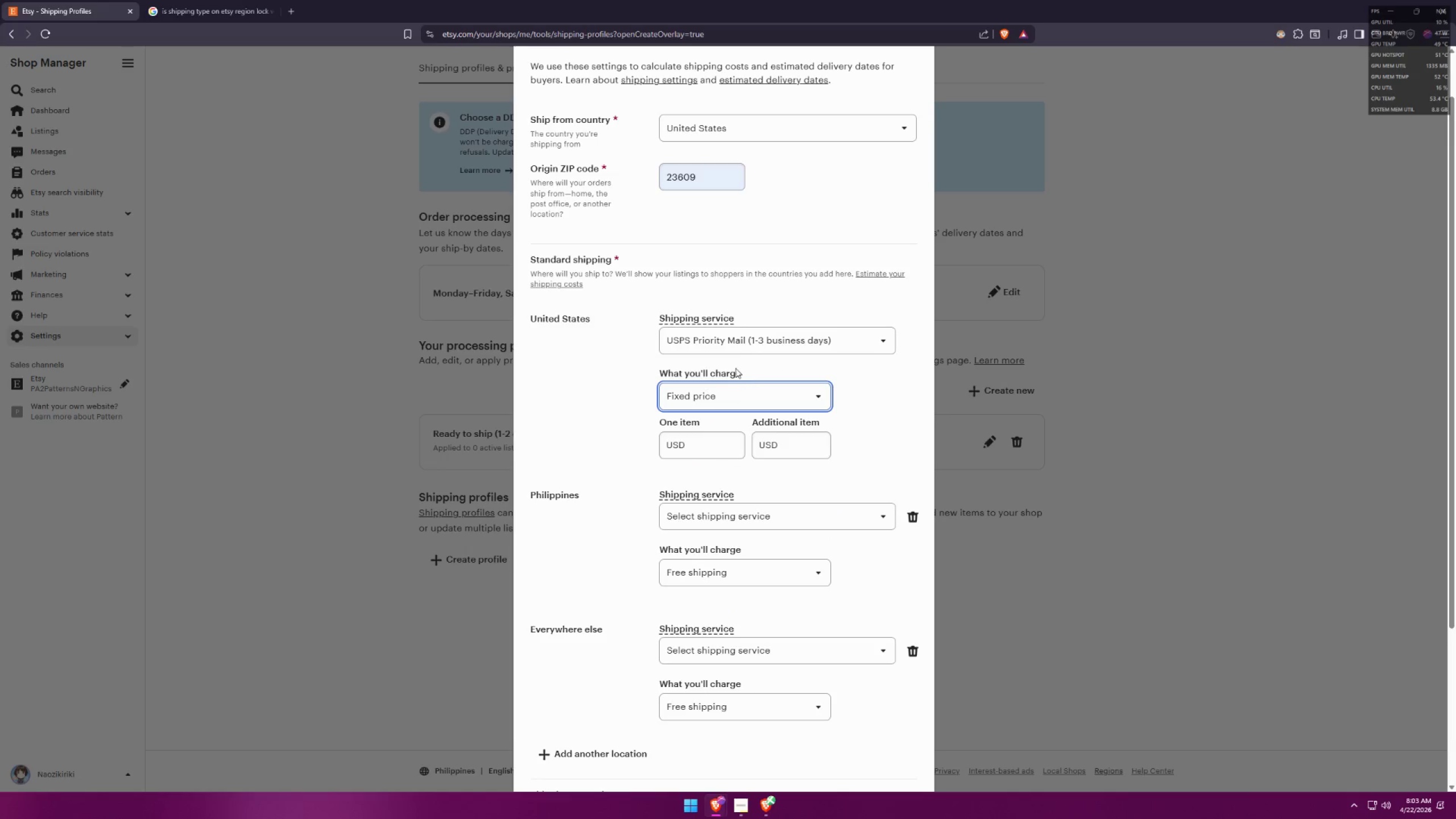 
triple_click([751, 333])
 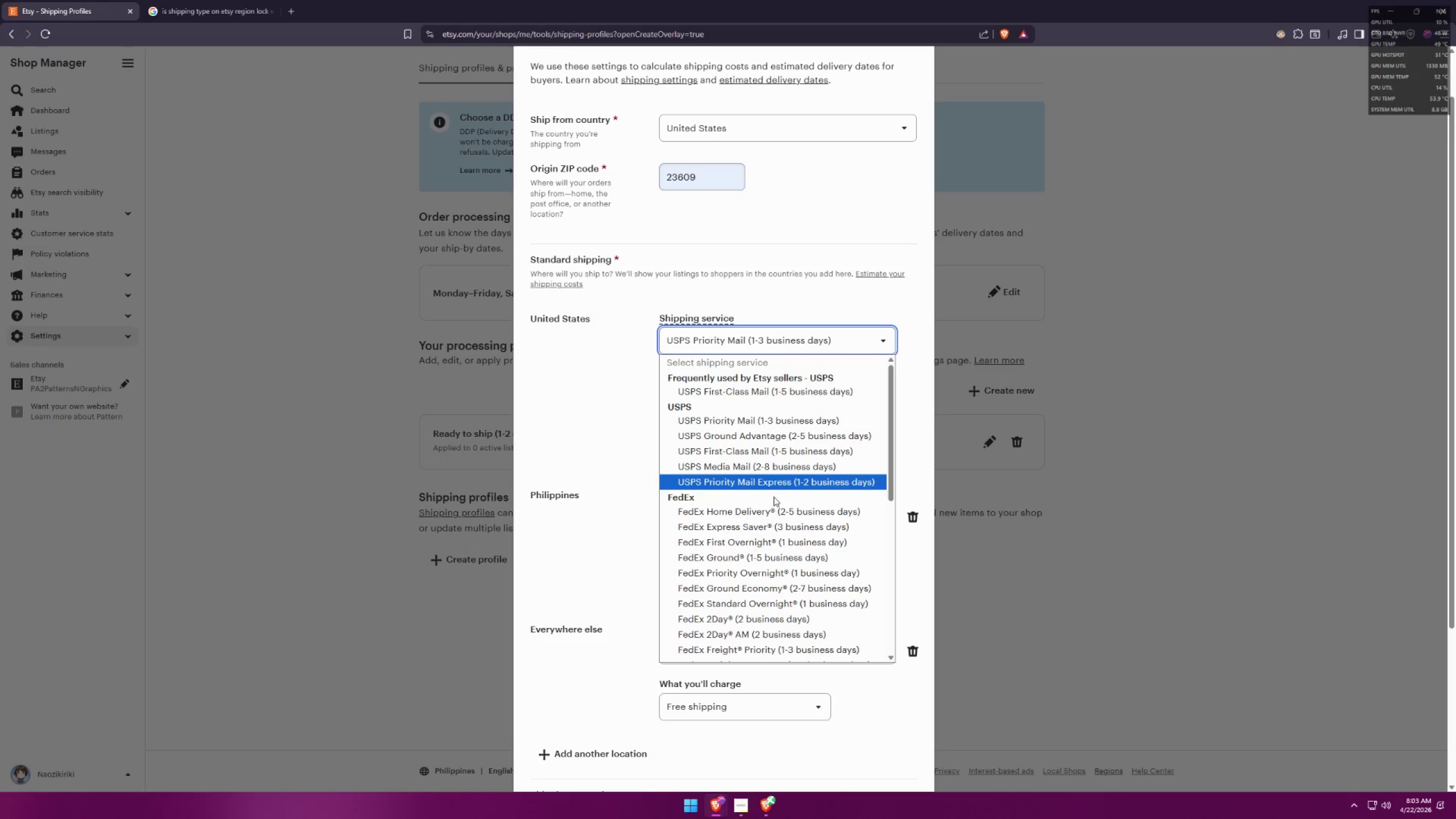 
left_click([776, 507])
 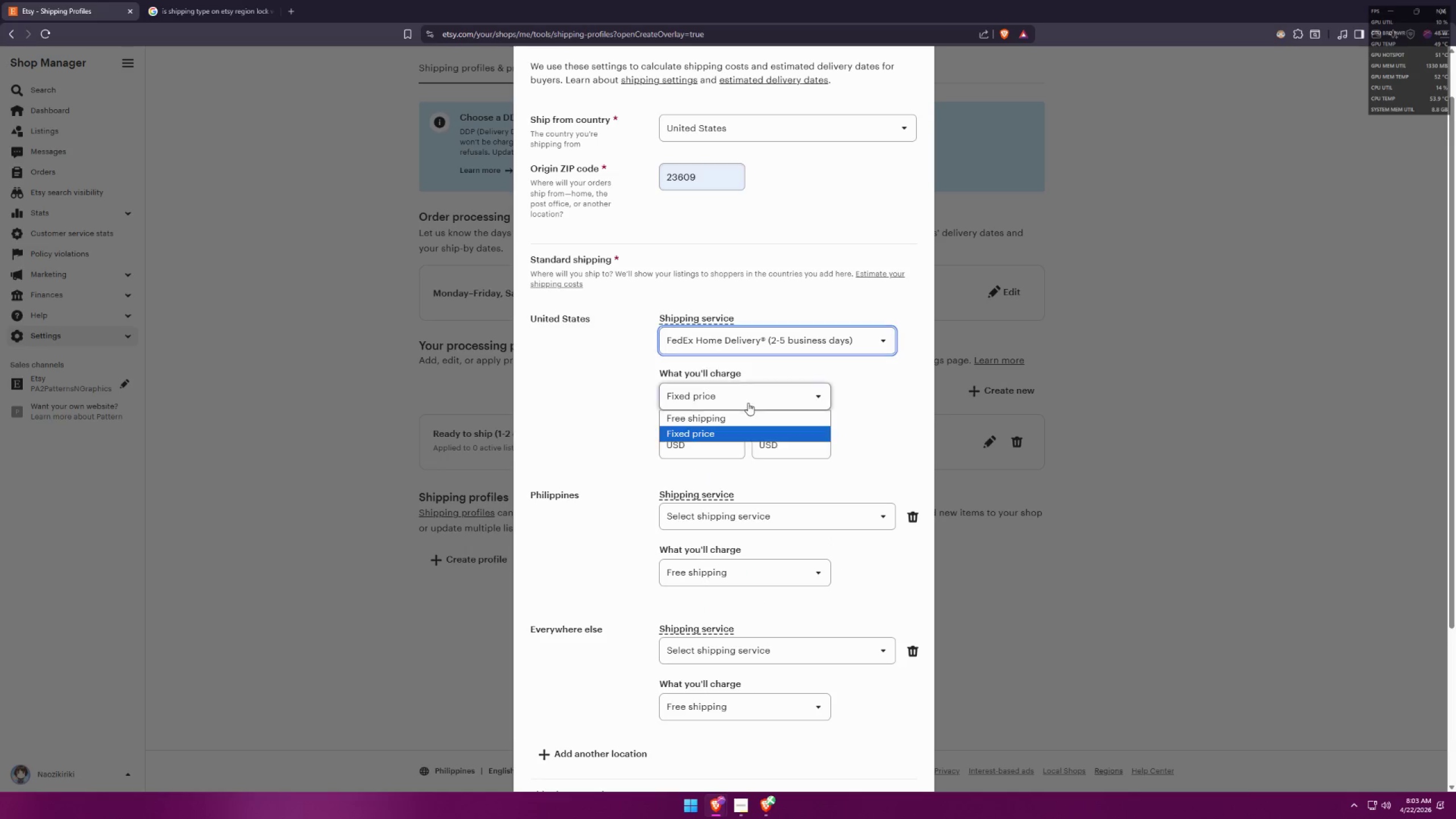 
double_click([748, 403])
 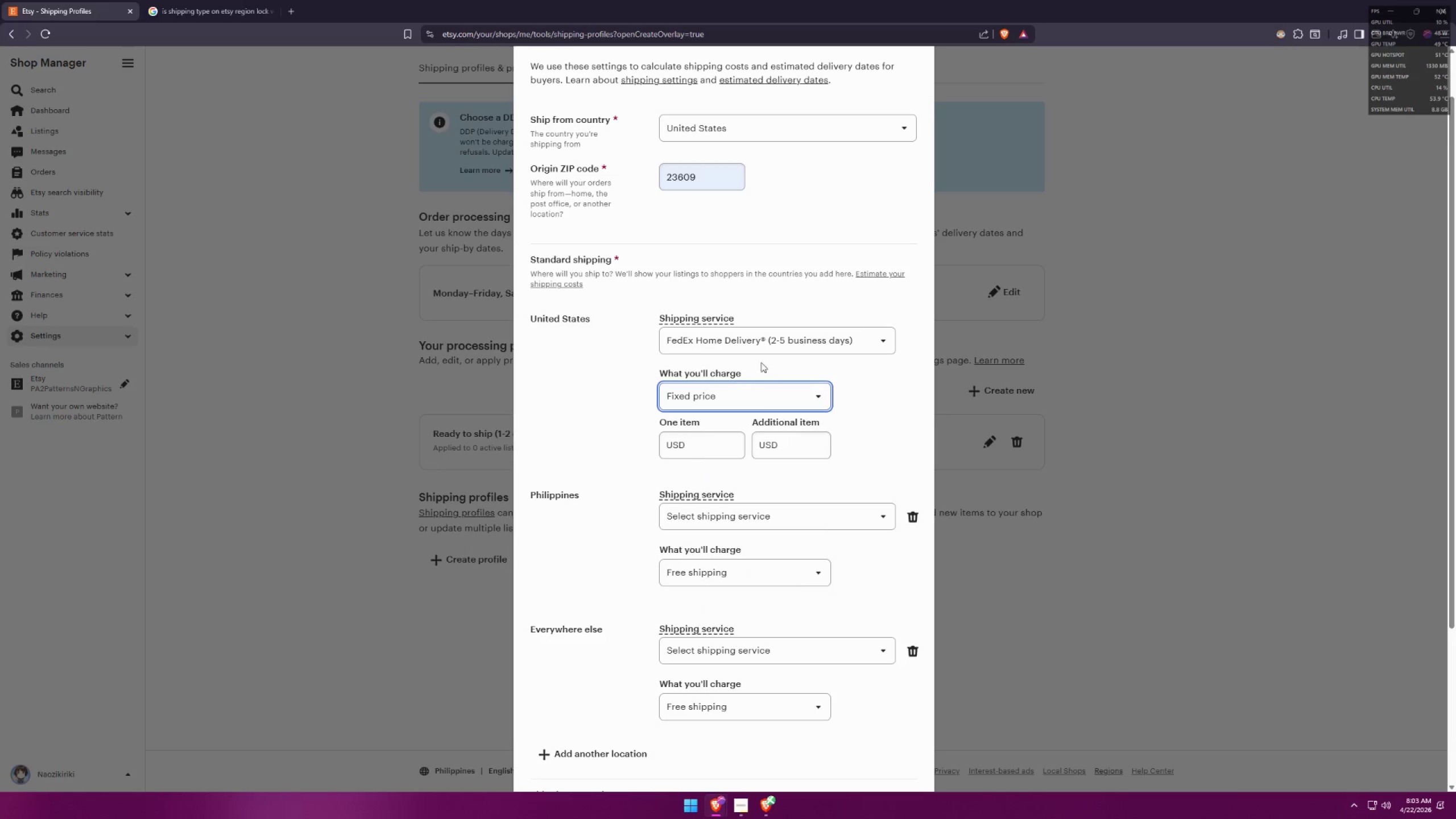 
triple_click([775, 336])
 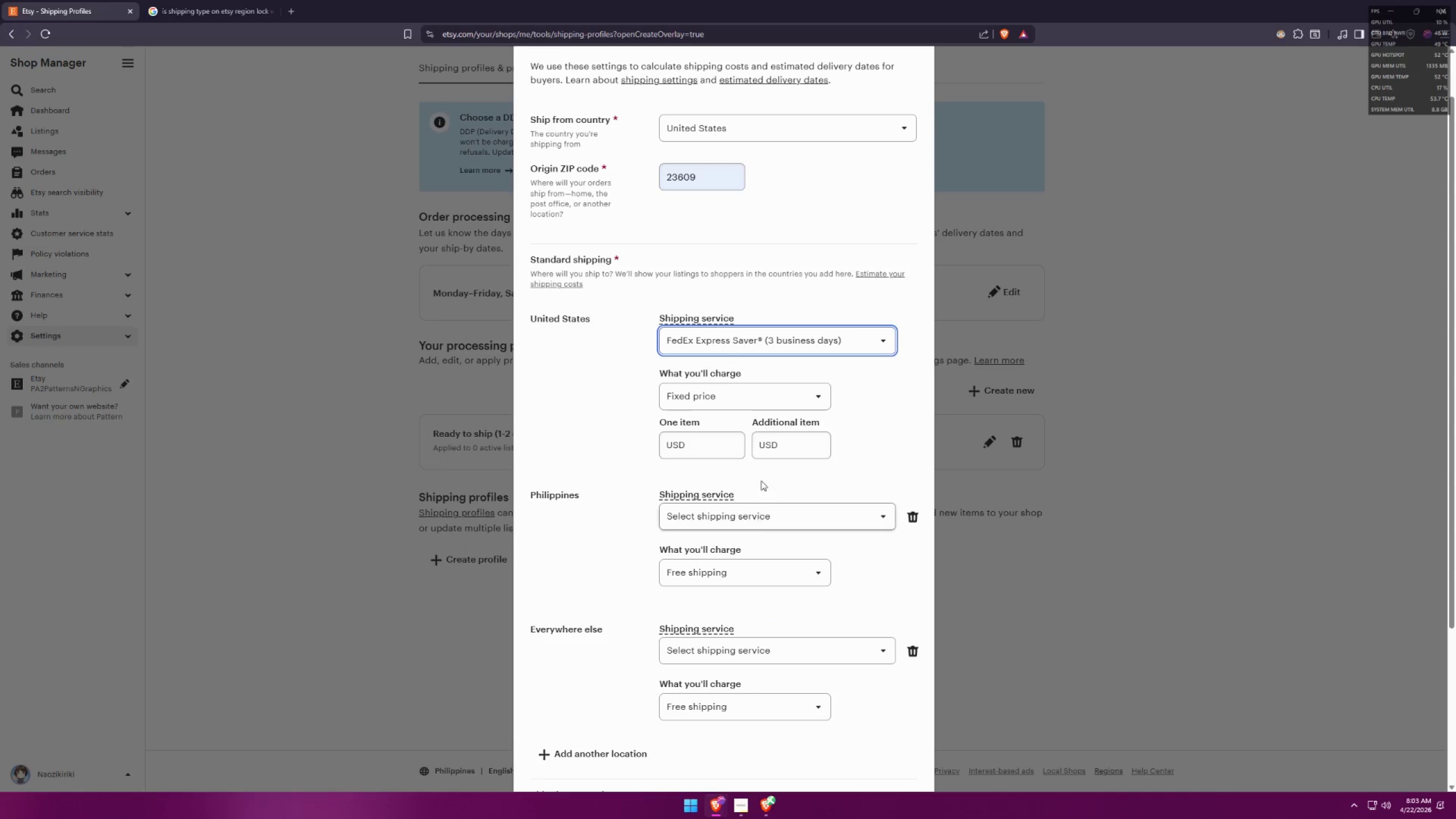 
left_click([759, 344])
 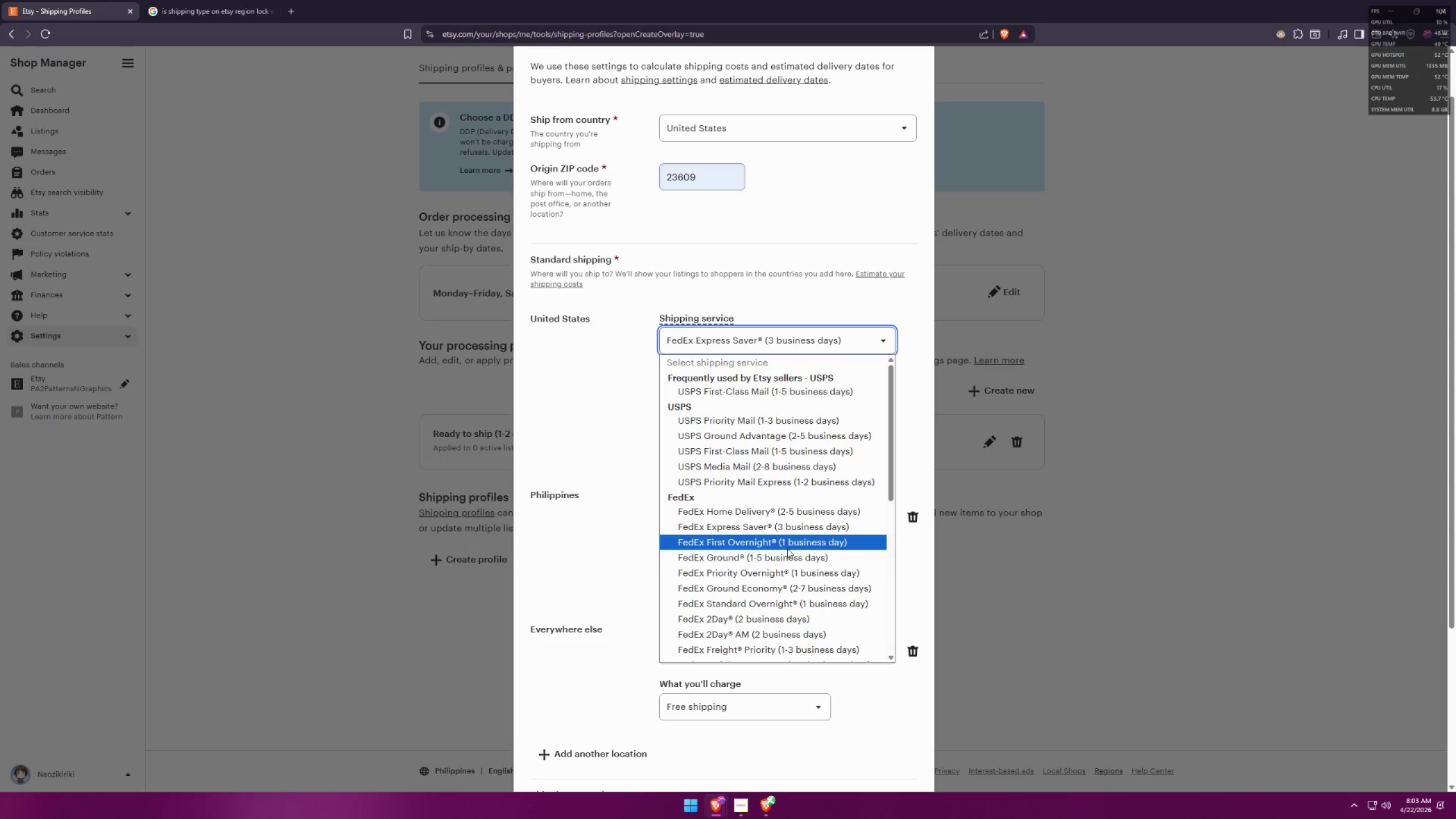 
left_click([787, 551])
 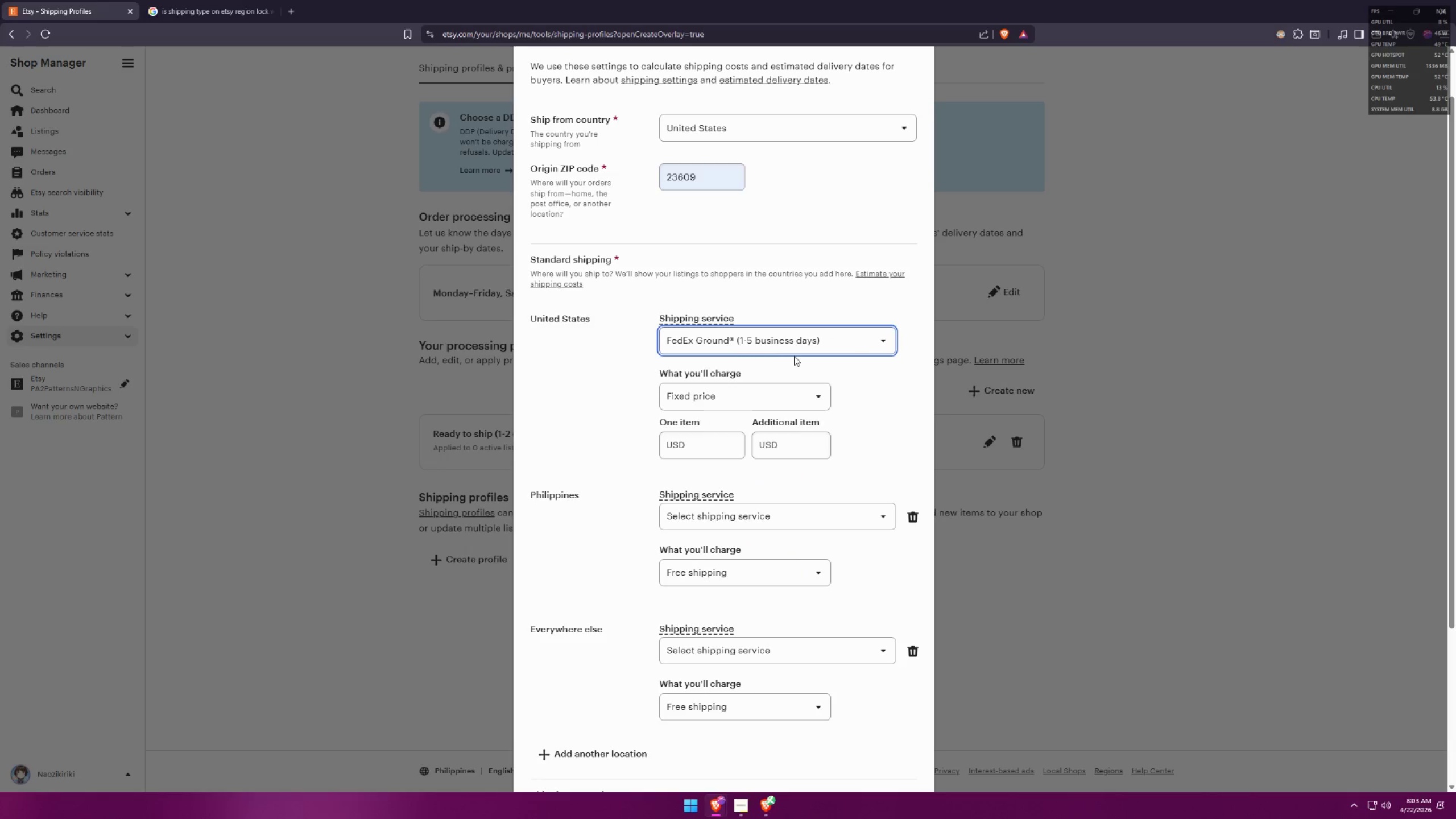 
left_click([793, 351])
 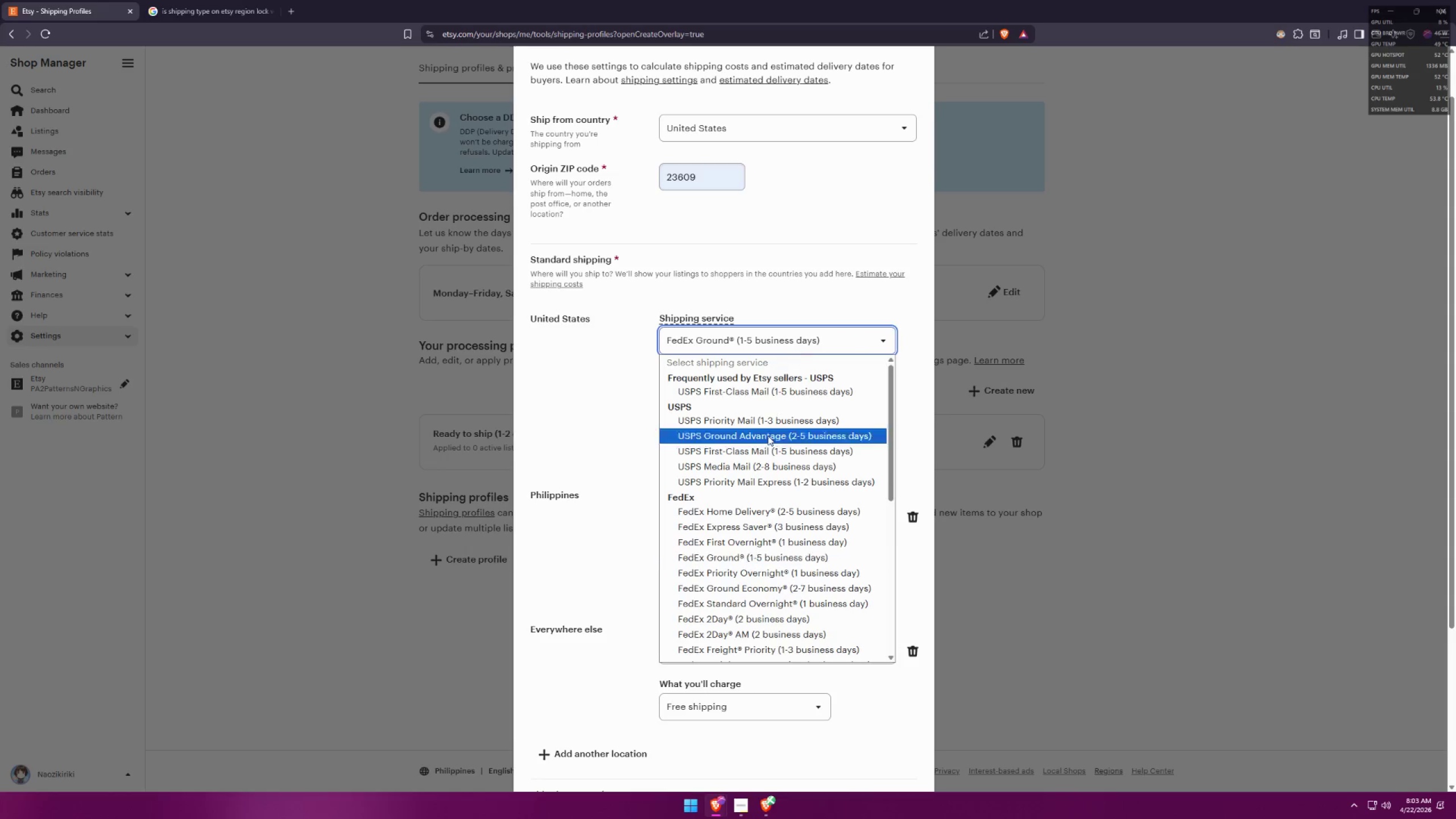 
scroll: coordinate [757, 580], scroll_direction: down, amount: 4.0
 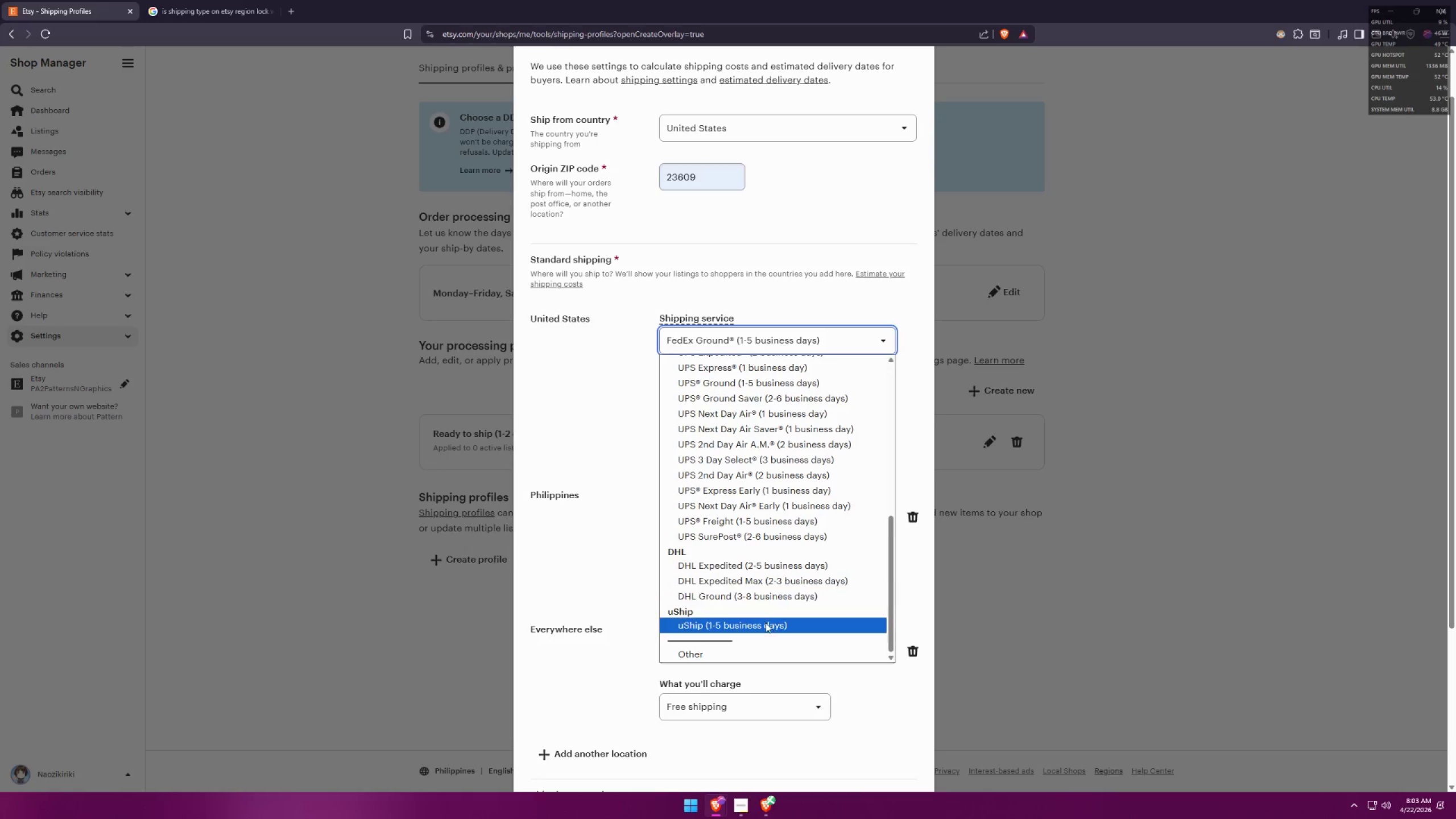 
left_click([766, 623])
 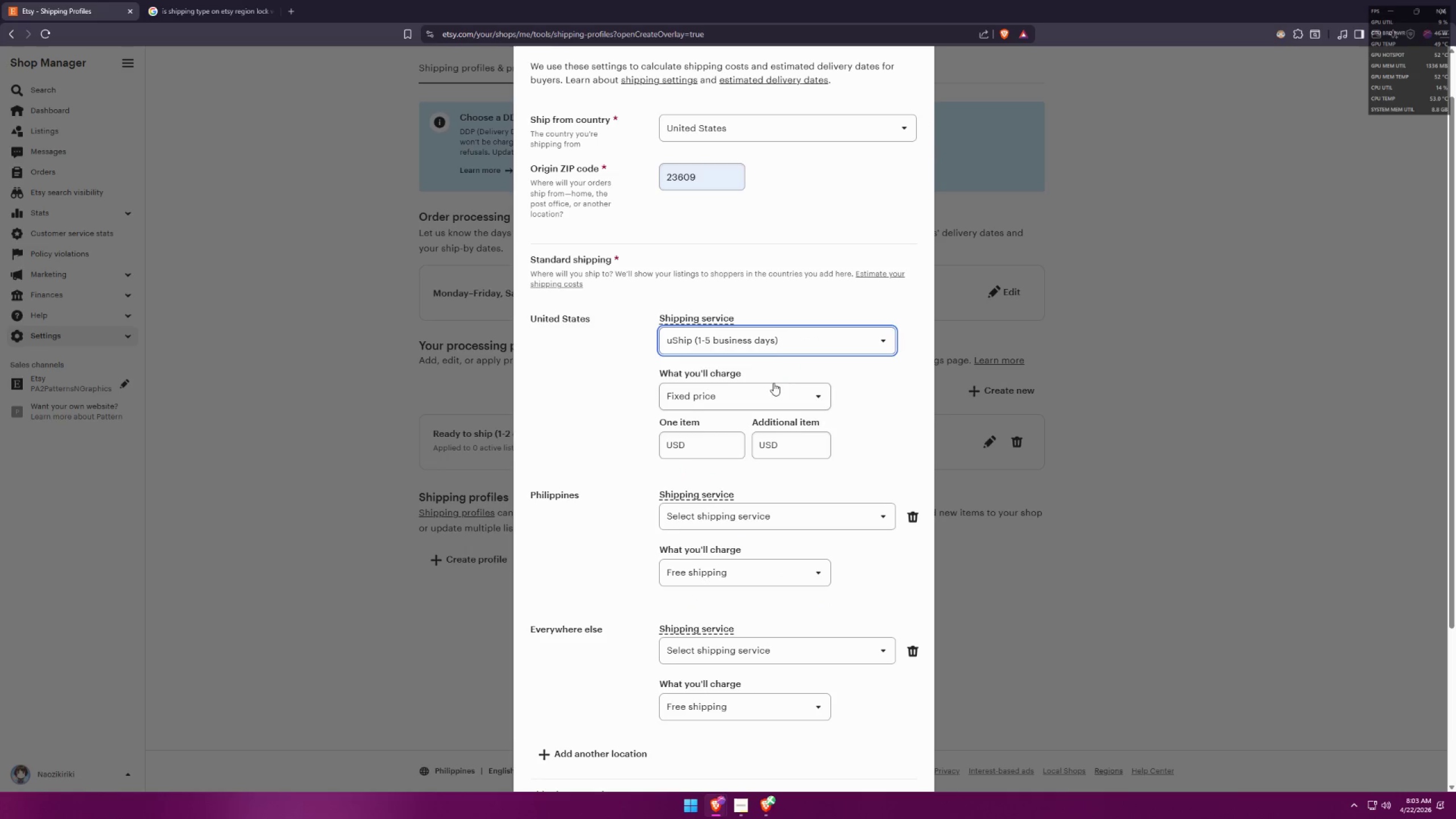 
left_click([768, 348])
 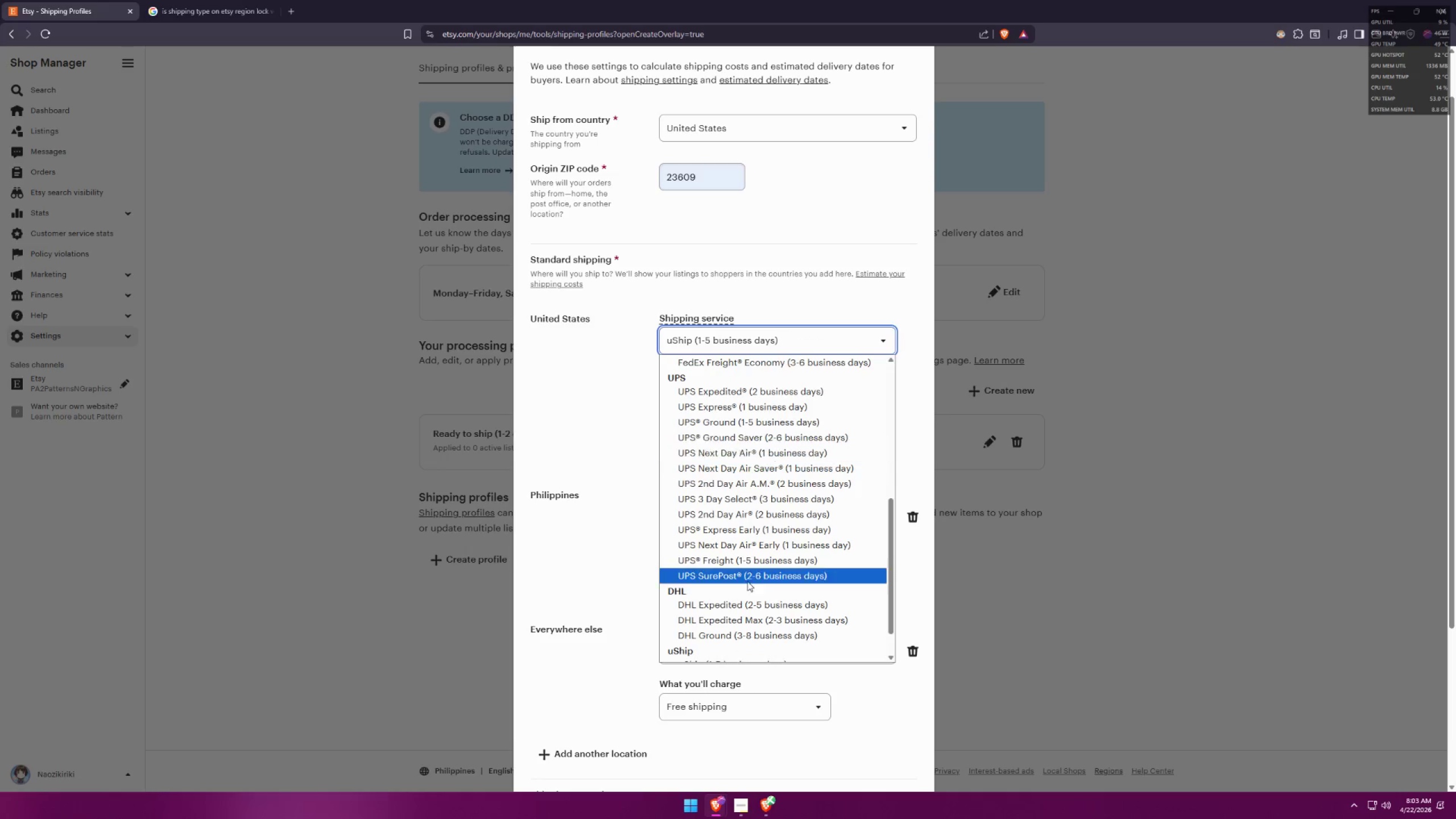 
scroll: coordinate [746, 590], scroll_direction: down, amount: 3.0
 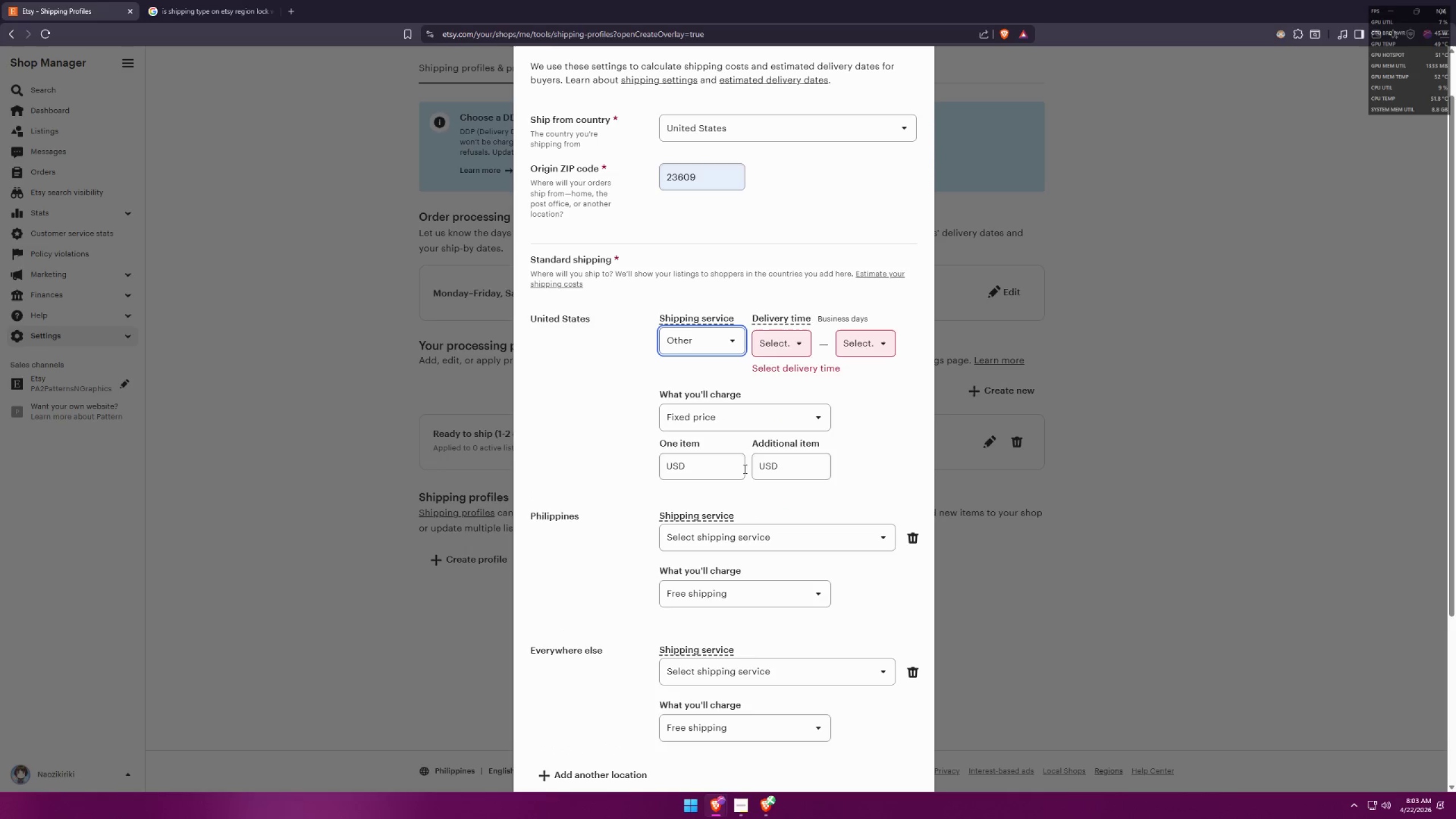 
wait(5.14)
 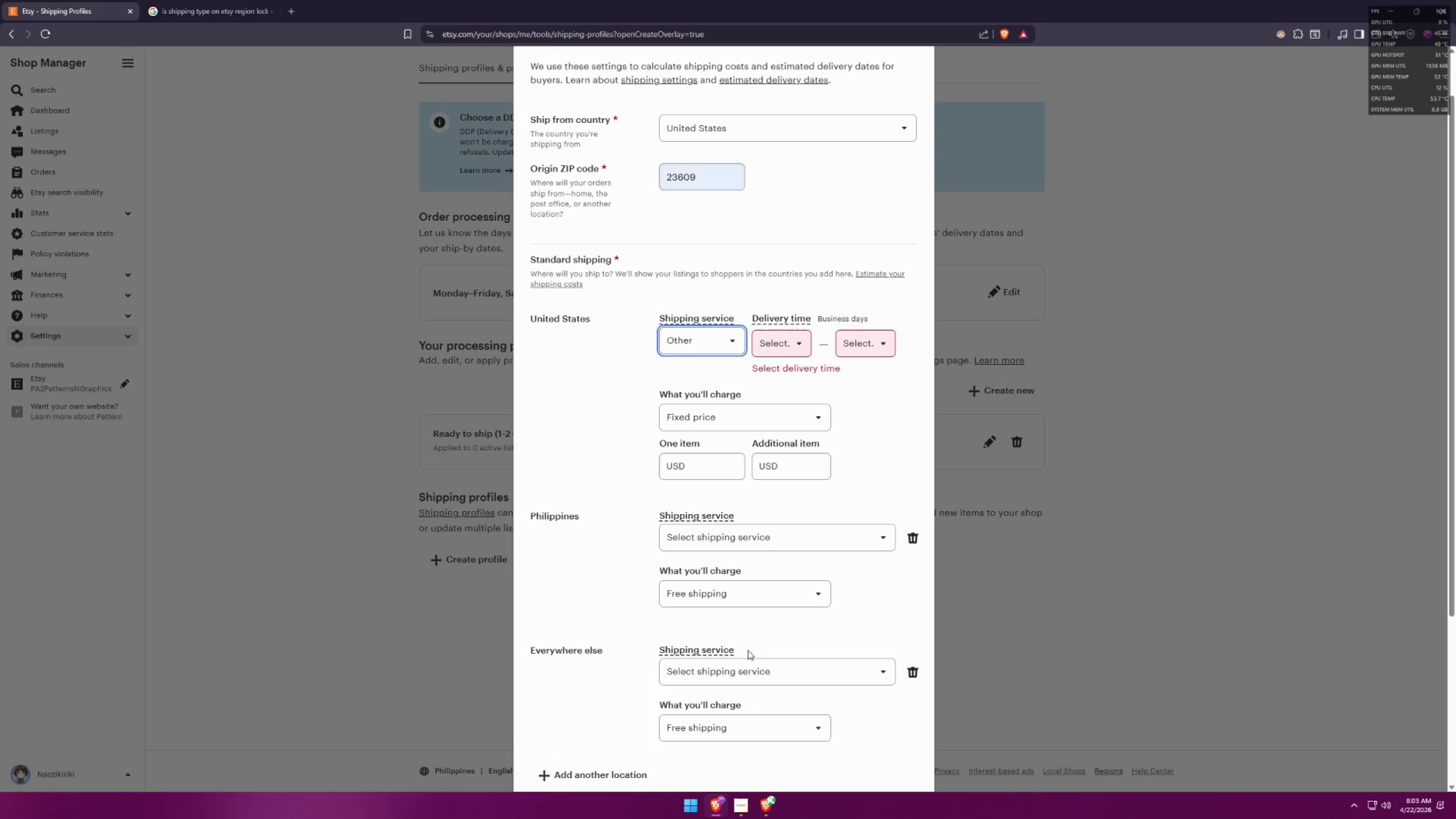 
double_click([709, 337])
 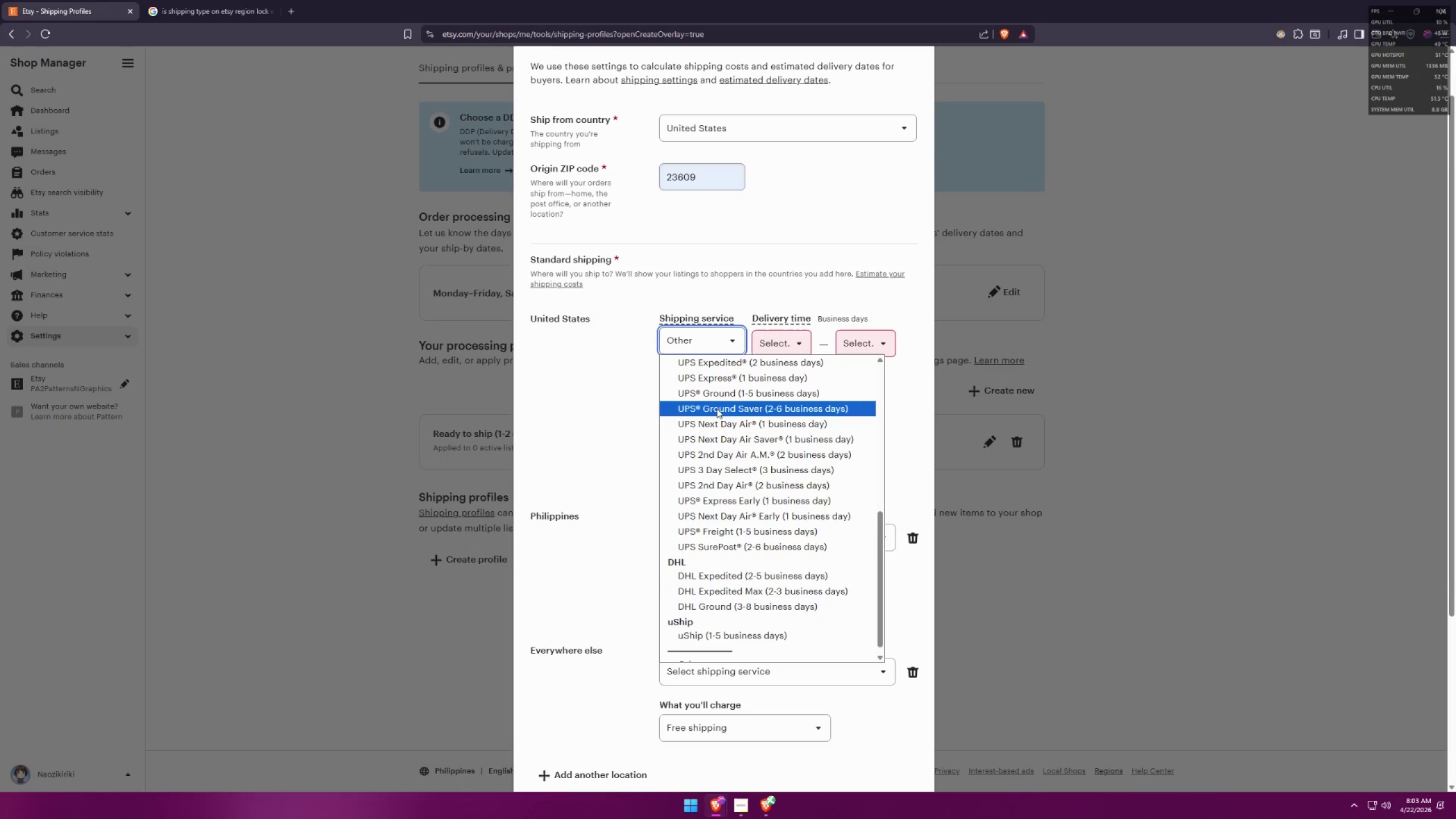 
scroll: coordinate [751, 445], scroll_direction: up, amount: 6.0
 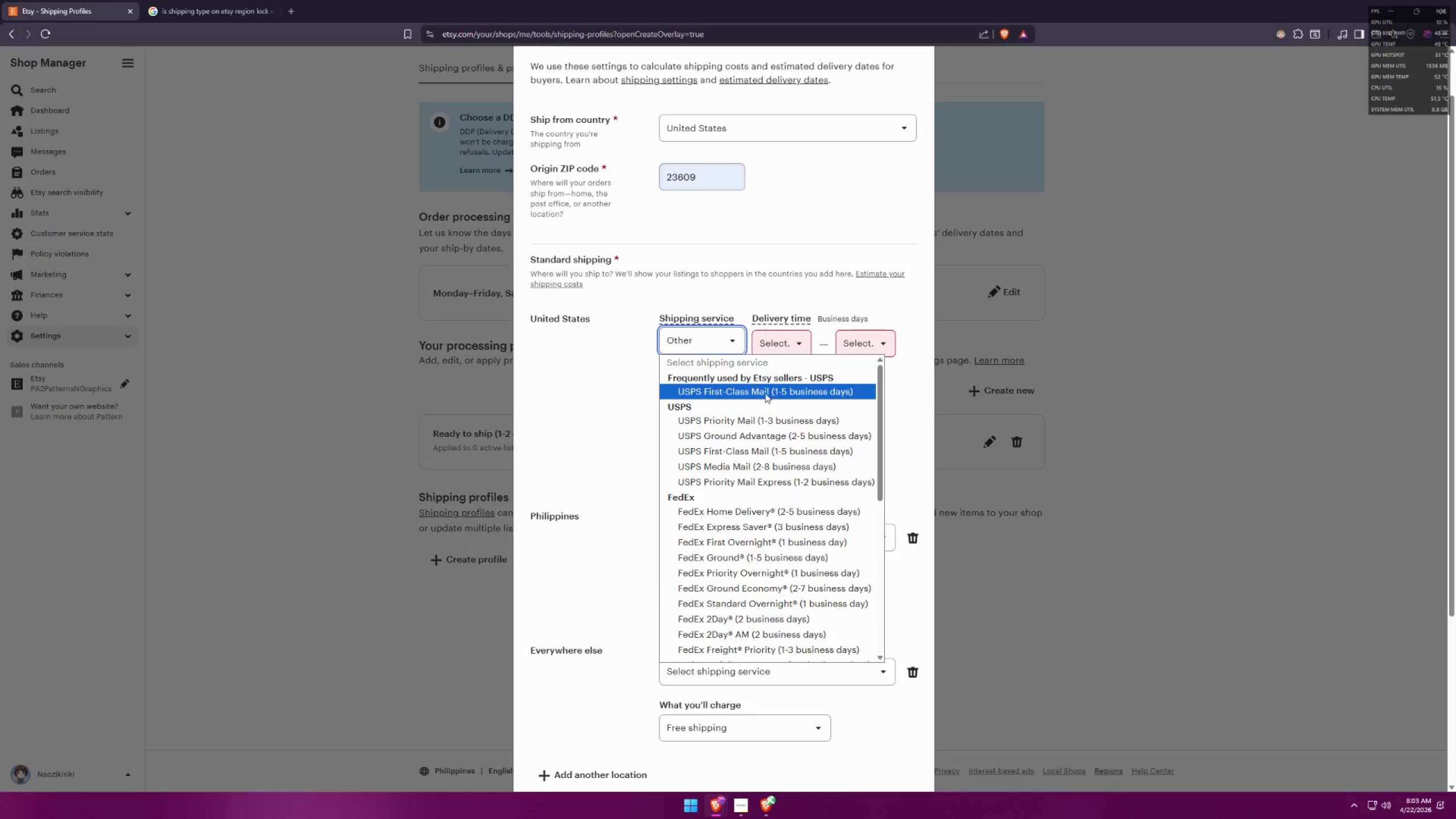 
left_click([766, 388])
 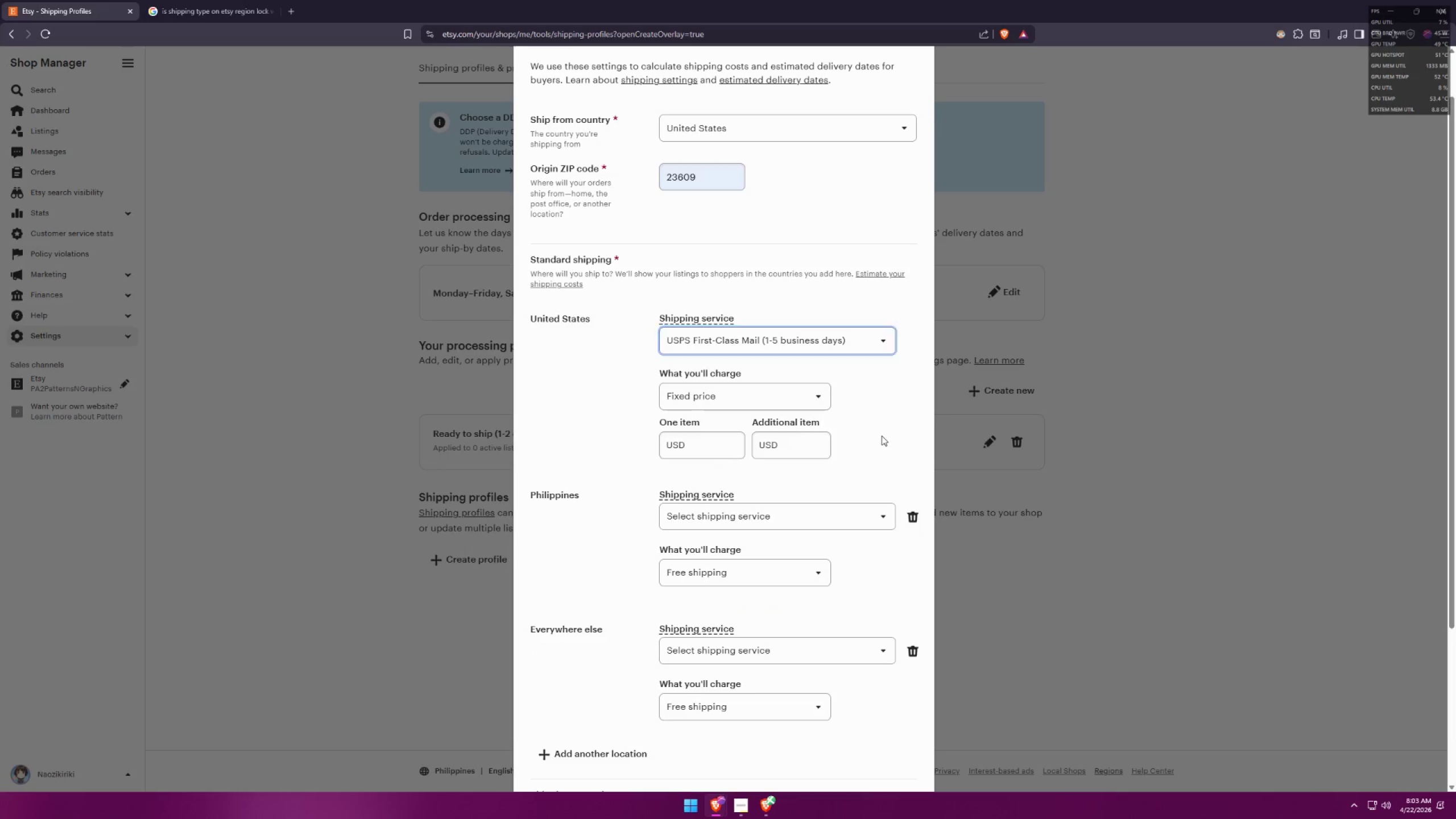 
scroll: coordinate [871, 446], scroll_direction: down, amount: 1.0
 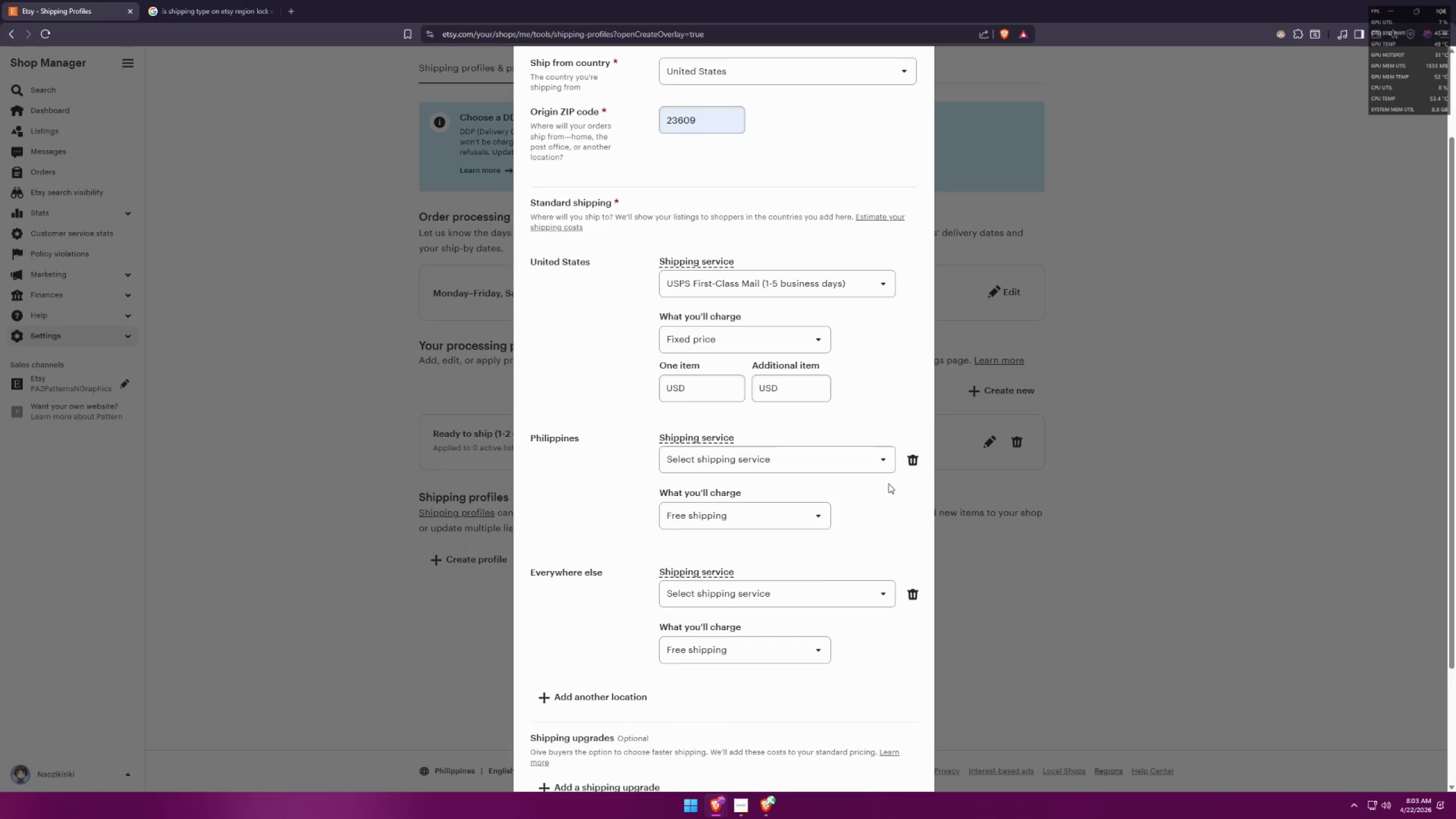 
left_click([905, 459])
 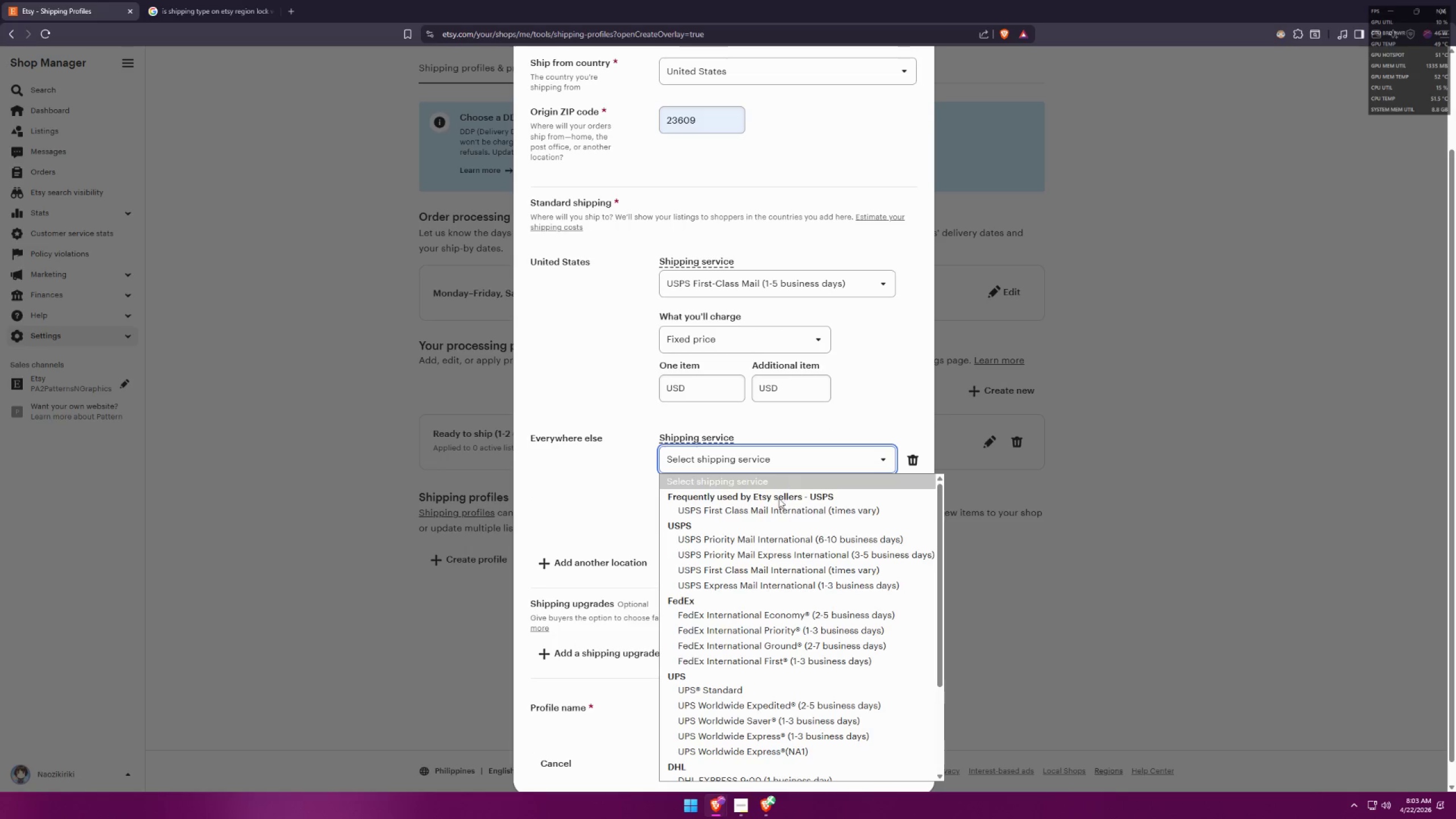 
left_click([779, 511])
 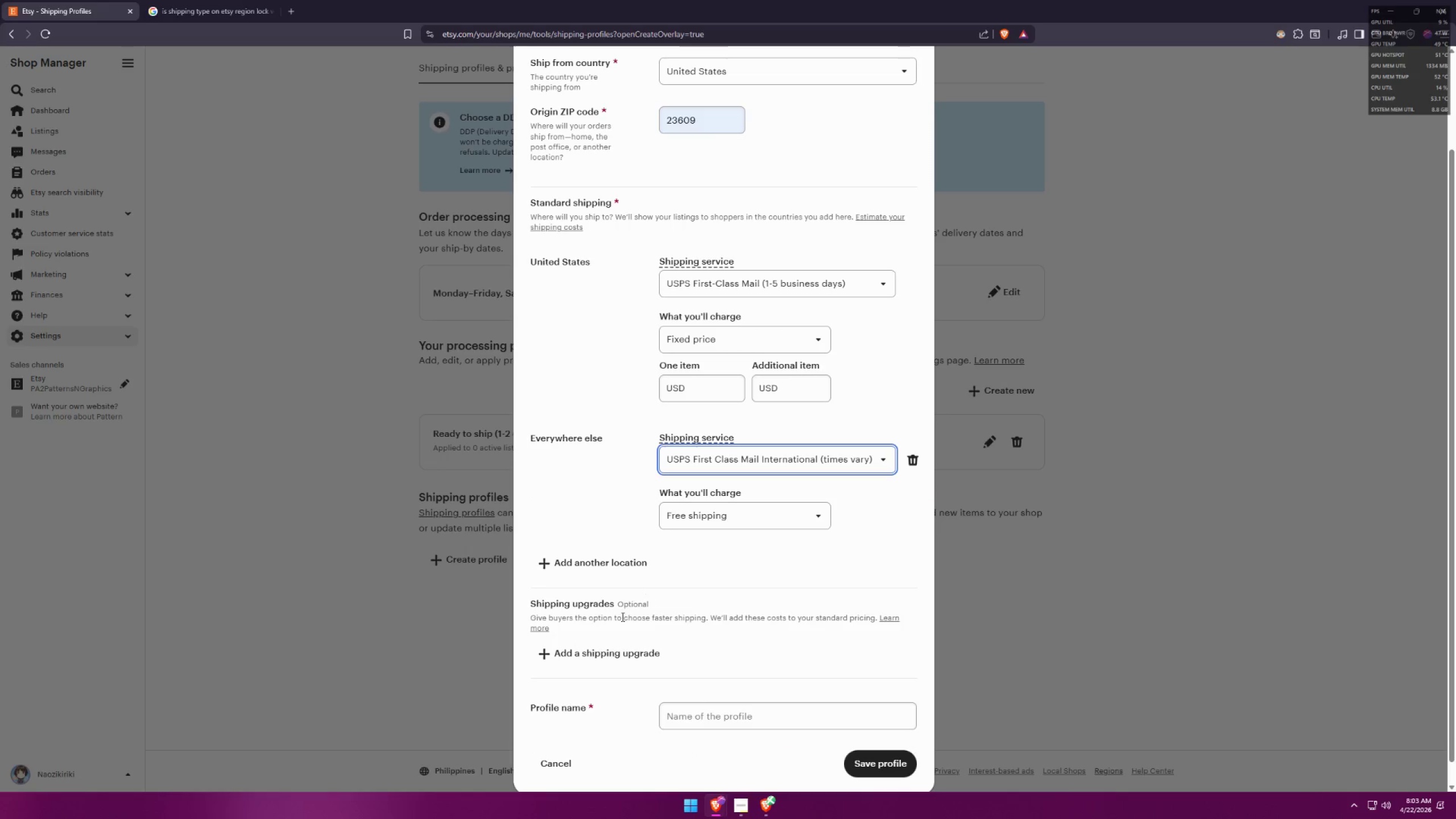 
left_click([617, 639])
 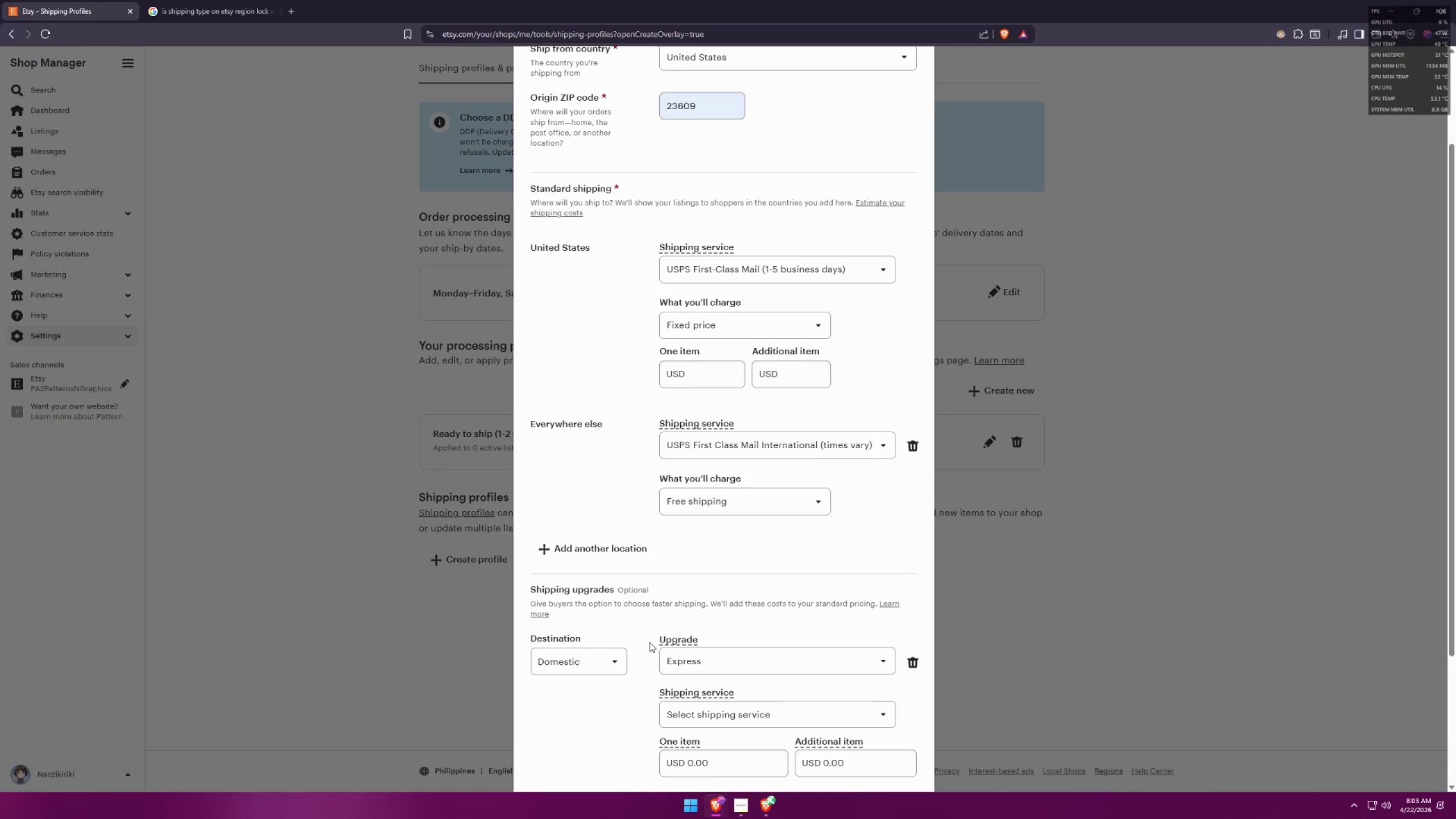 
left_click([744, 601])
 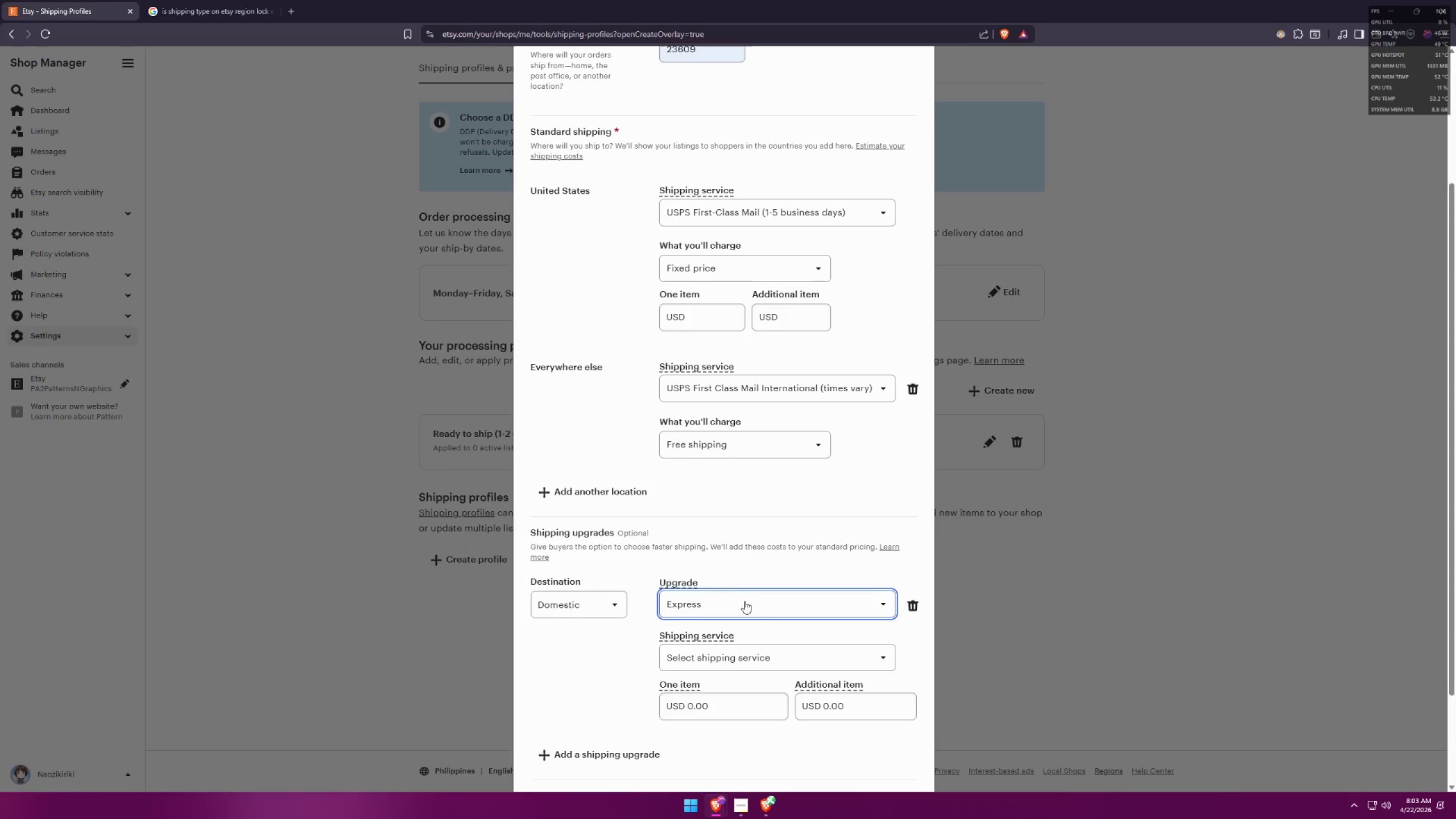 
scroll: coordinate [721, 613], scroll_direction: down, amount: 1.0
 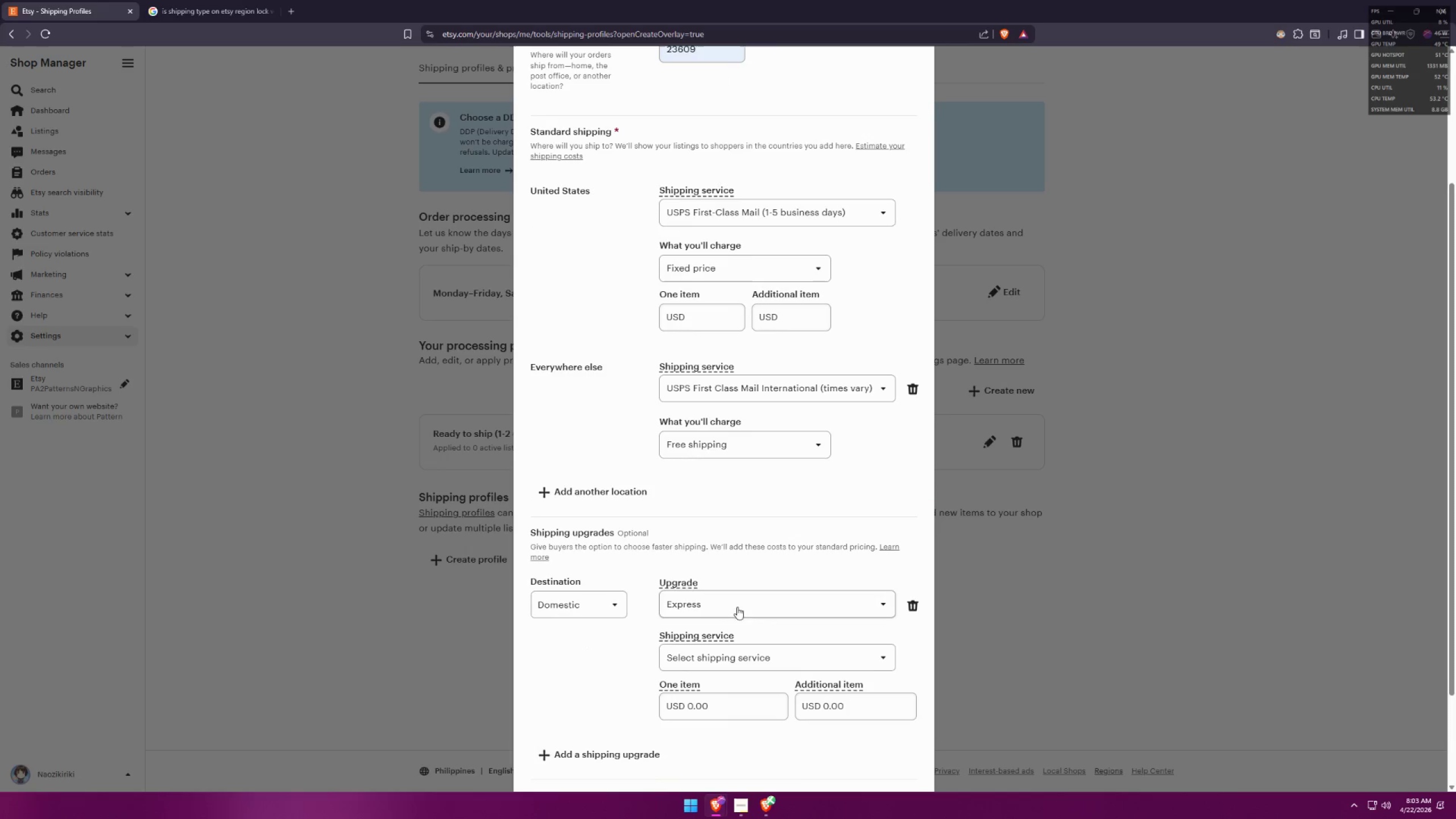 
double_click([744, 601])
 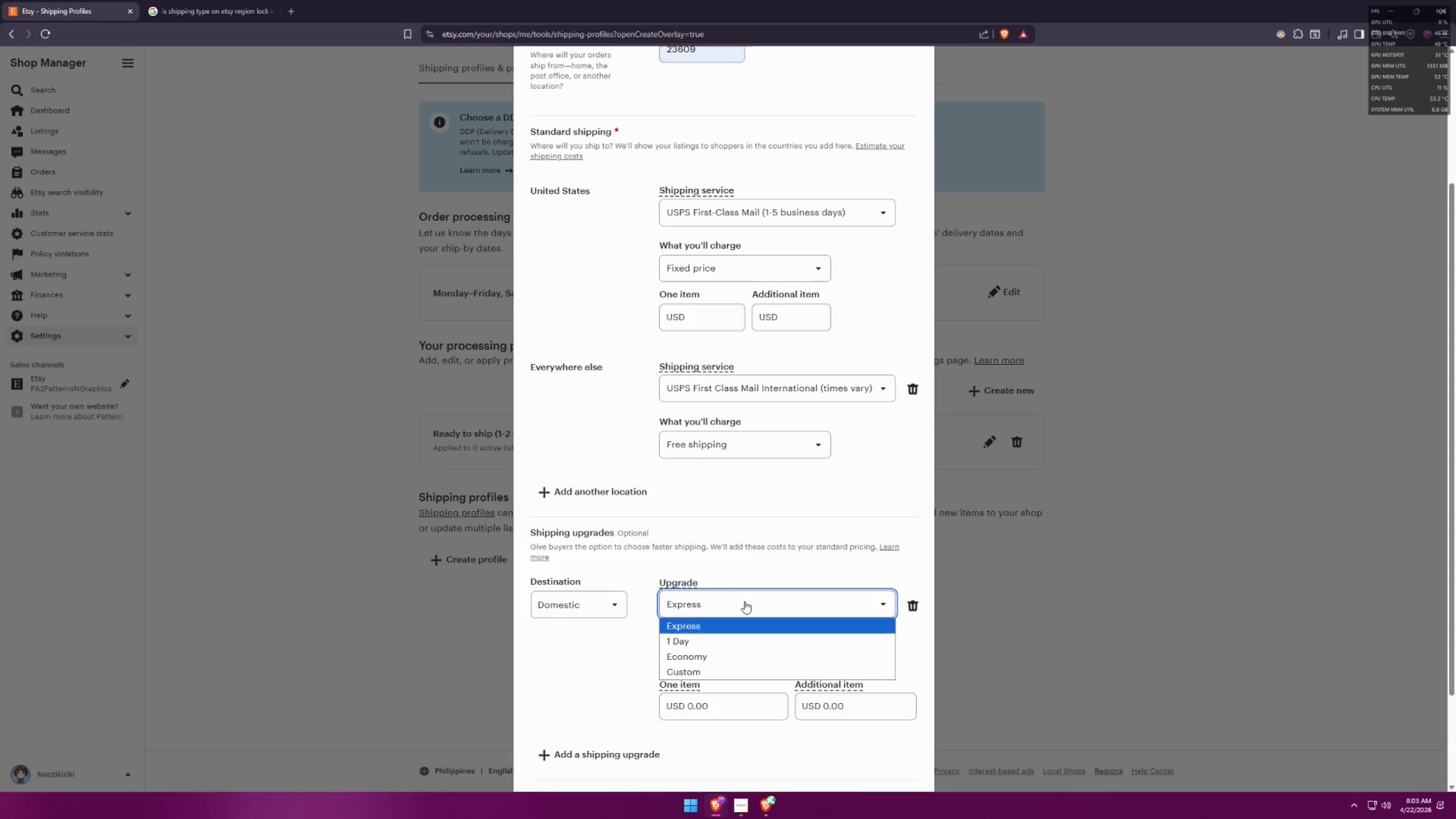 
left_click([744, 601])
 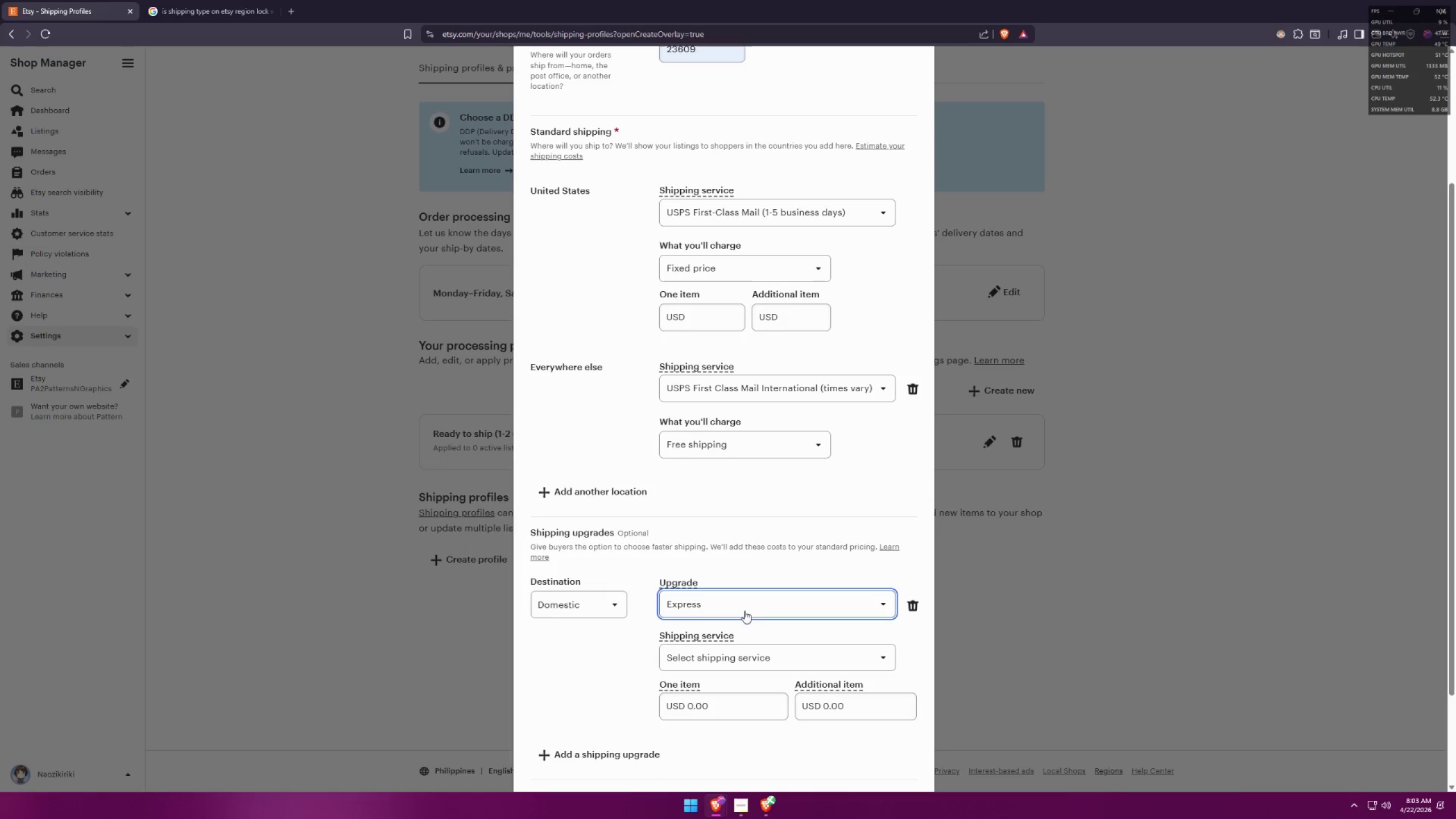 
left_click([746, 652])
 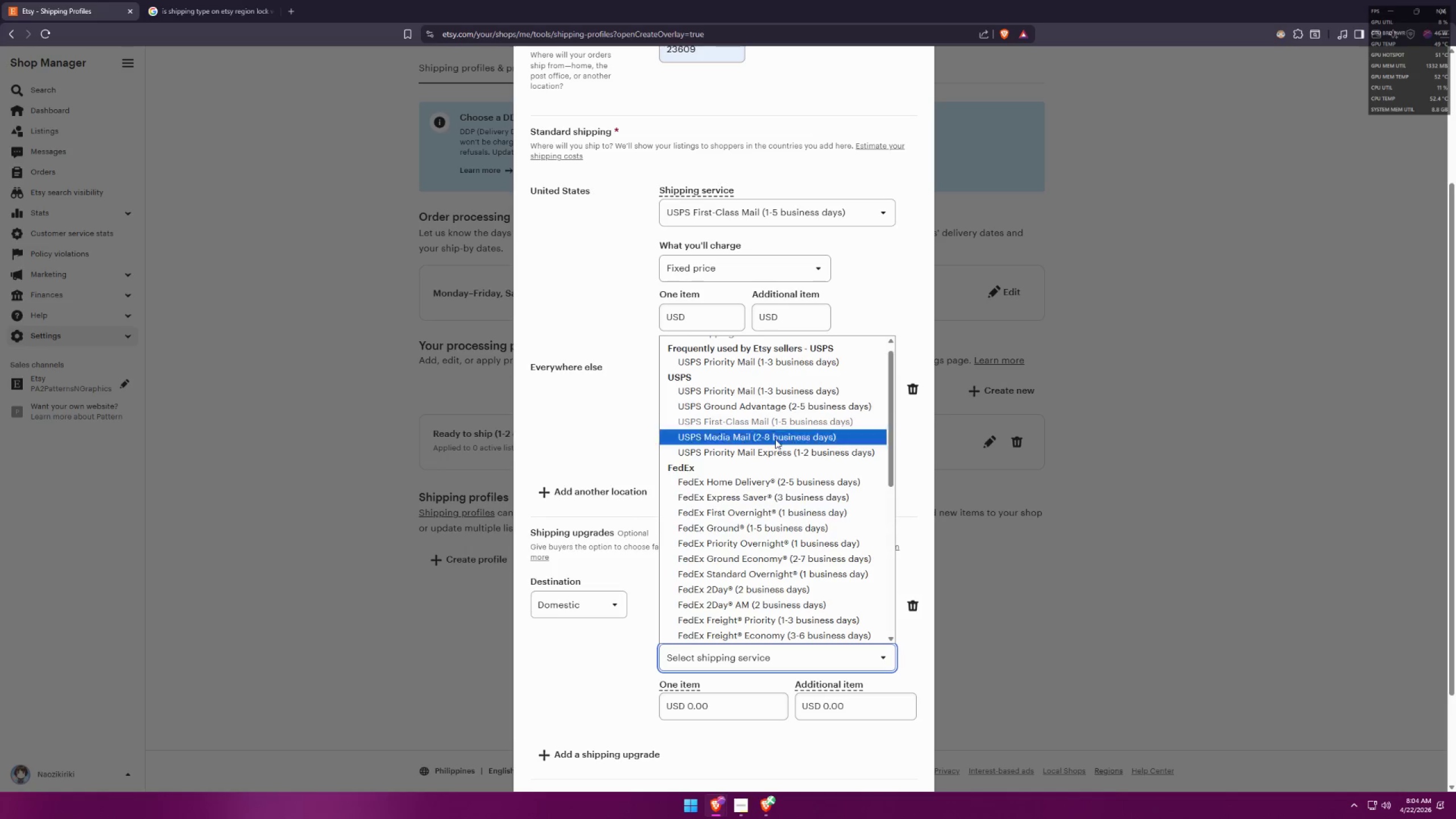 
left_click([776, 363])
 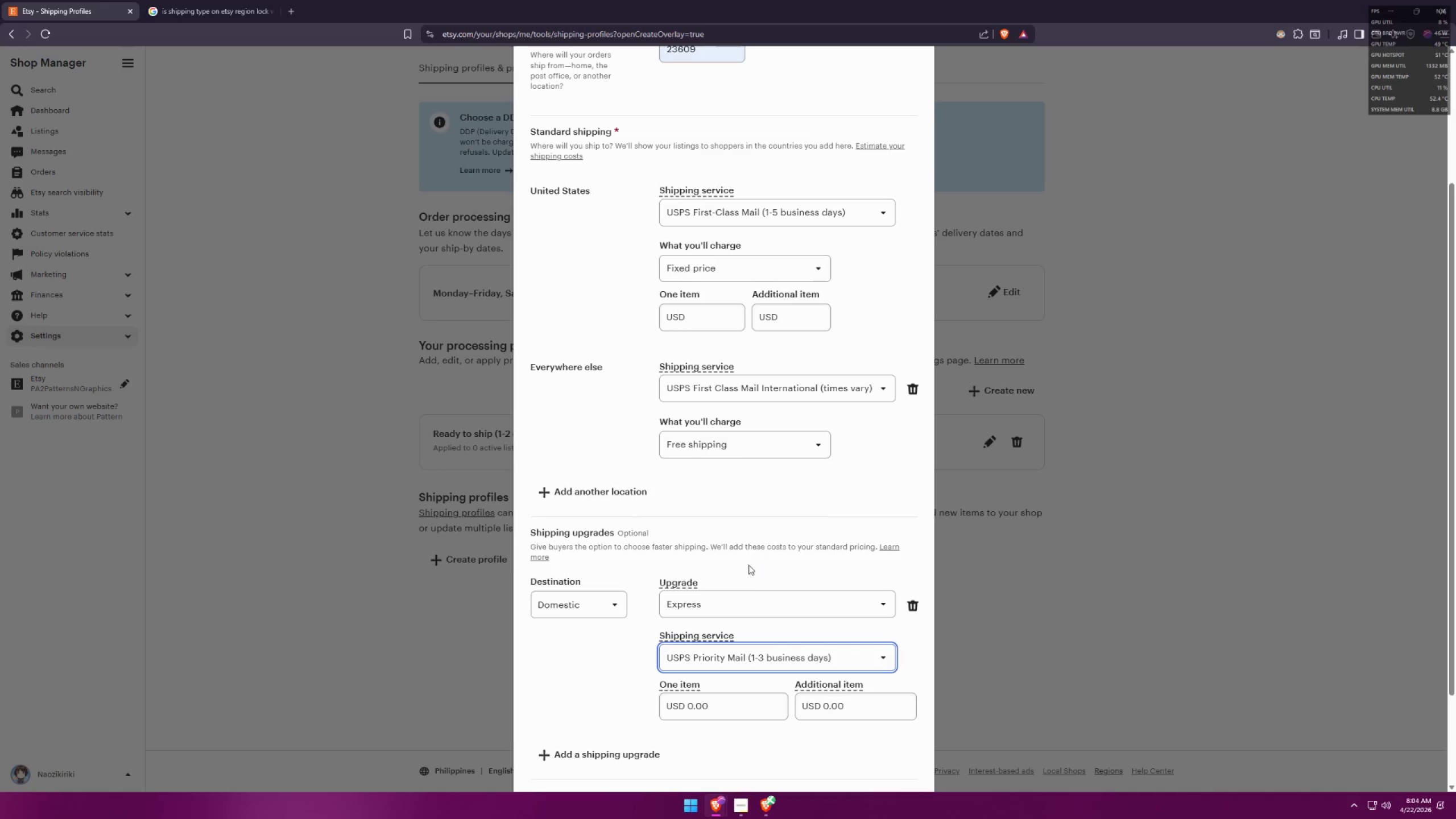 
scroll: coordinate [747, 611], scroll_direction: down, amount: 2.0
 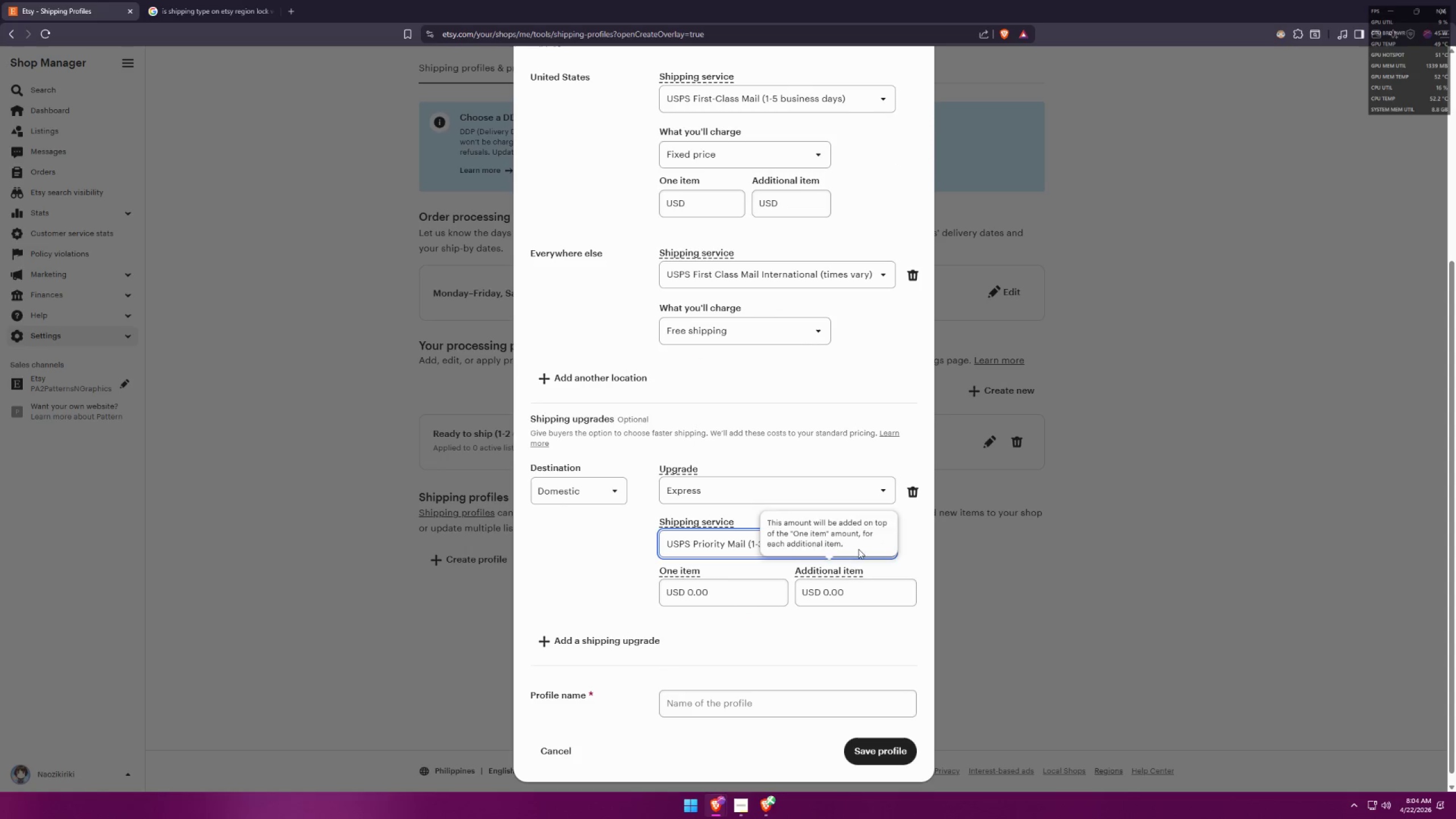 
left_click([907, 491])
 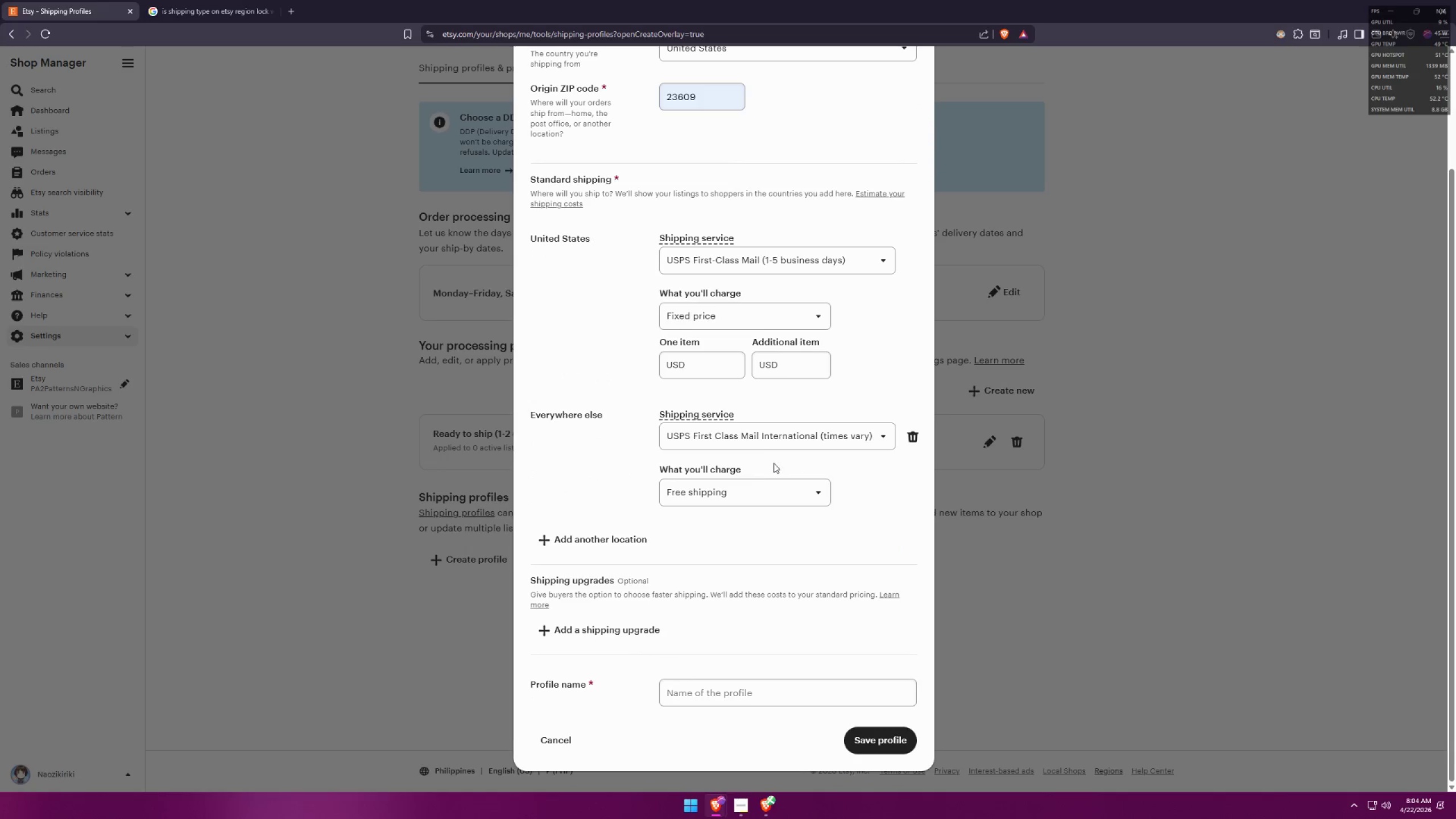 
scroll: coordinate [772, 473], scroll_direction: up, amount: 1.0
 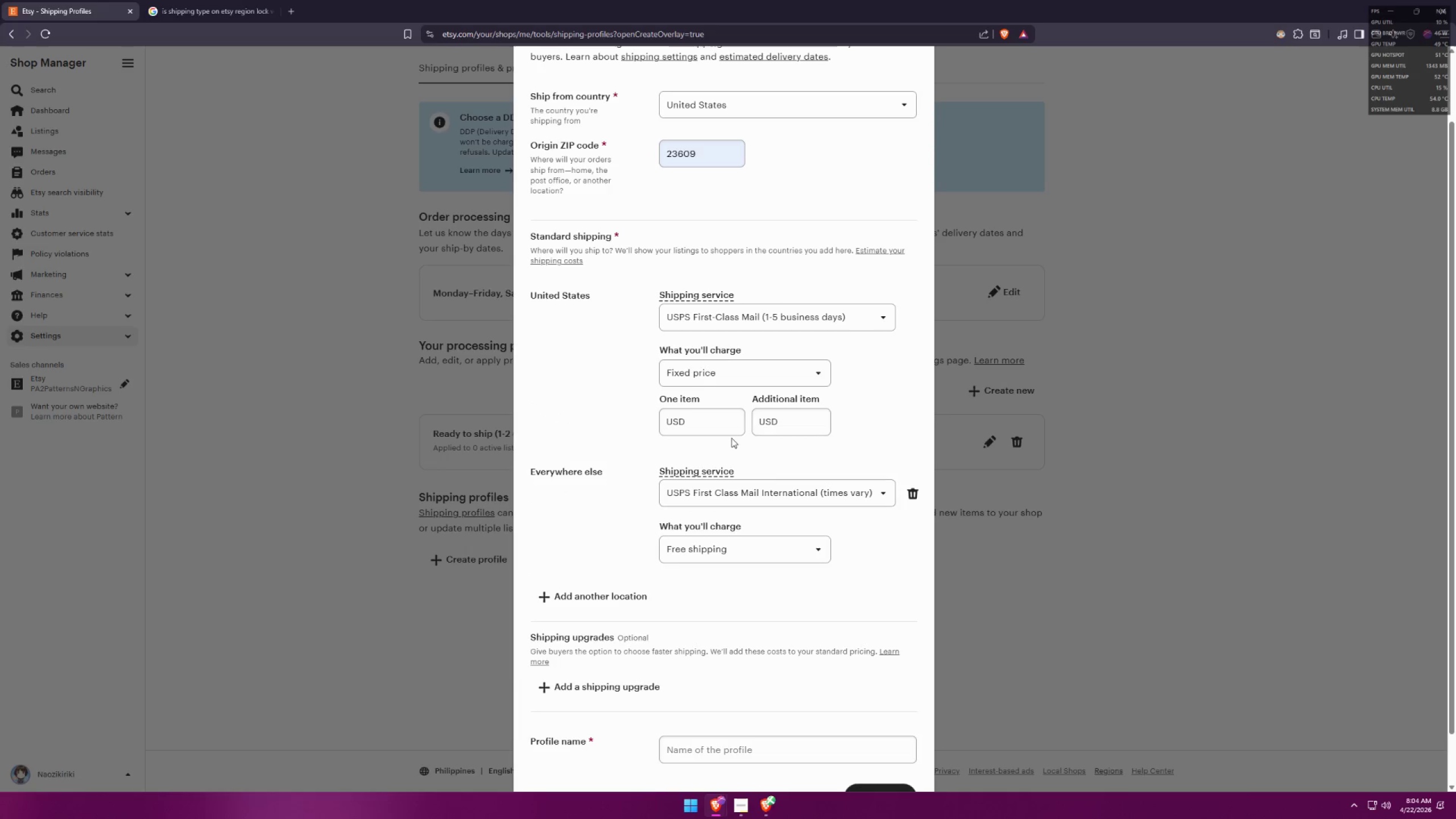 
left_click([222, 0])
 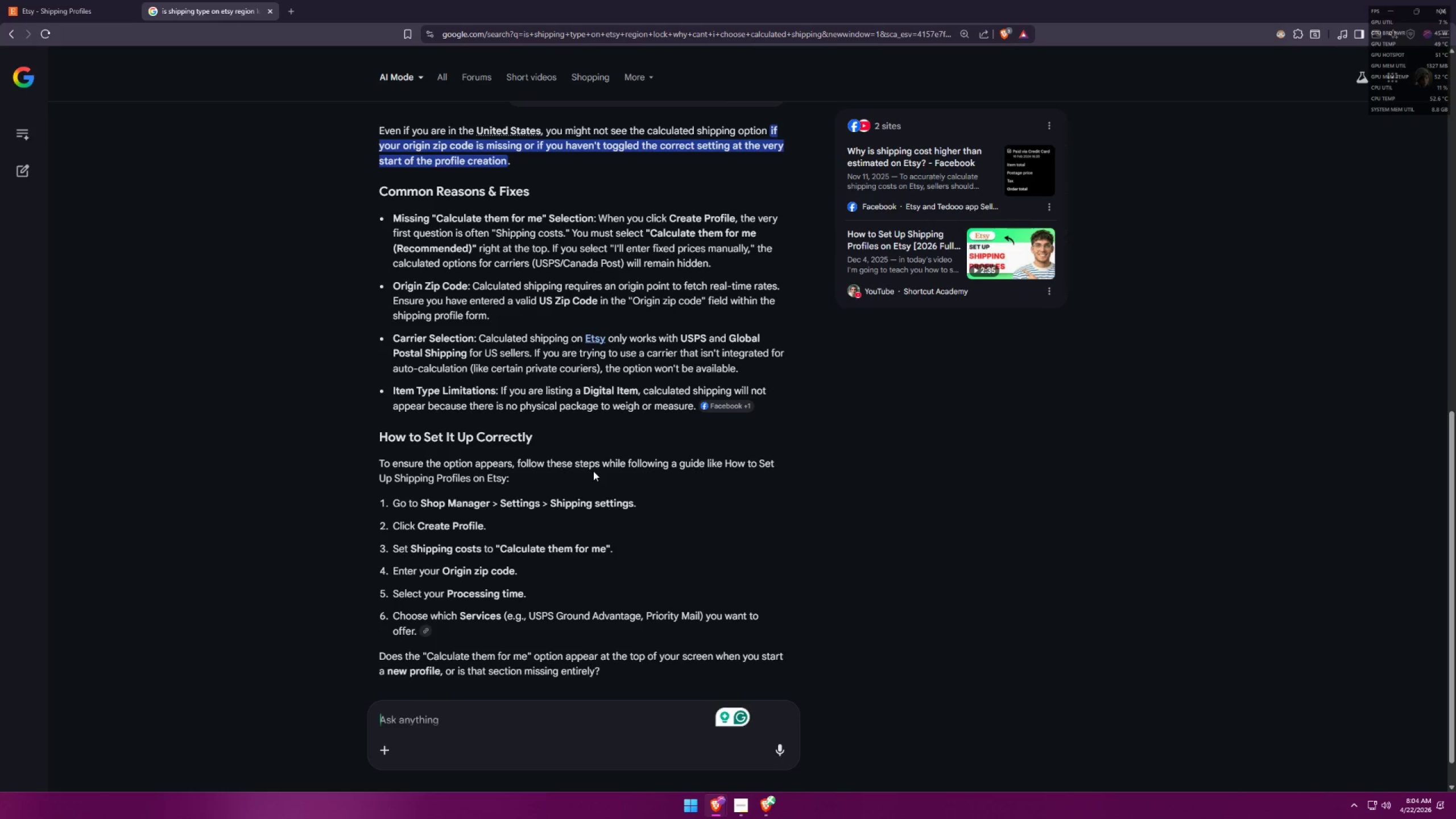 
wait(9.0)
 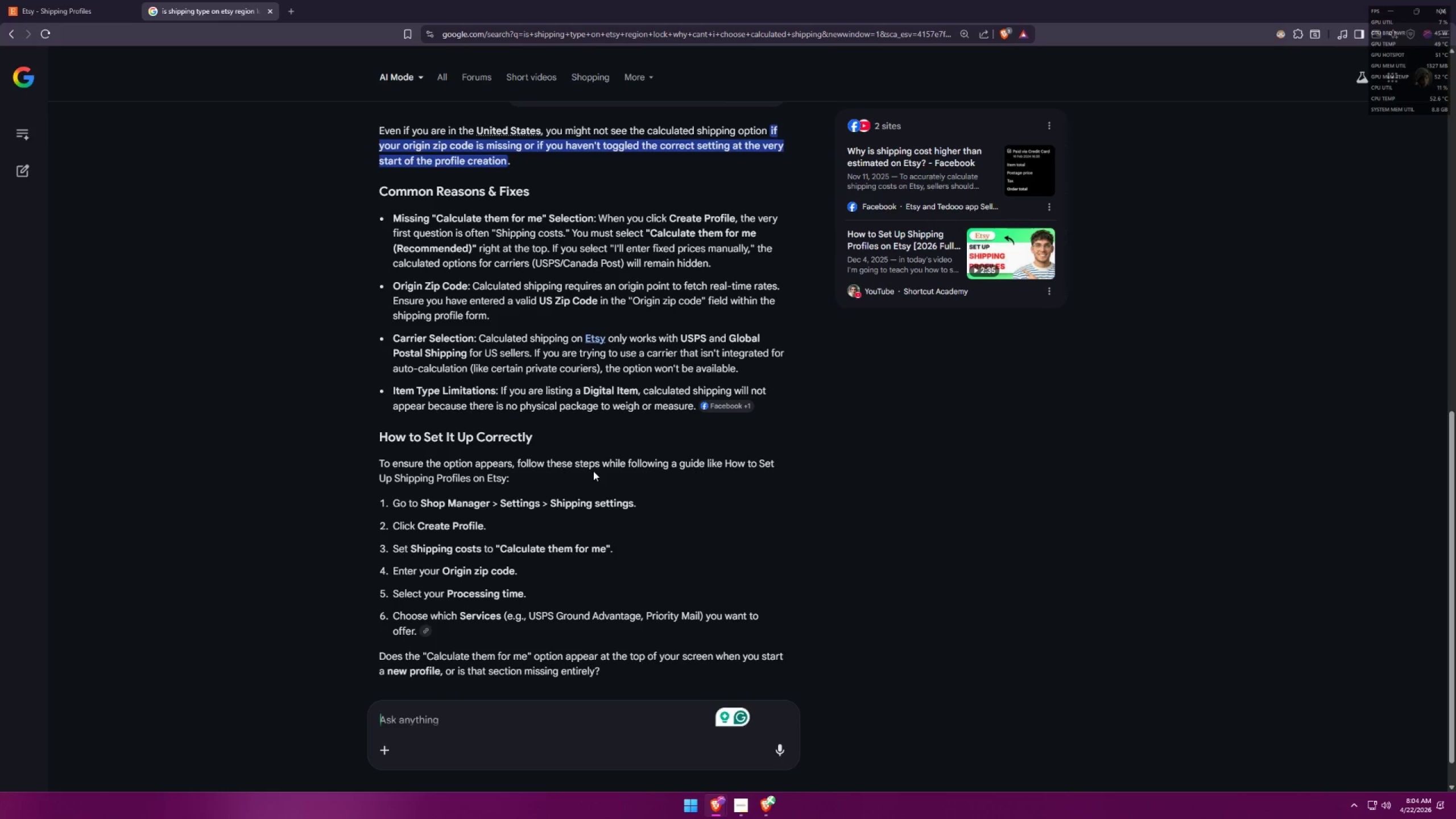 
left_click([516, 715])
 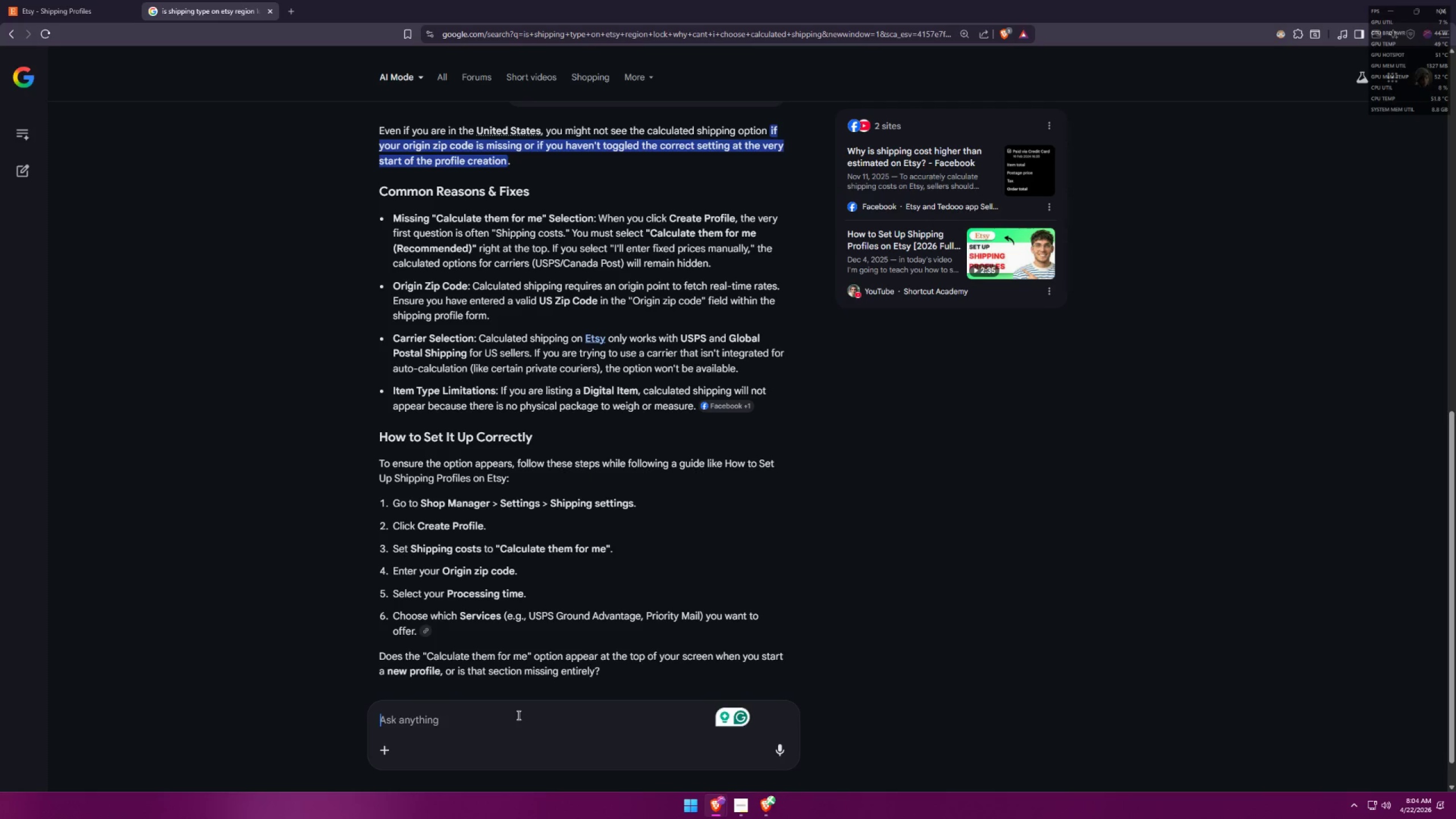 
type(its missing entirely)
 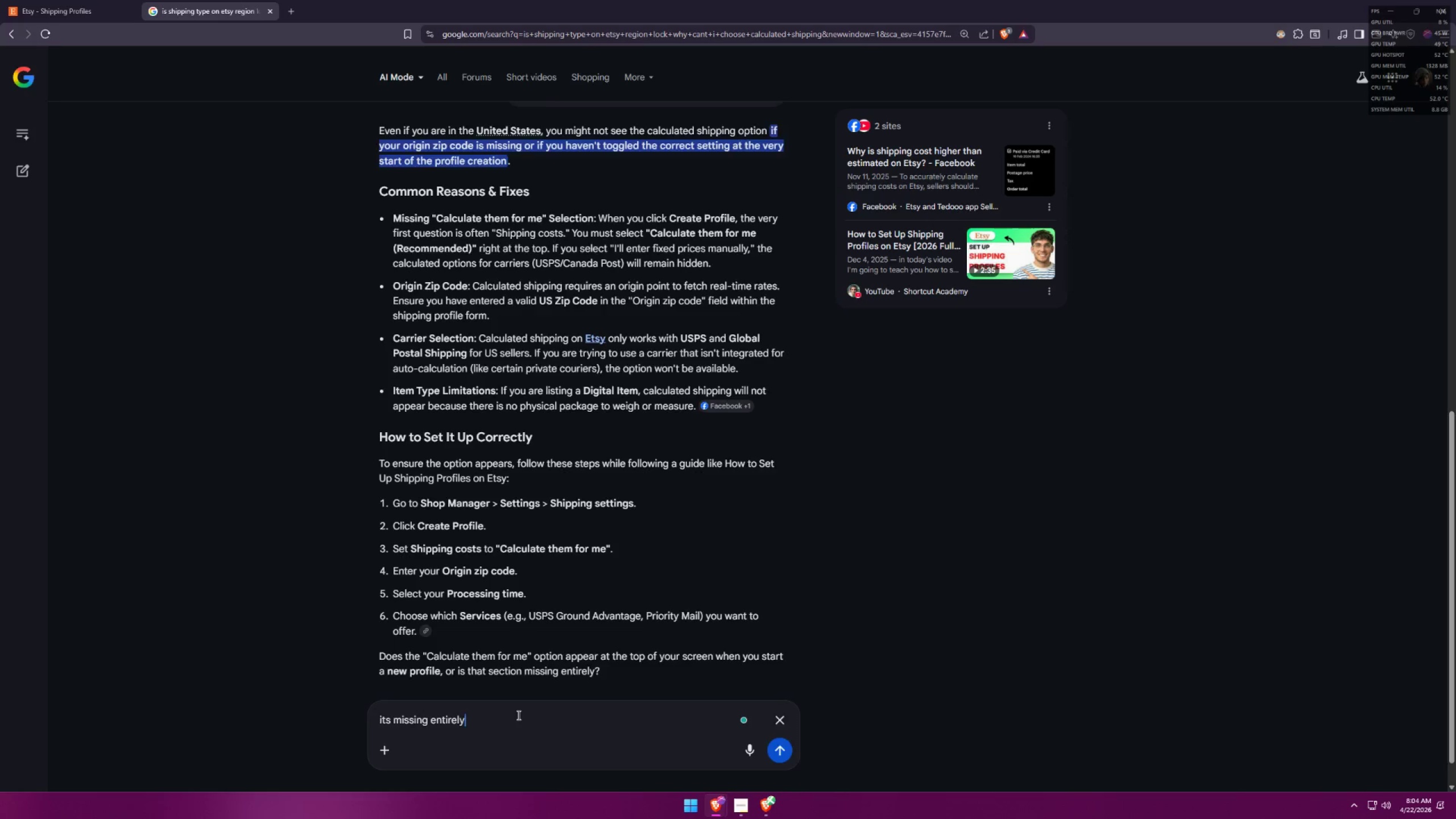 
key(Enter)
 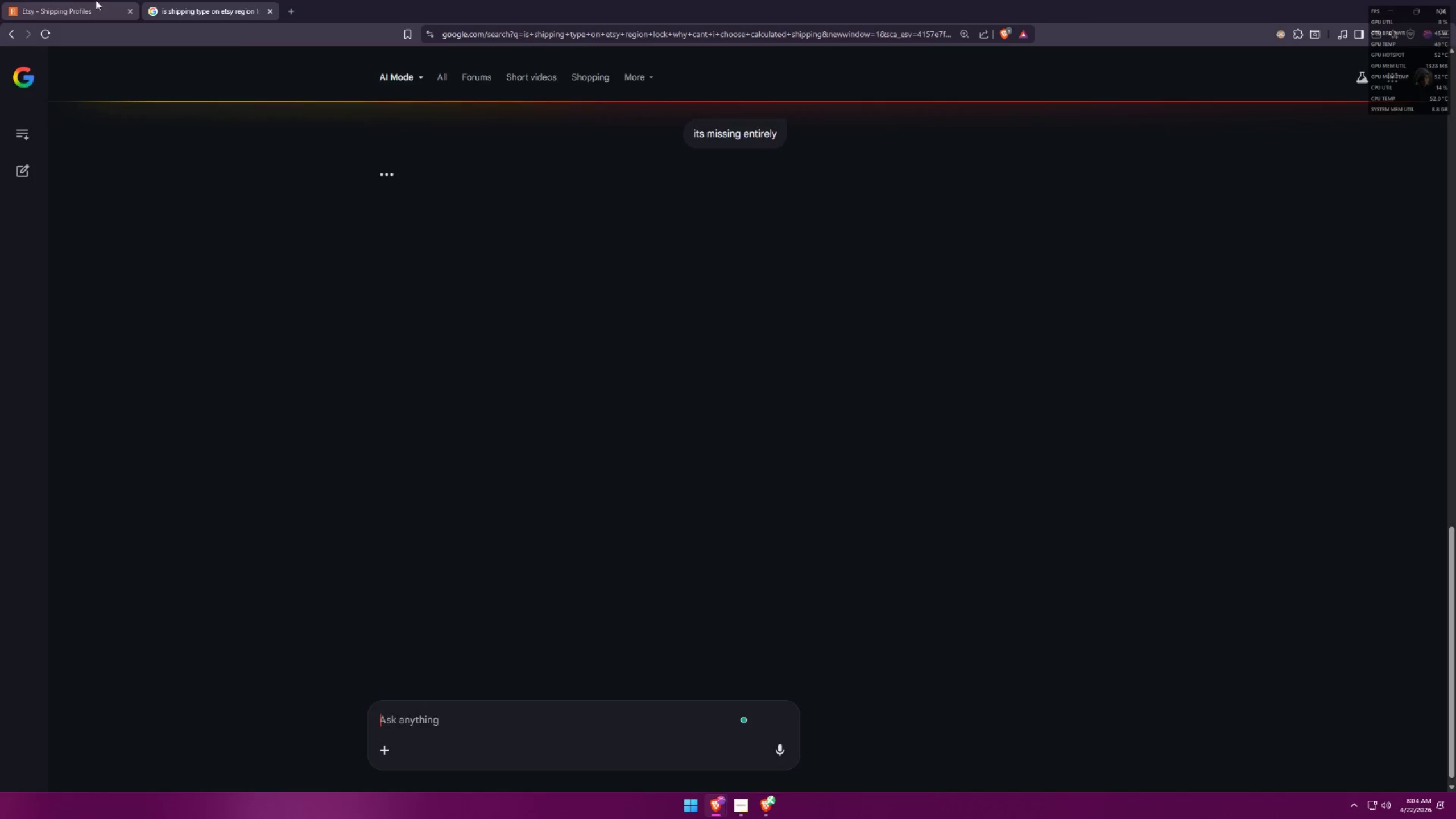 
scroll: coordinate [733, 315], scroll_direction: up, amount: 5.0
 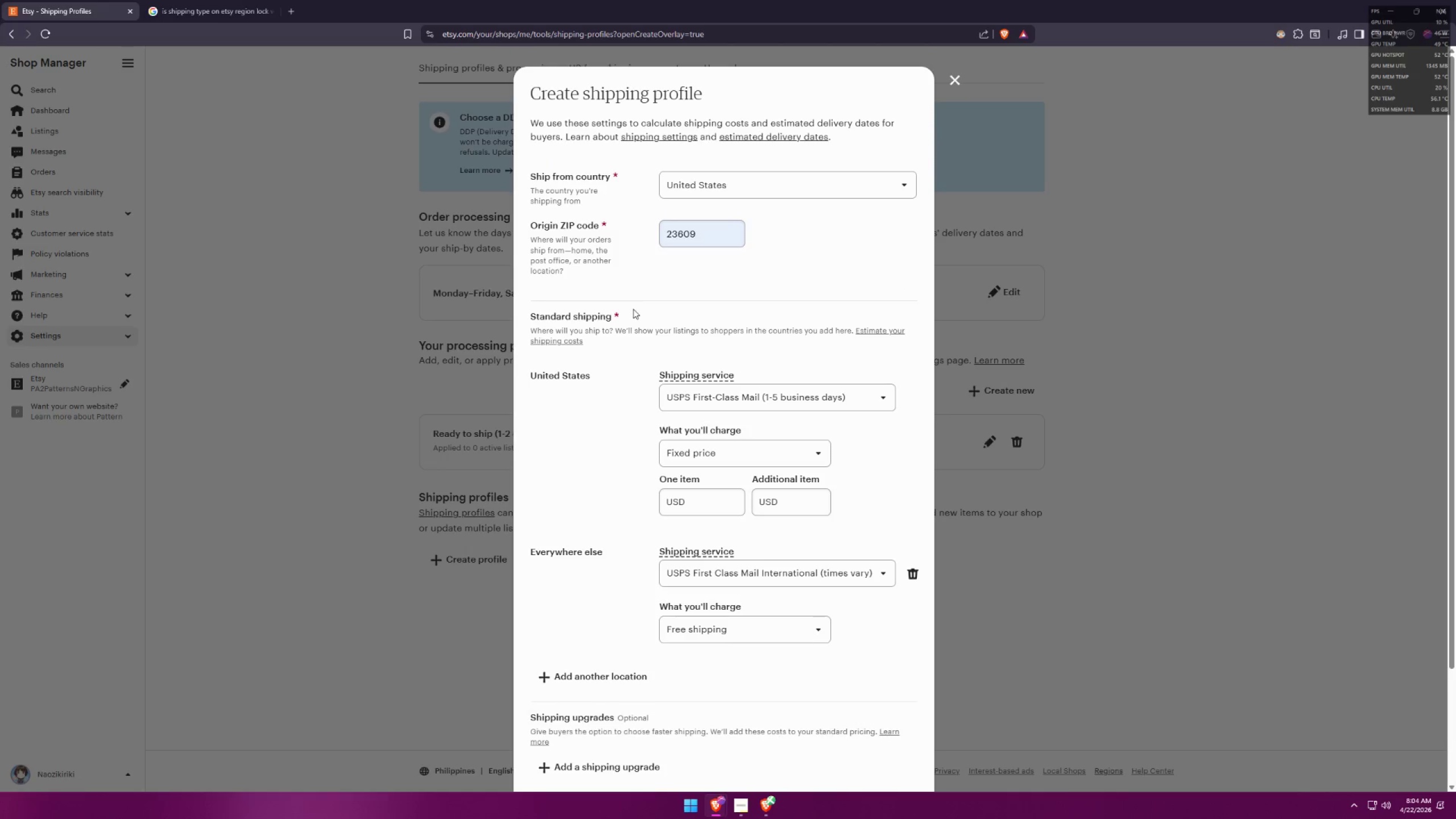 
left_click([212, 0])
 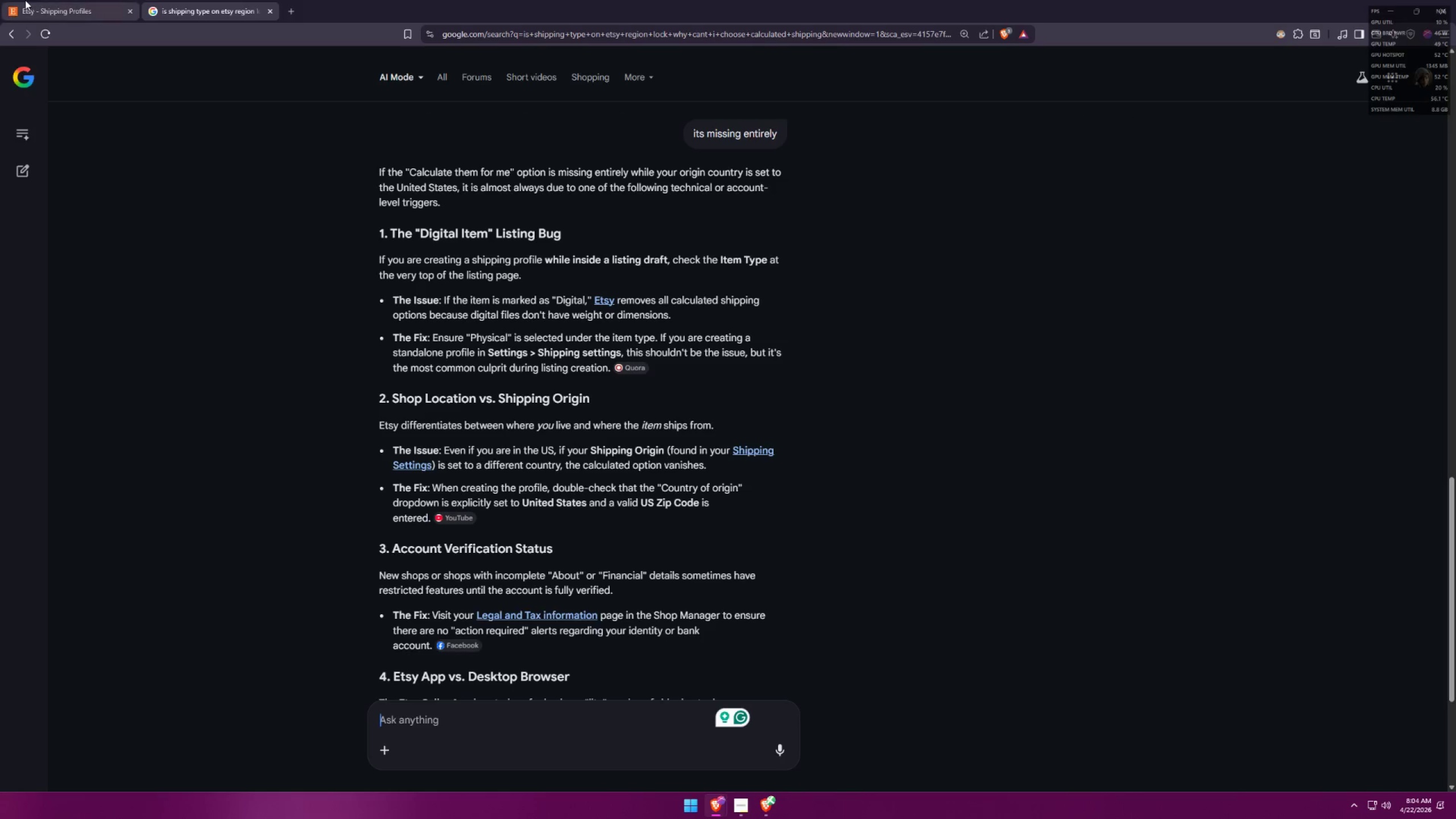 
left_click([25, 0])
 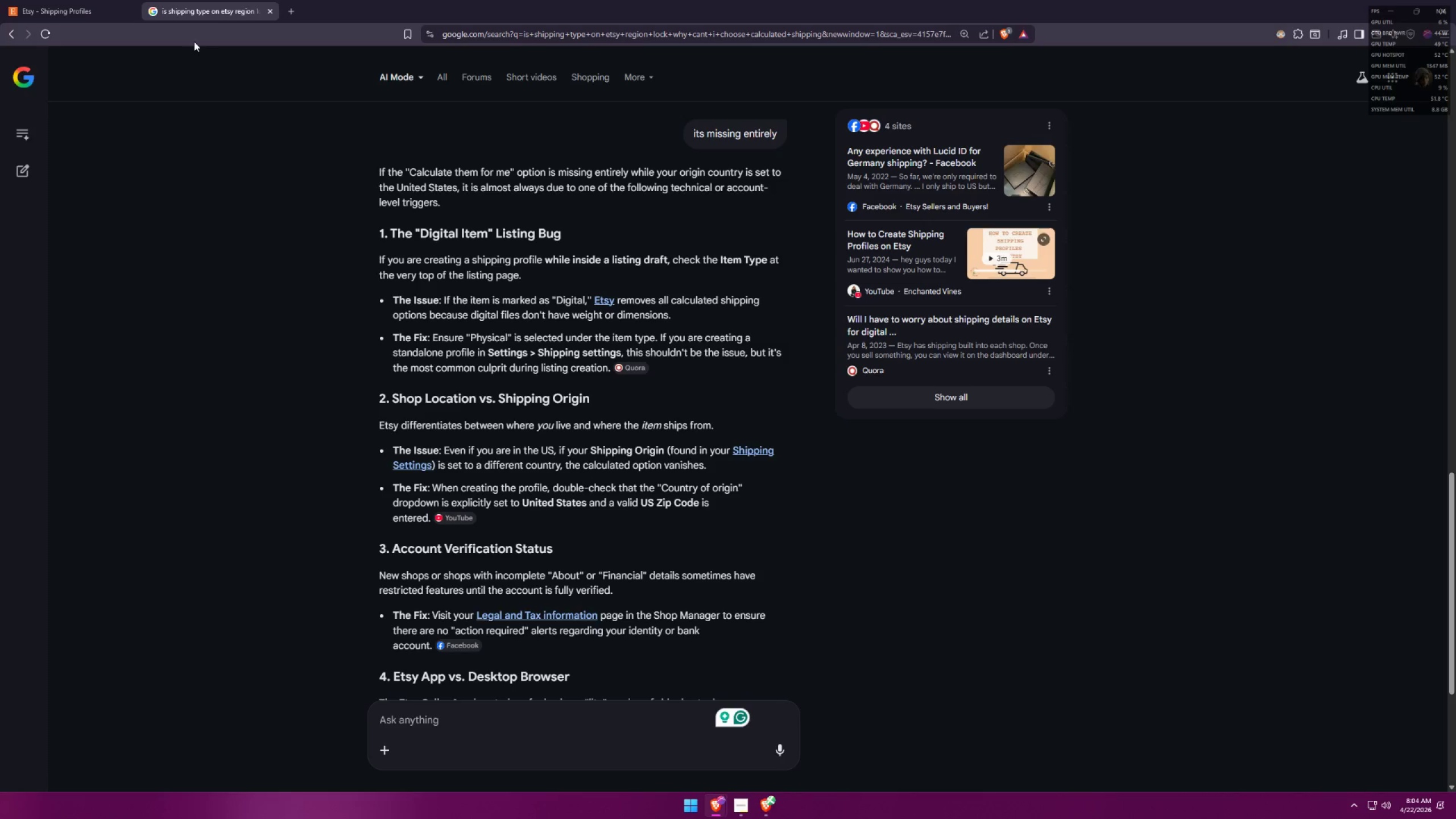 
wait(11.5)
 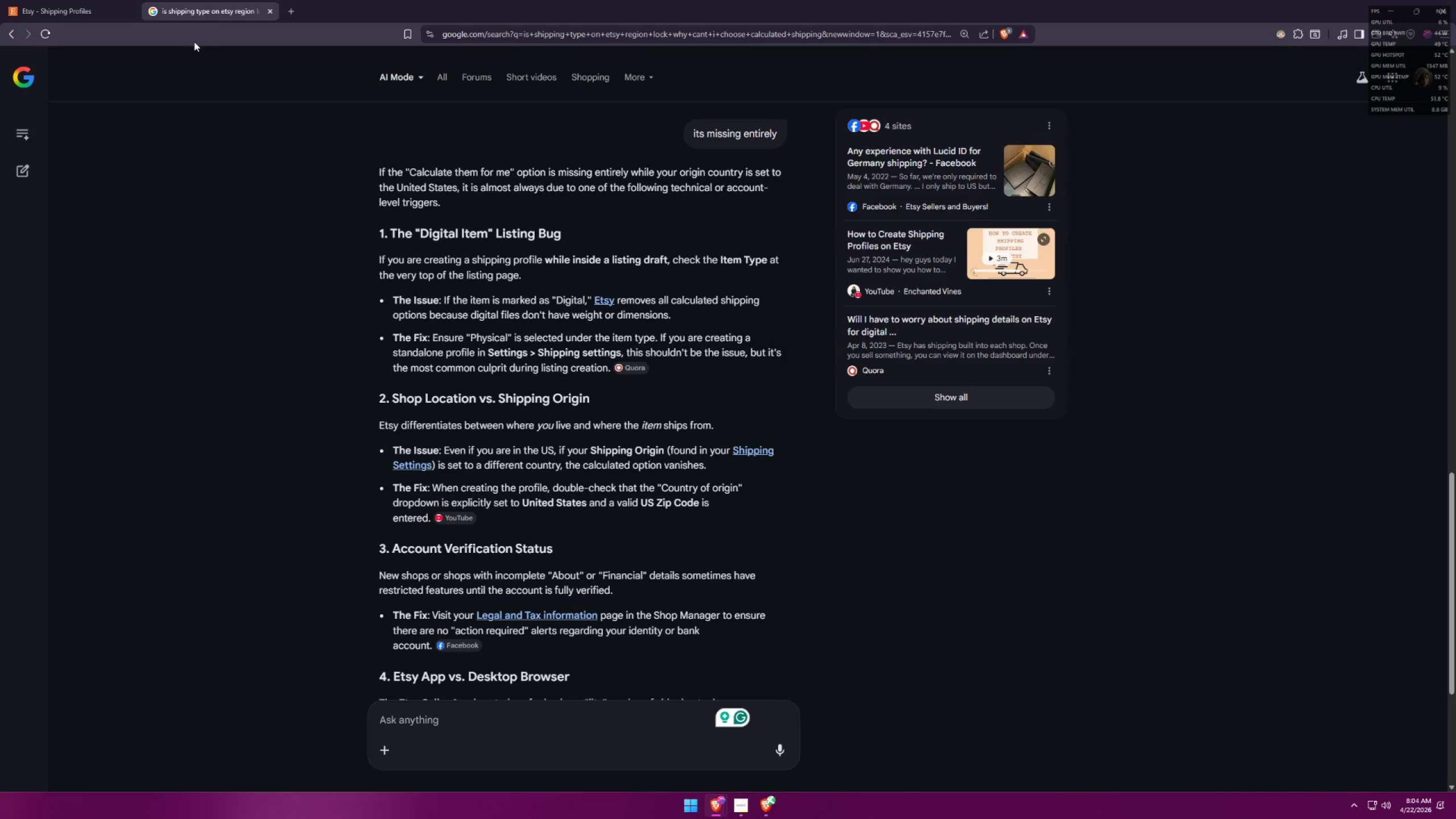 
left_click([0, 0])
 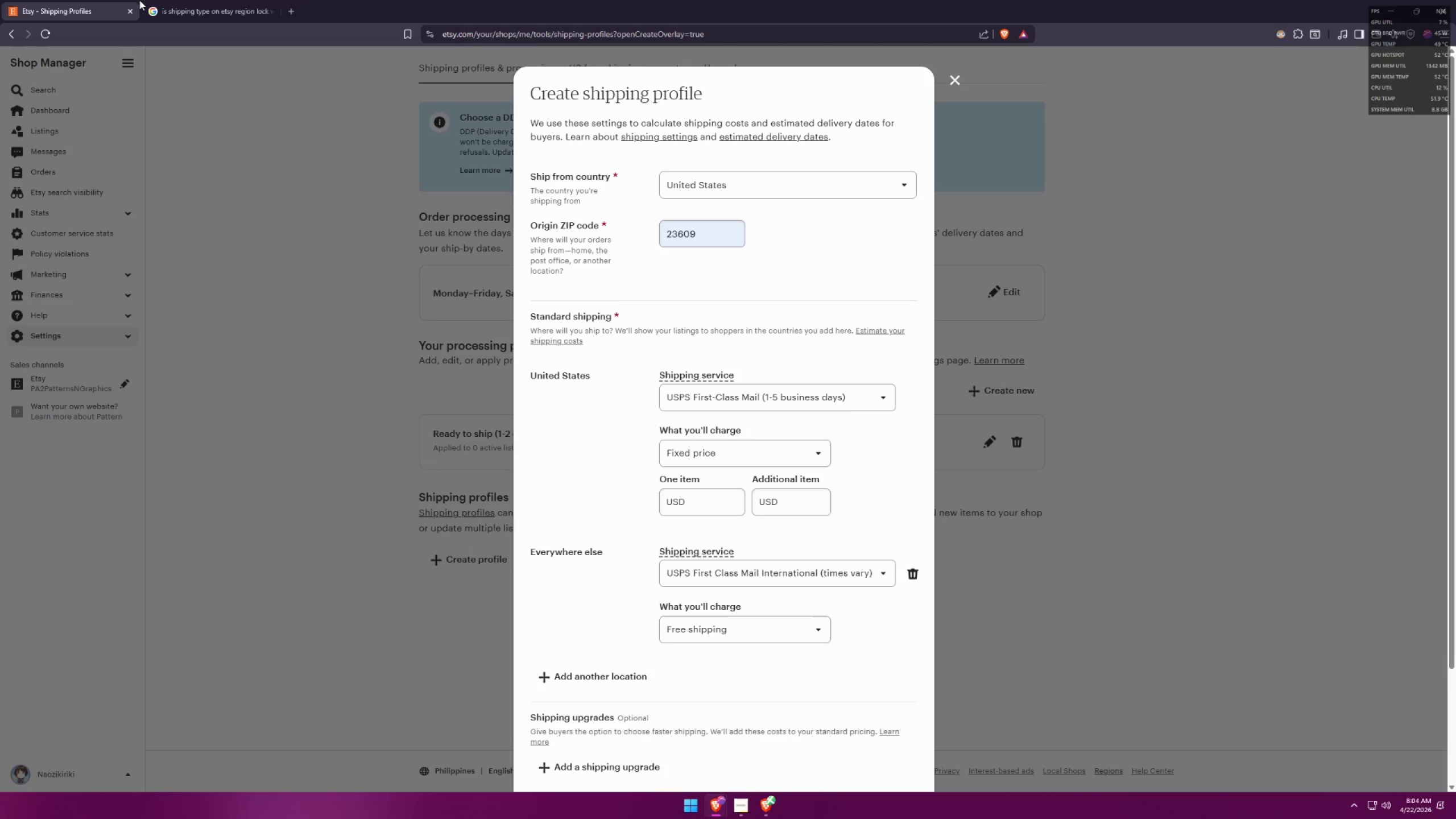 
double_click([206, 0])
 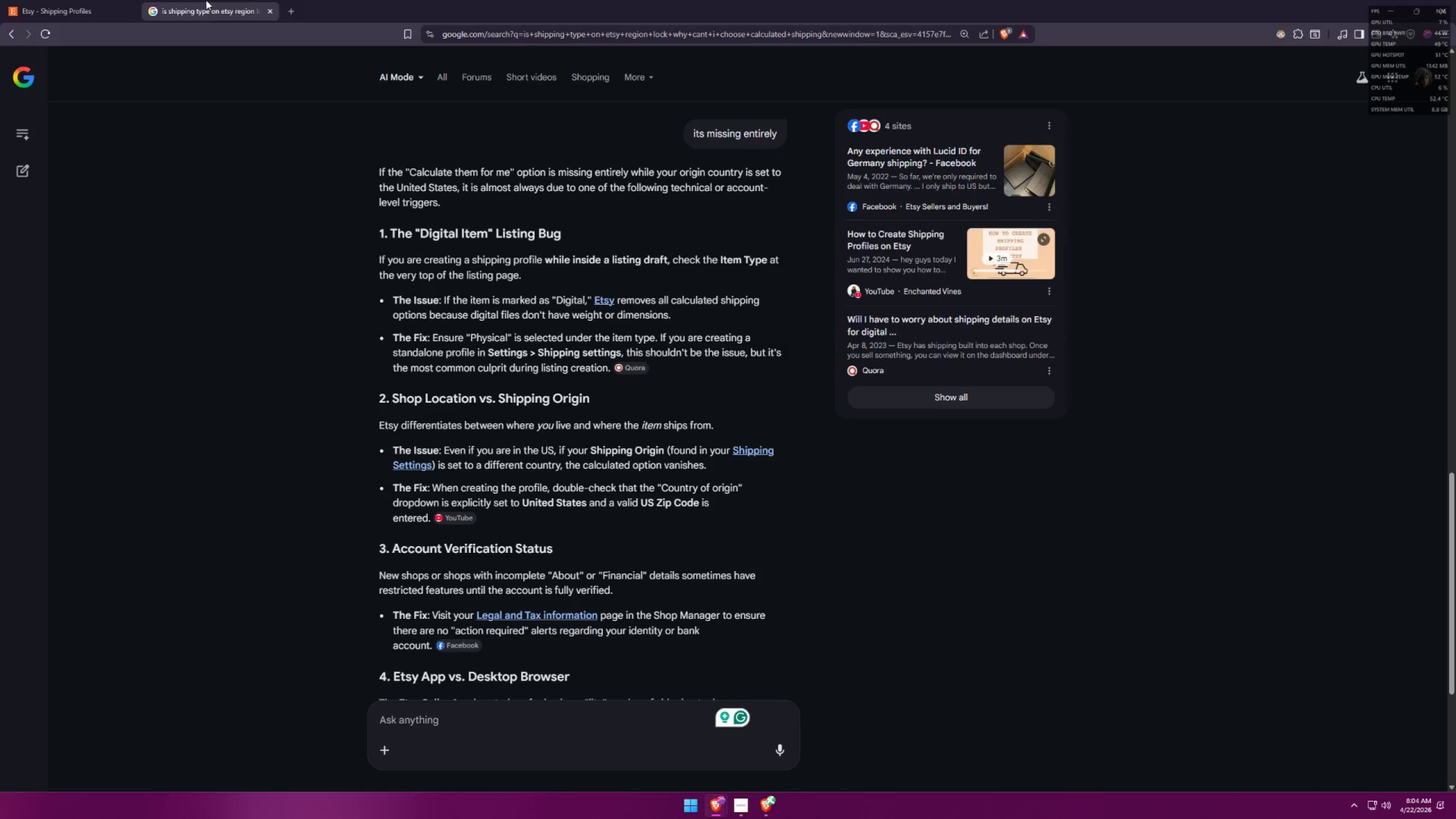 
left_click([0, 0])
 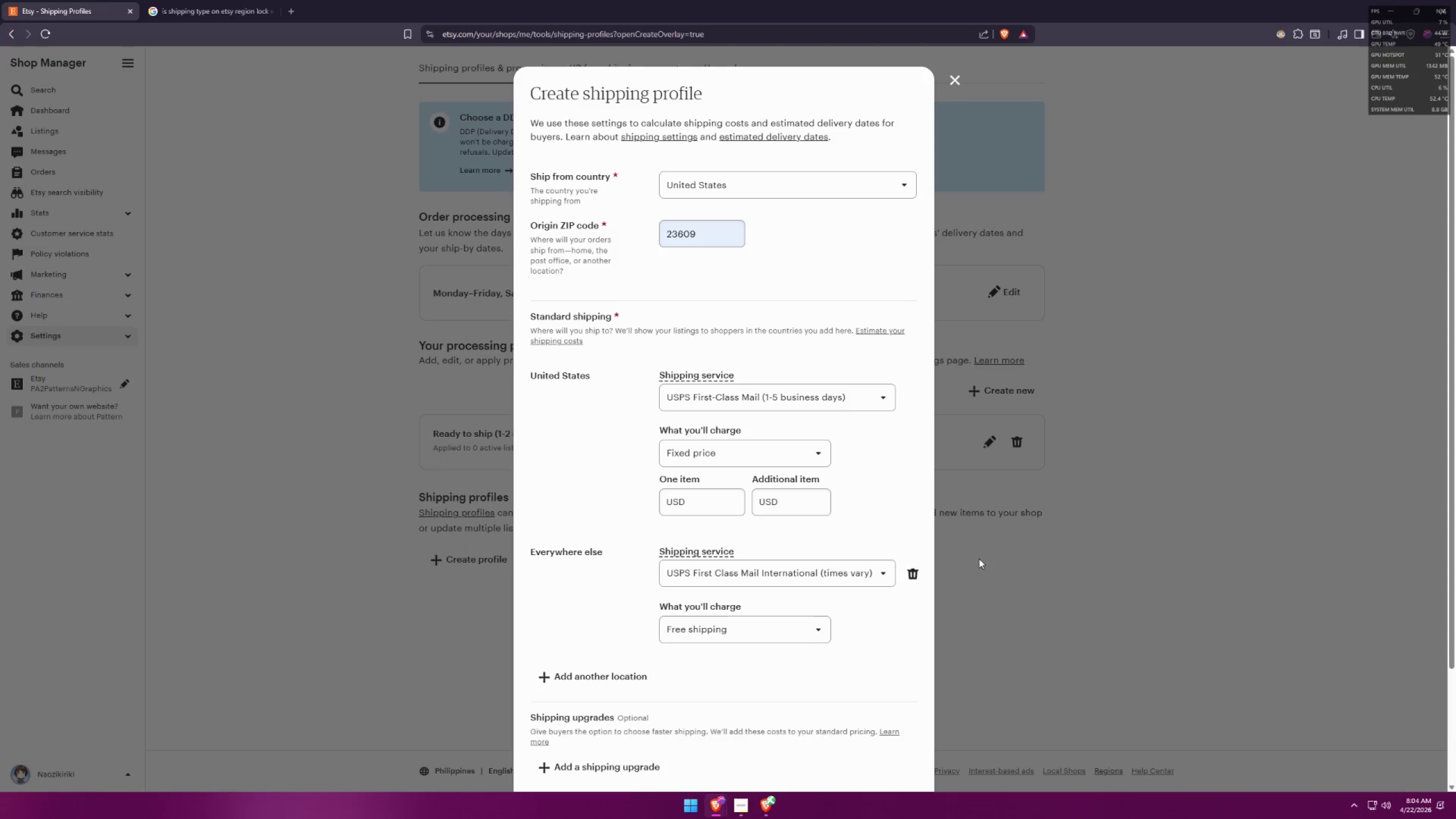 
left_click([987, 560])
 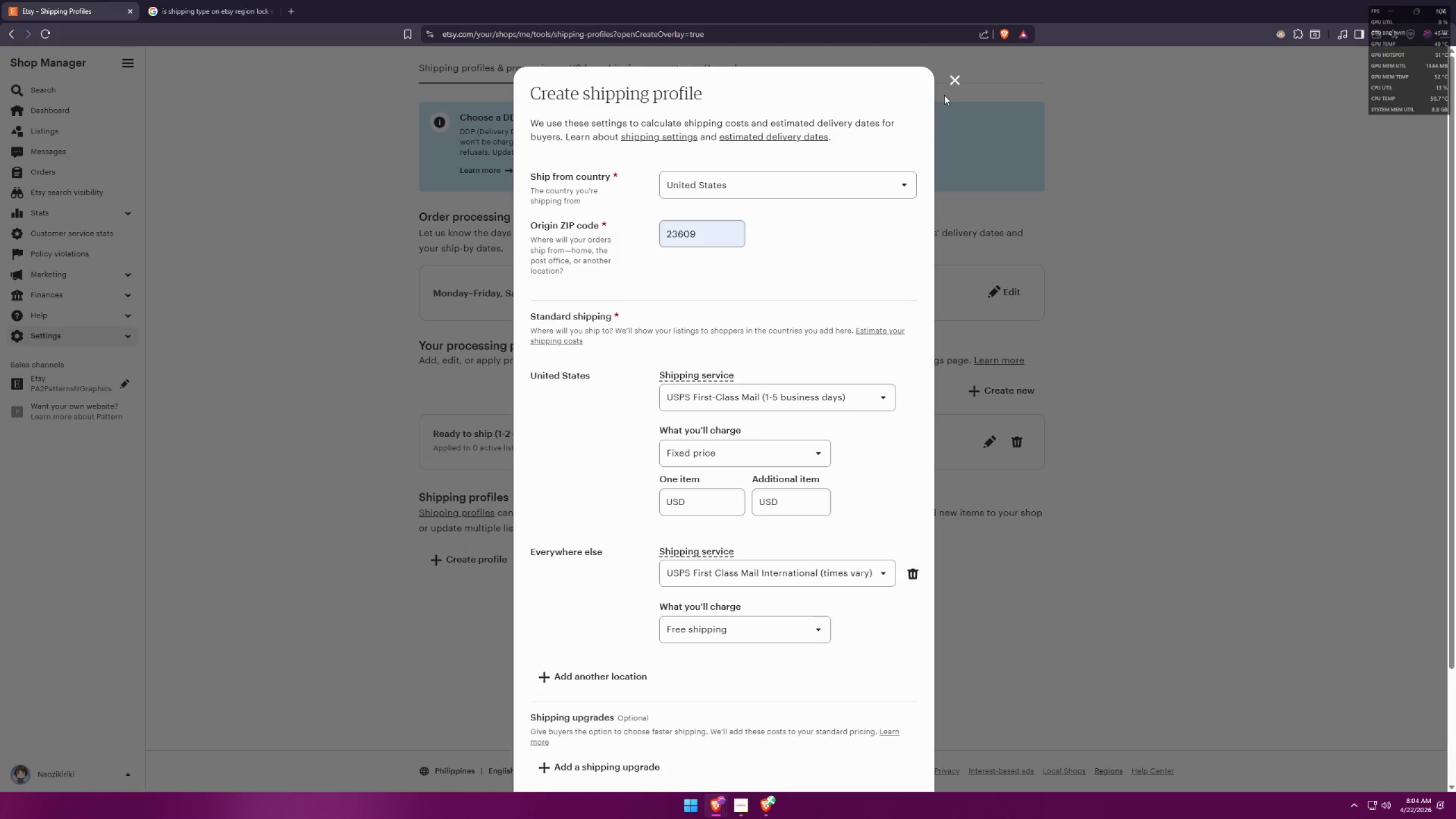 
left_click([956, 78])
 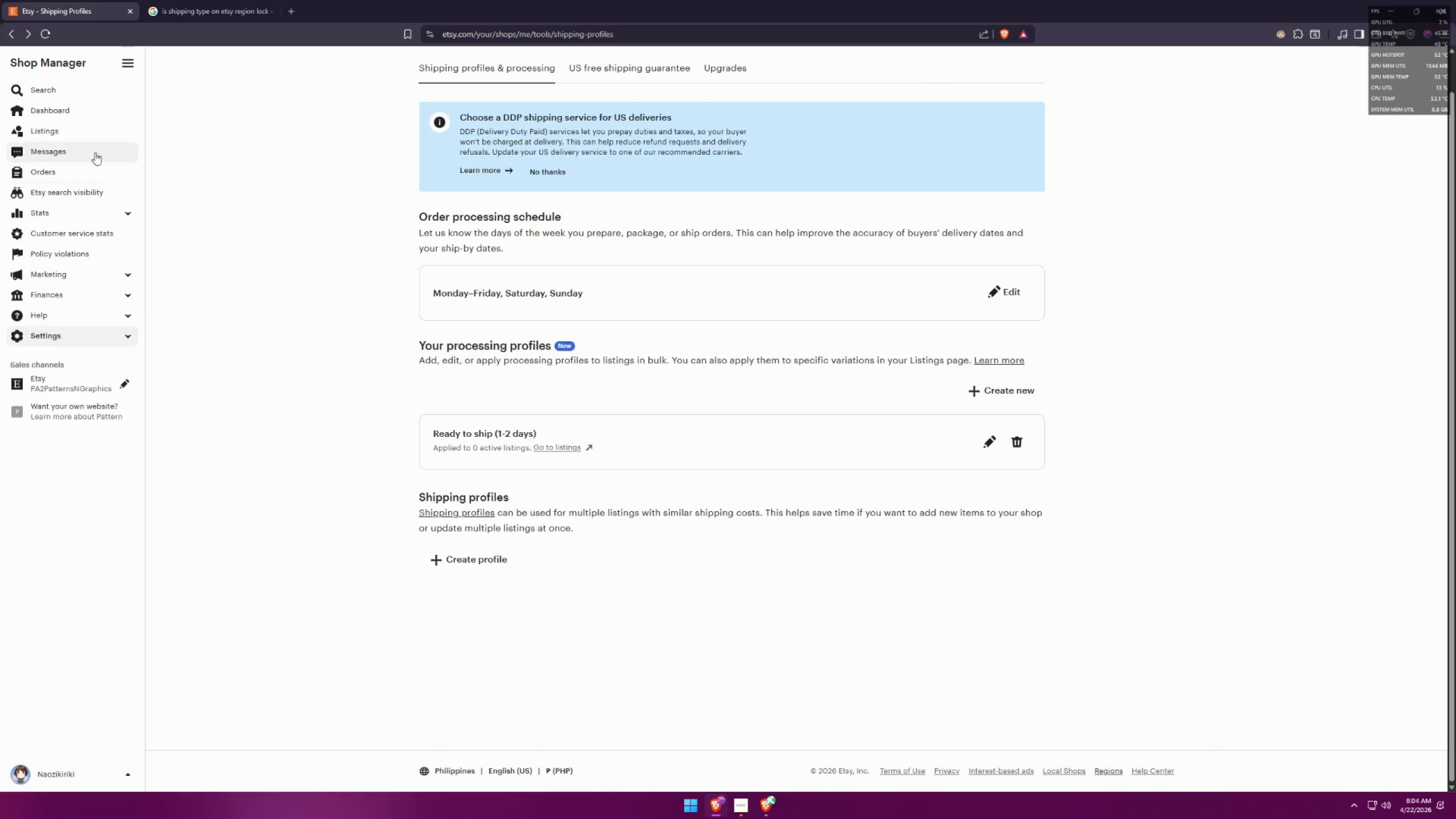 
left_click([72, 133])
 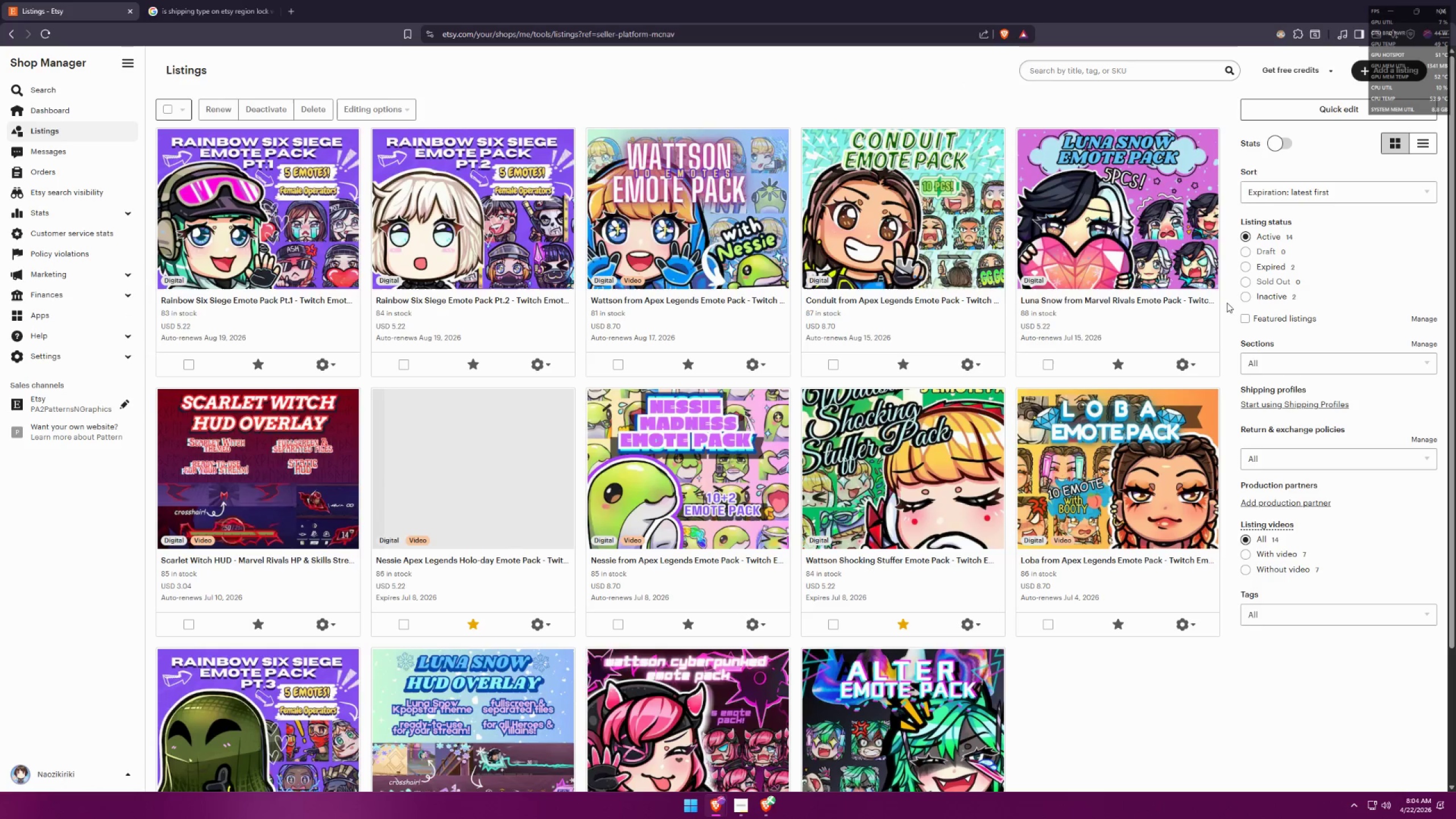 
left_click([1248, 253])
 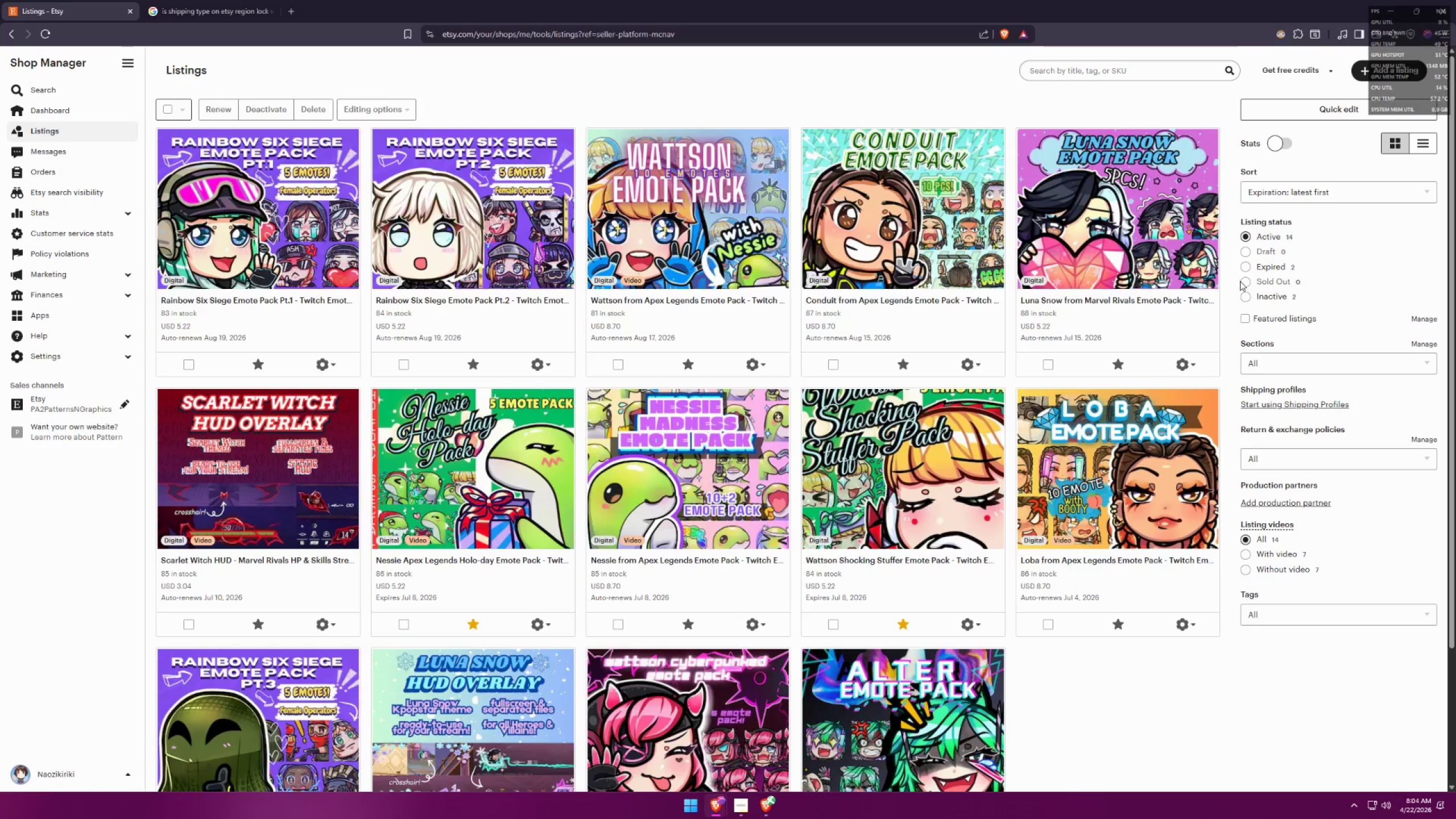 
scroll: coordinate [1196, 563], scroll_direction: up, amount: 1.0
 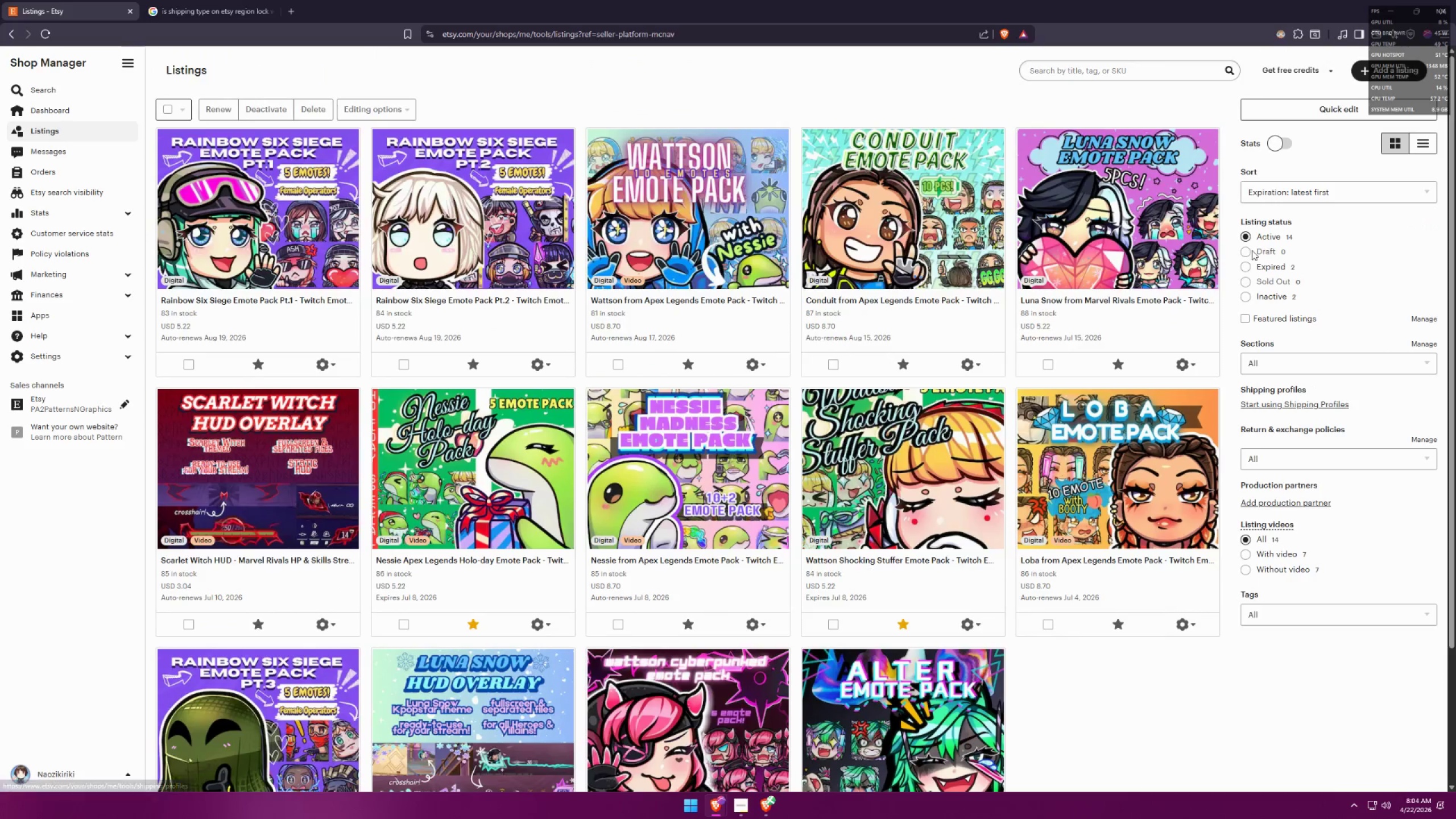 
left_click([1244, 252])
 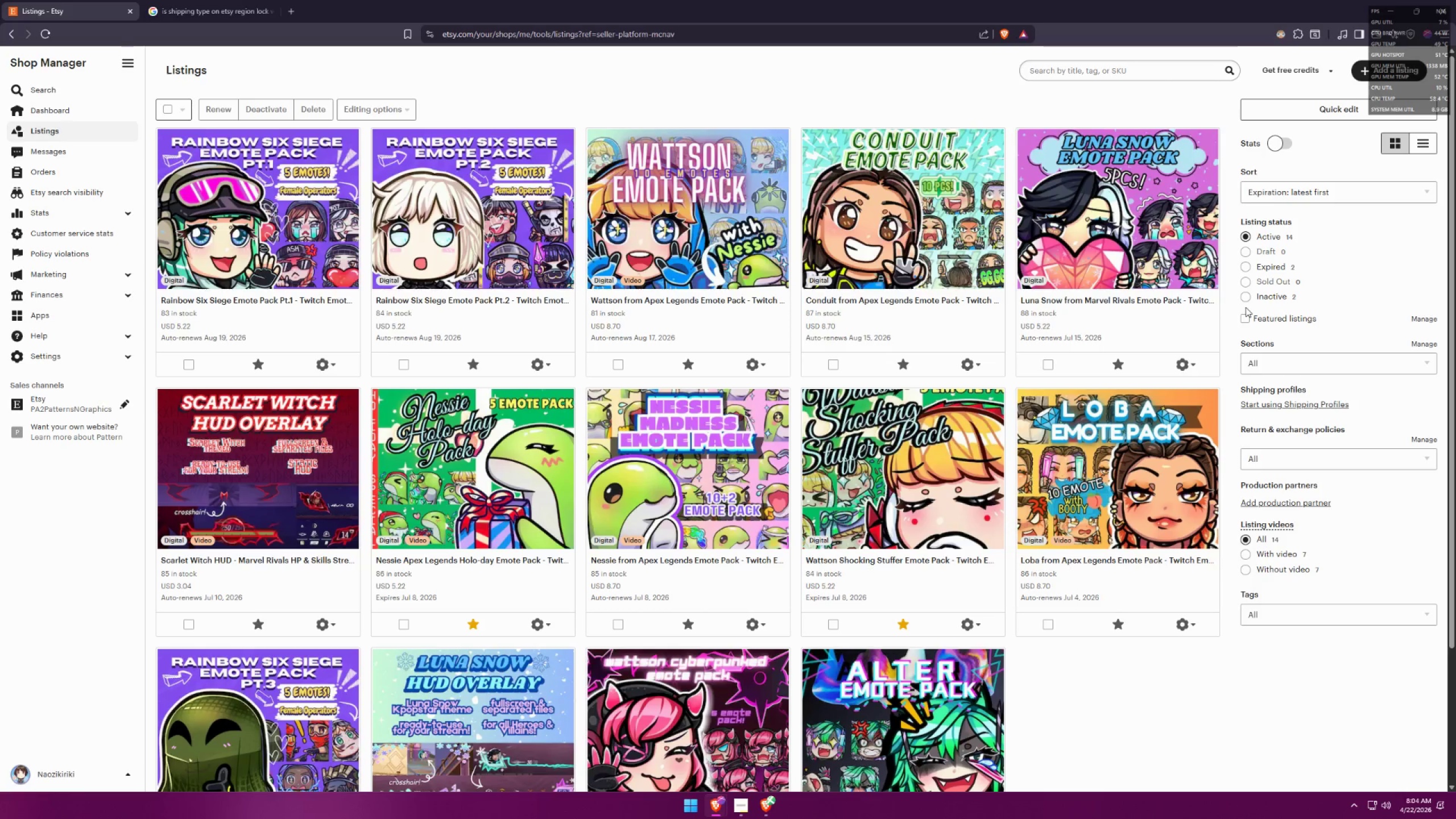 
left_click([1246, 297])
 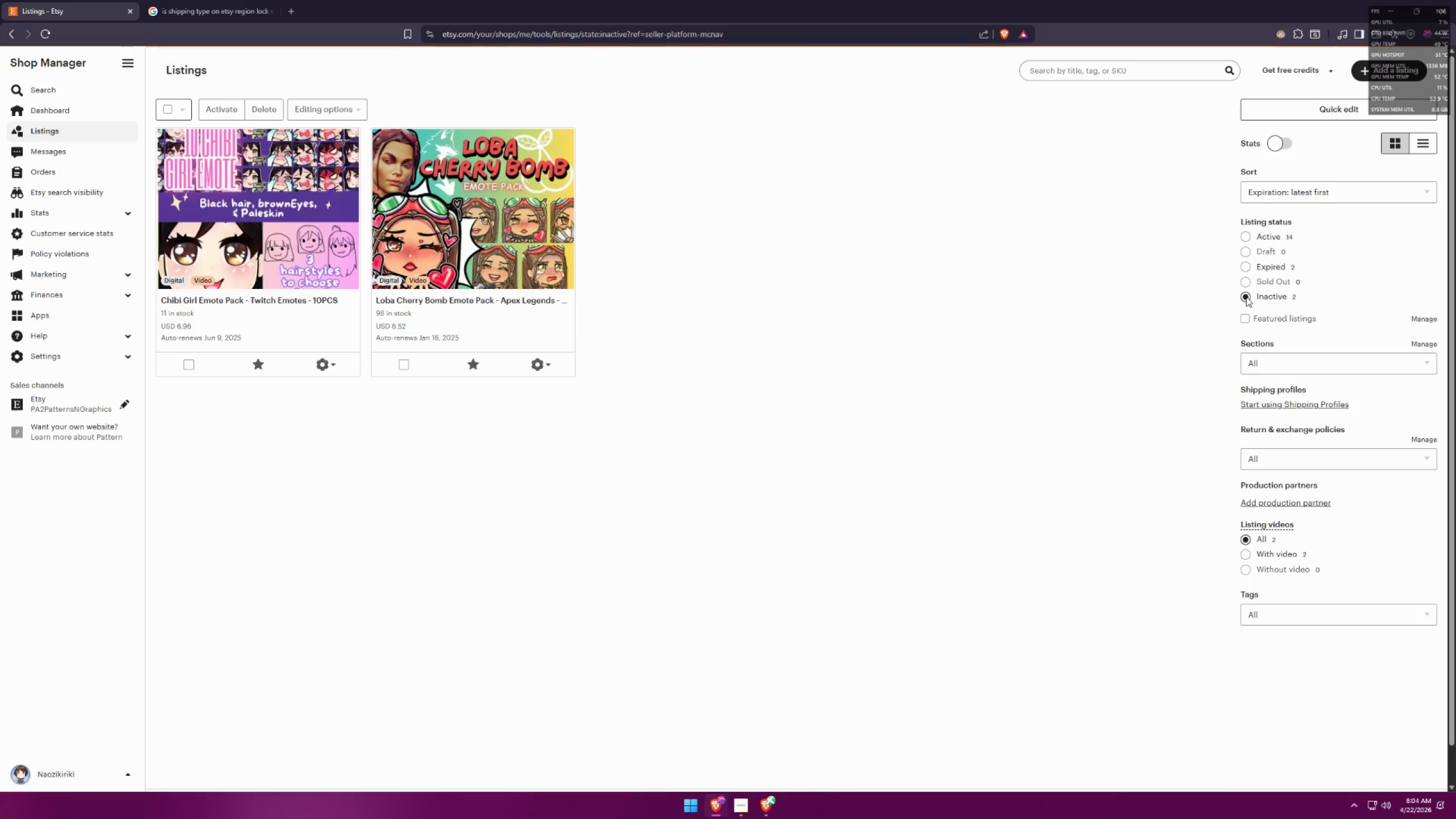 
left_click([1247, 269])
 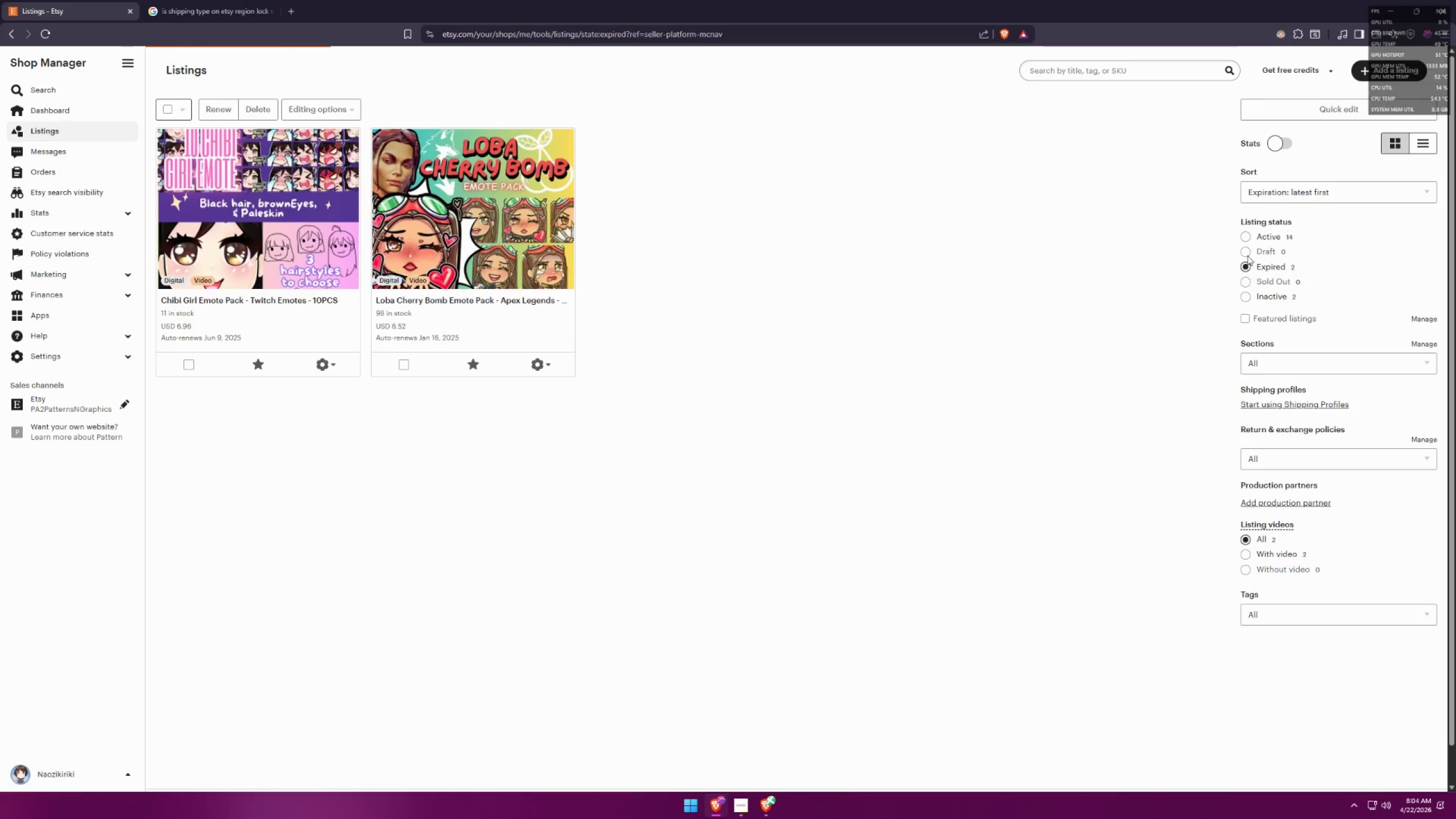 
left_click([1247, 247])
 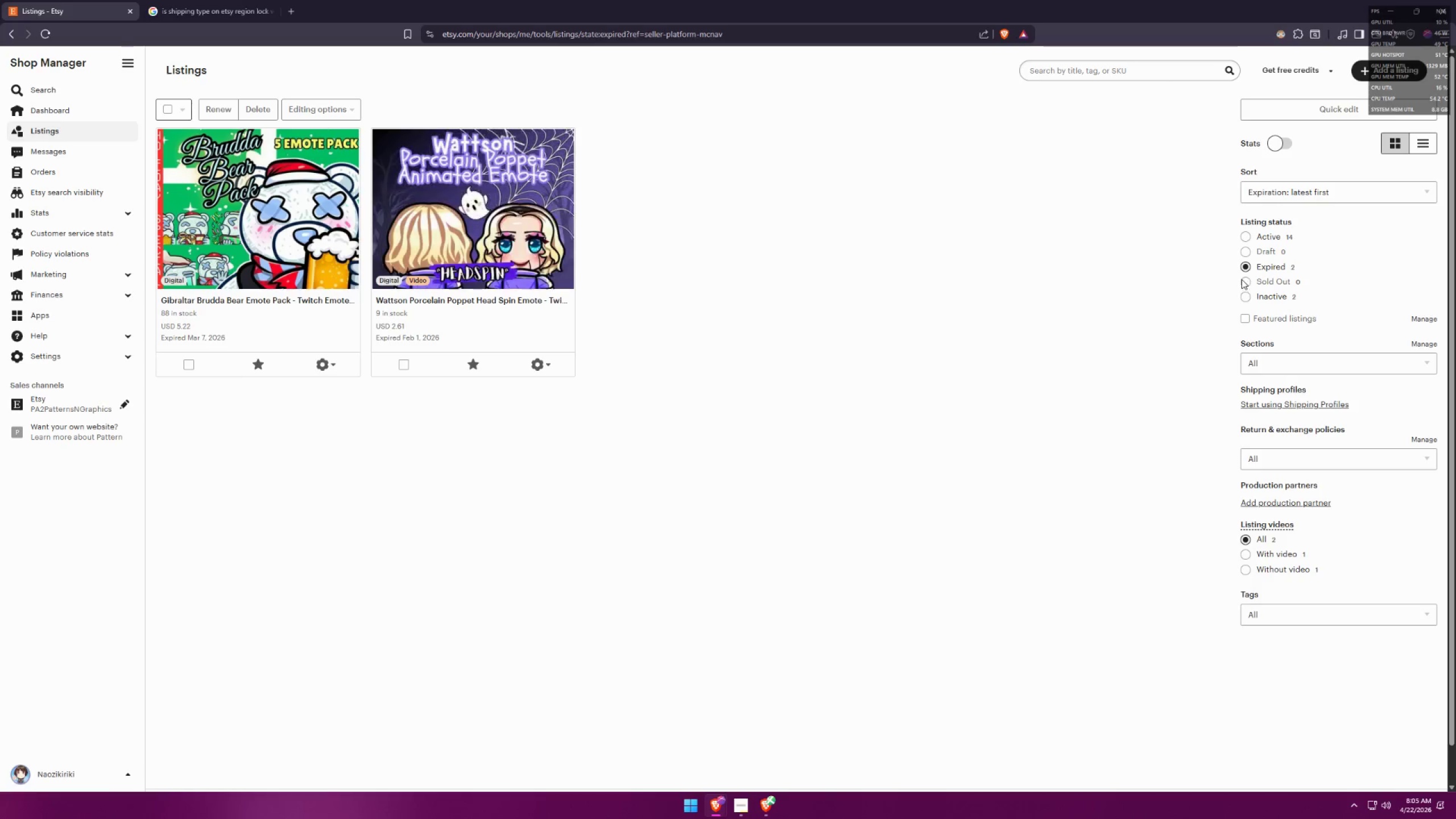 
wait(6.33)
 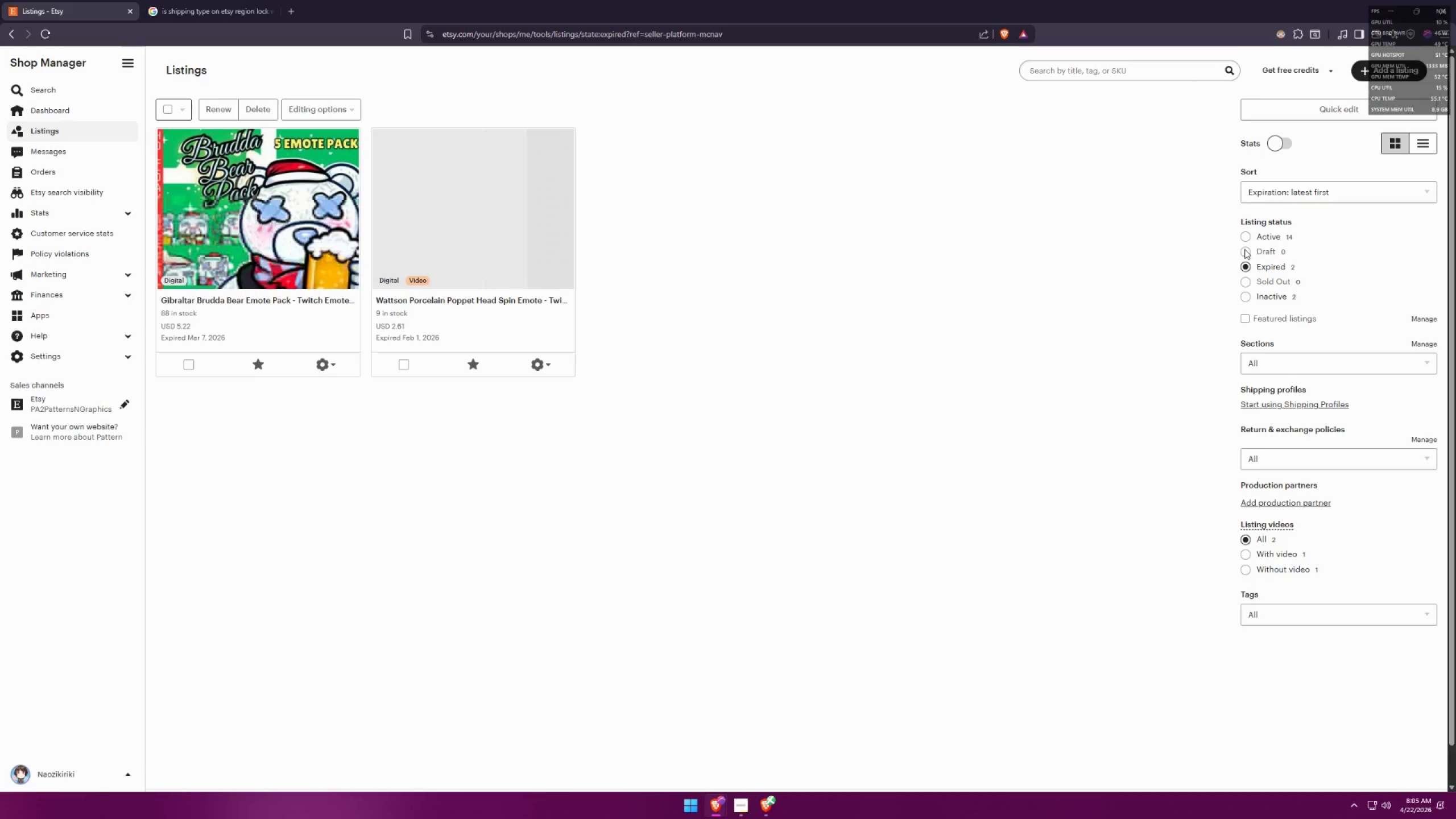 
left_click([1356, 72])
 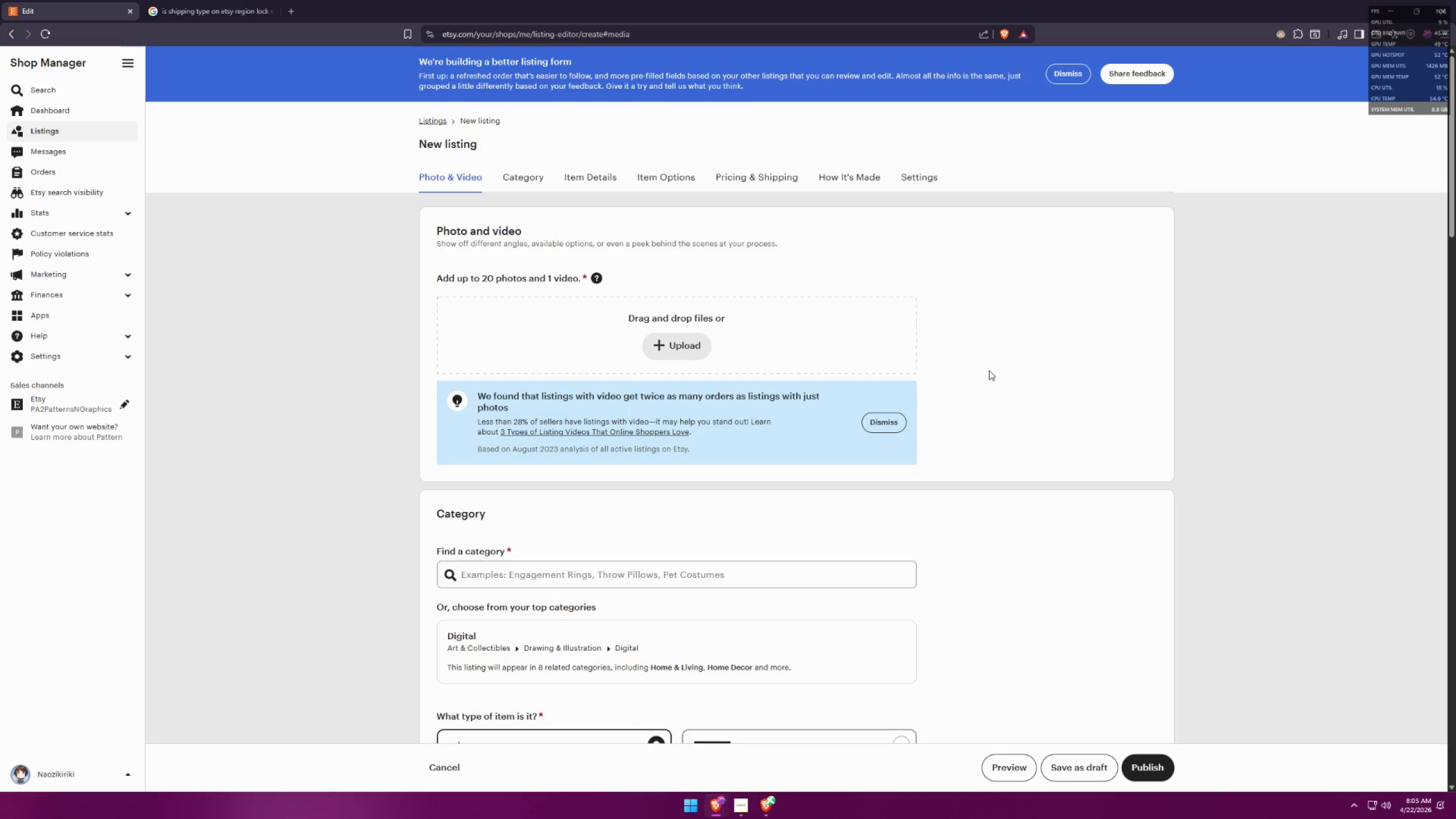 
scroll: coordinate [1002, 367], scroll_direction: up, amount: 1.0
 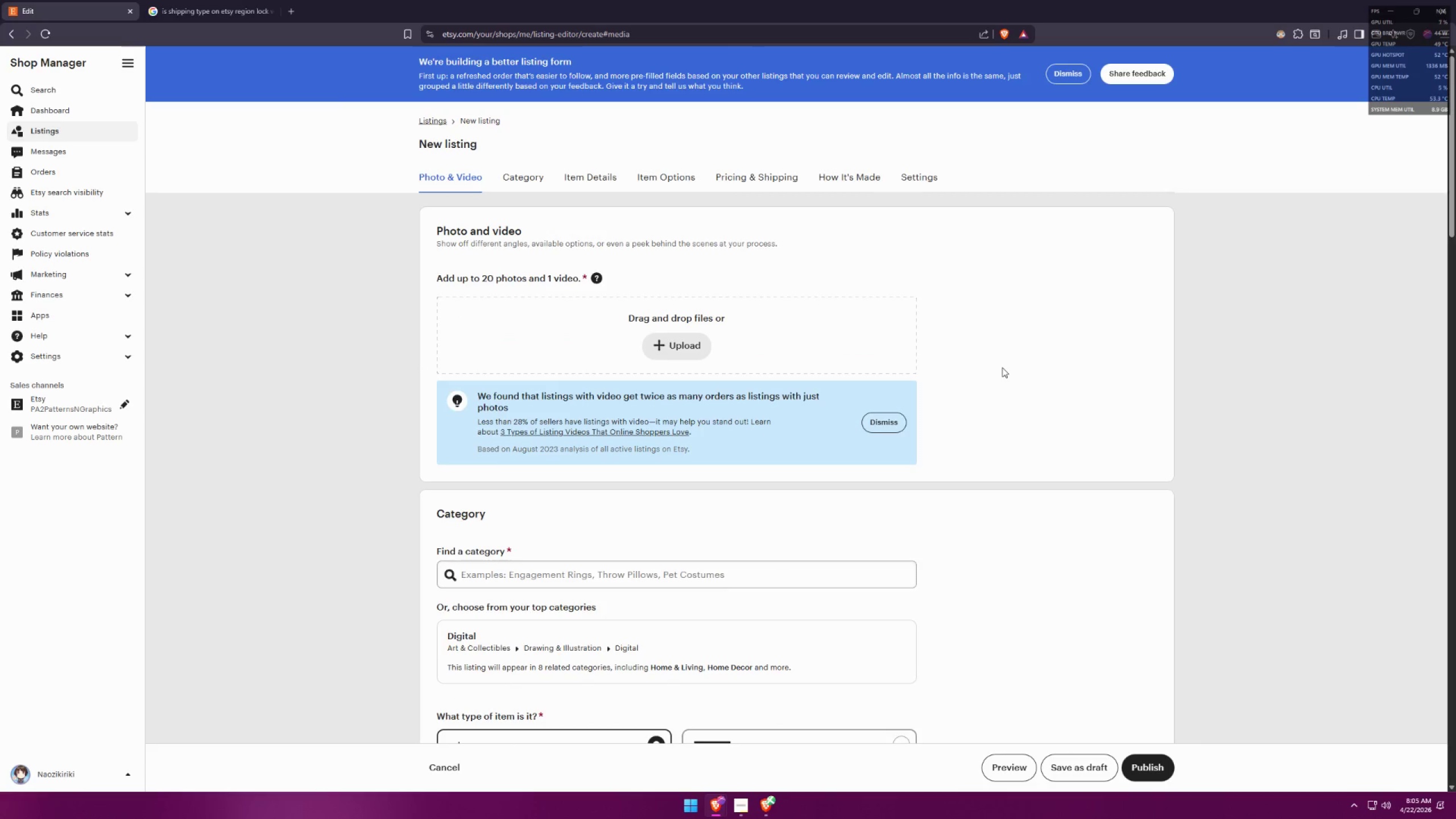 
scroll: coordinate [831, 287], scroll_direction: down, amount: 8.0
 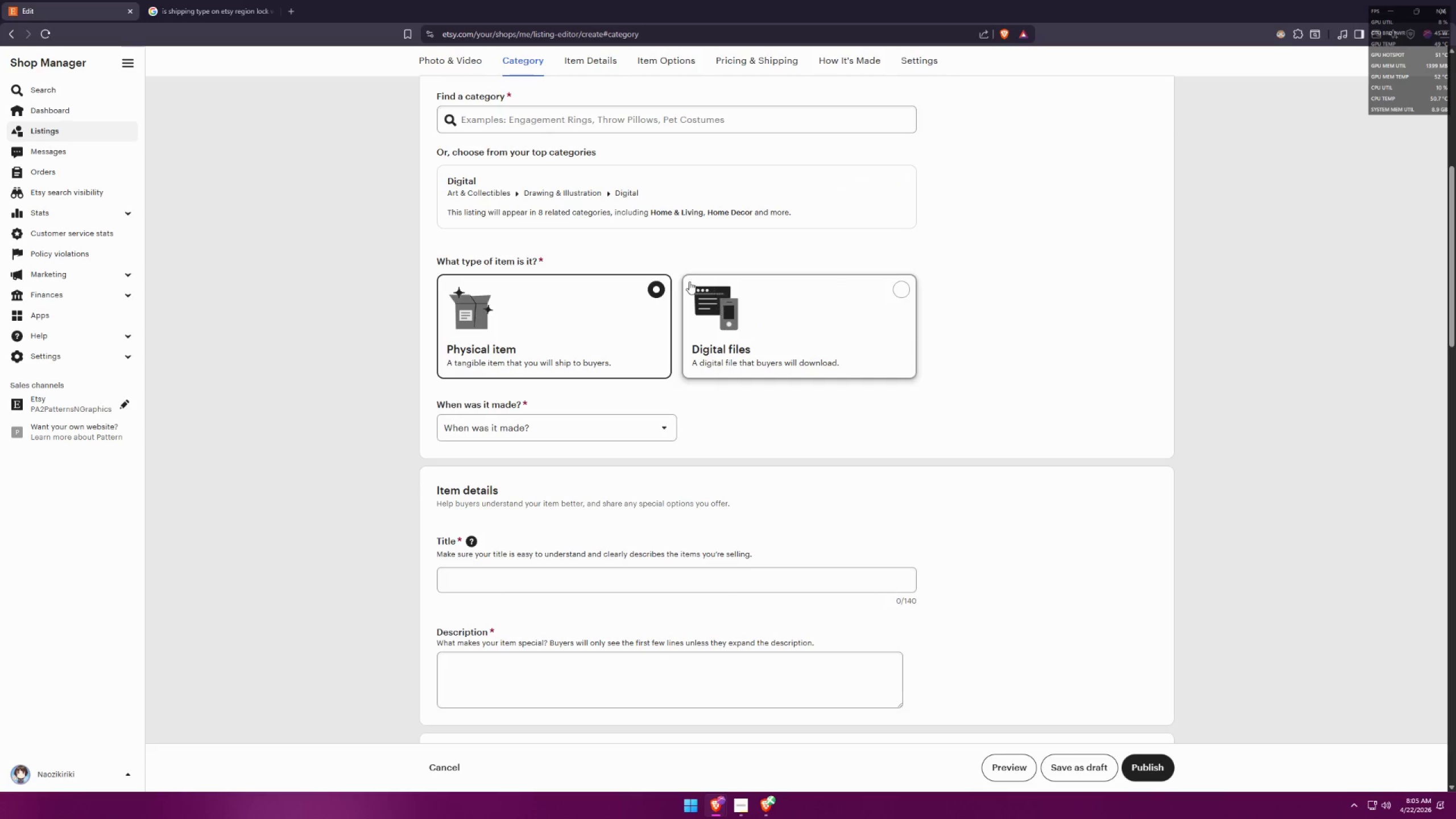 
left_click([653, 291])
 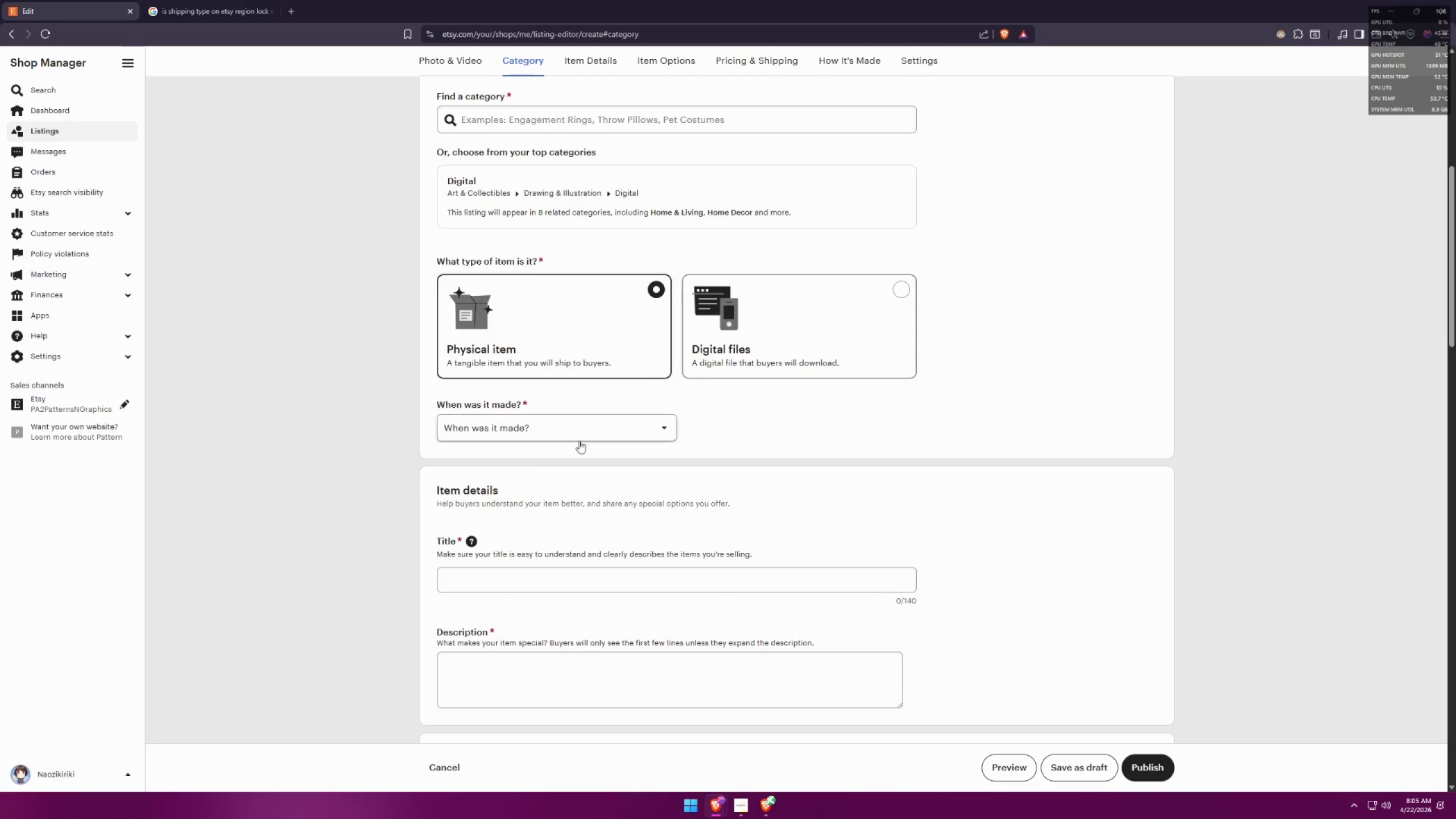 
double_click([586, 437])
 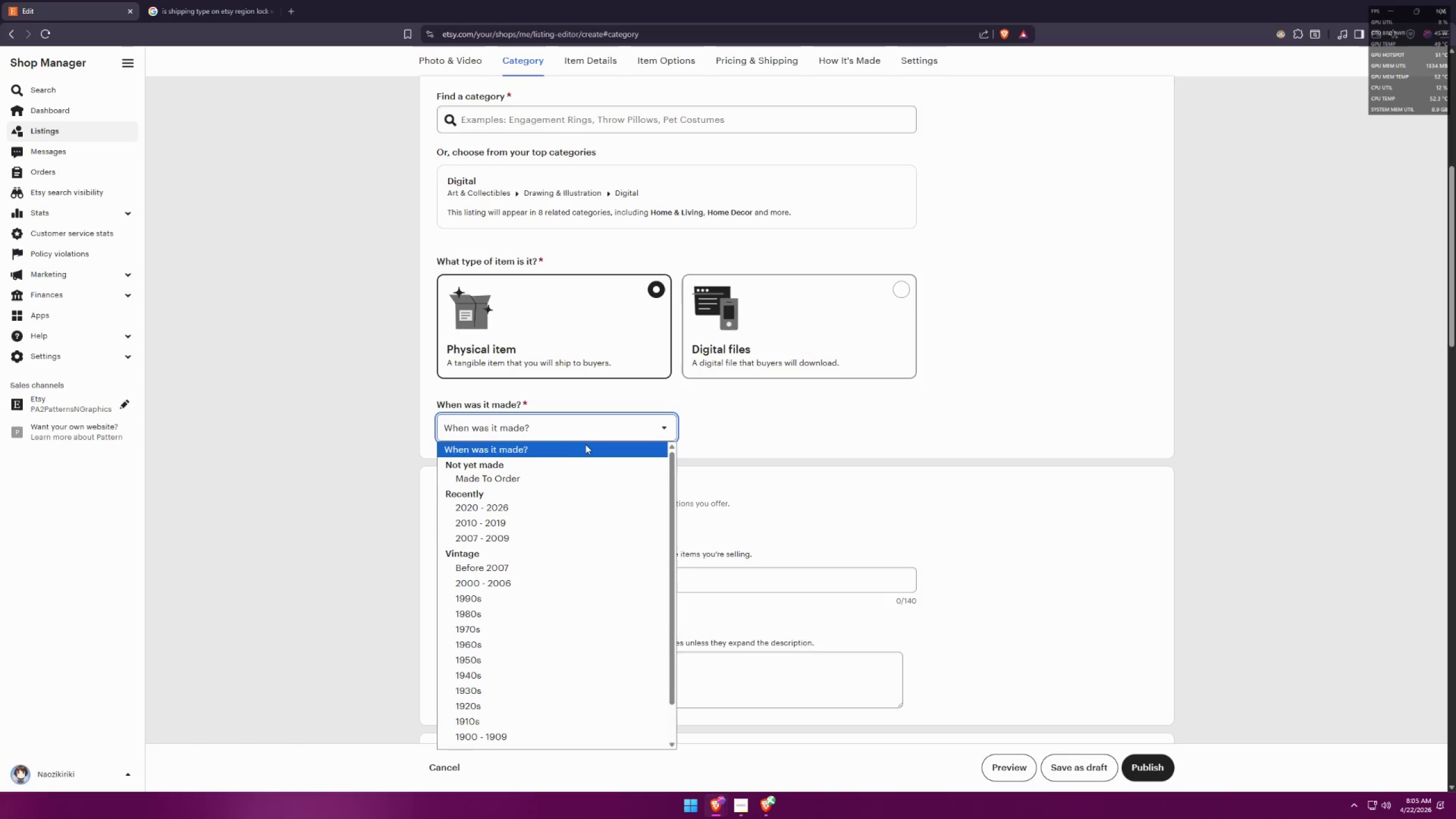 
left_click([551, 507])
 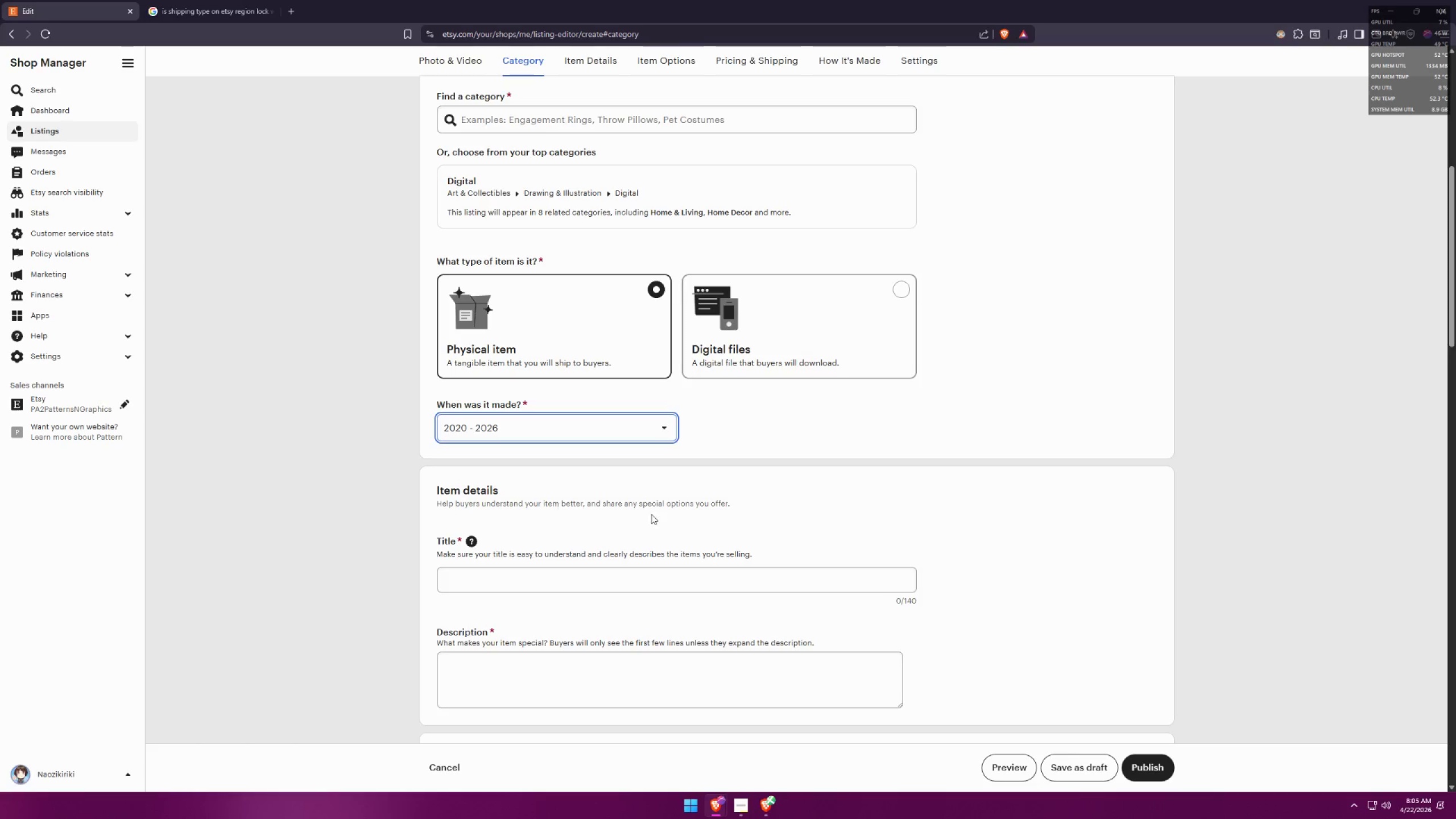 
left_click([621, 449])
 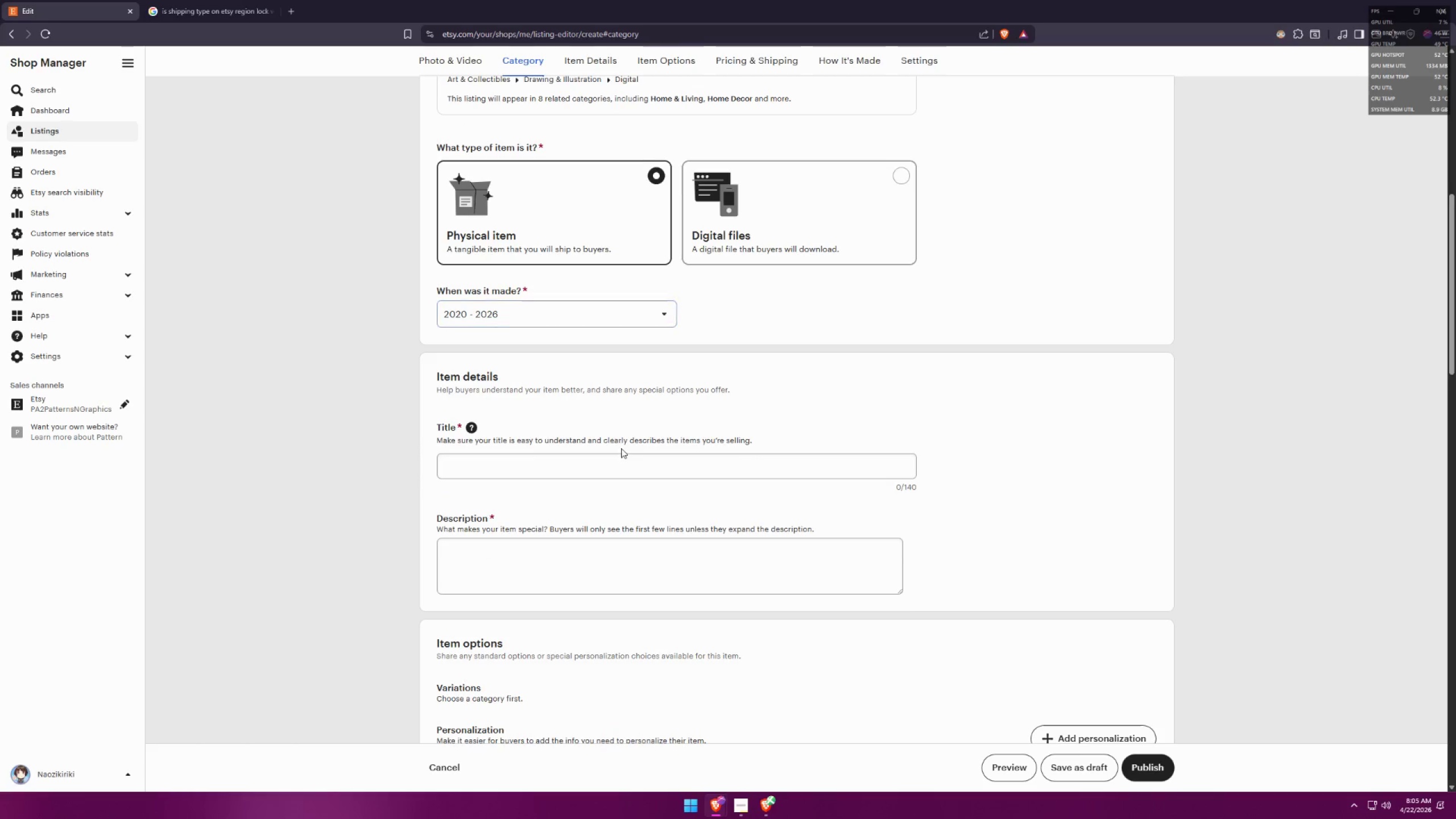 
scroll: coordinate [689, 508], scroll_direction: down, amount: 2.0
 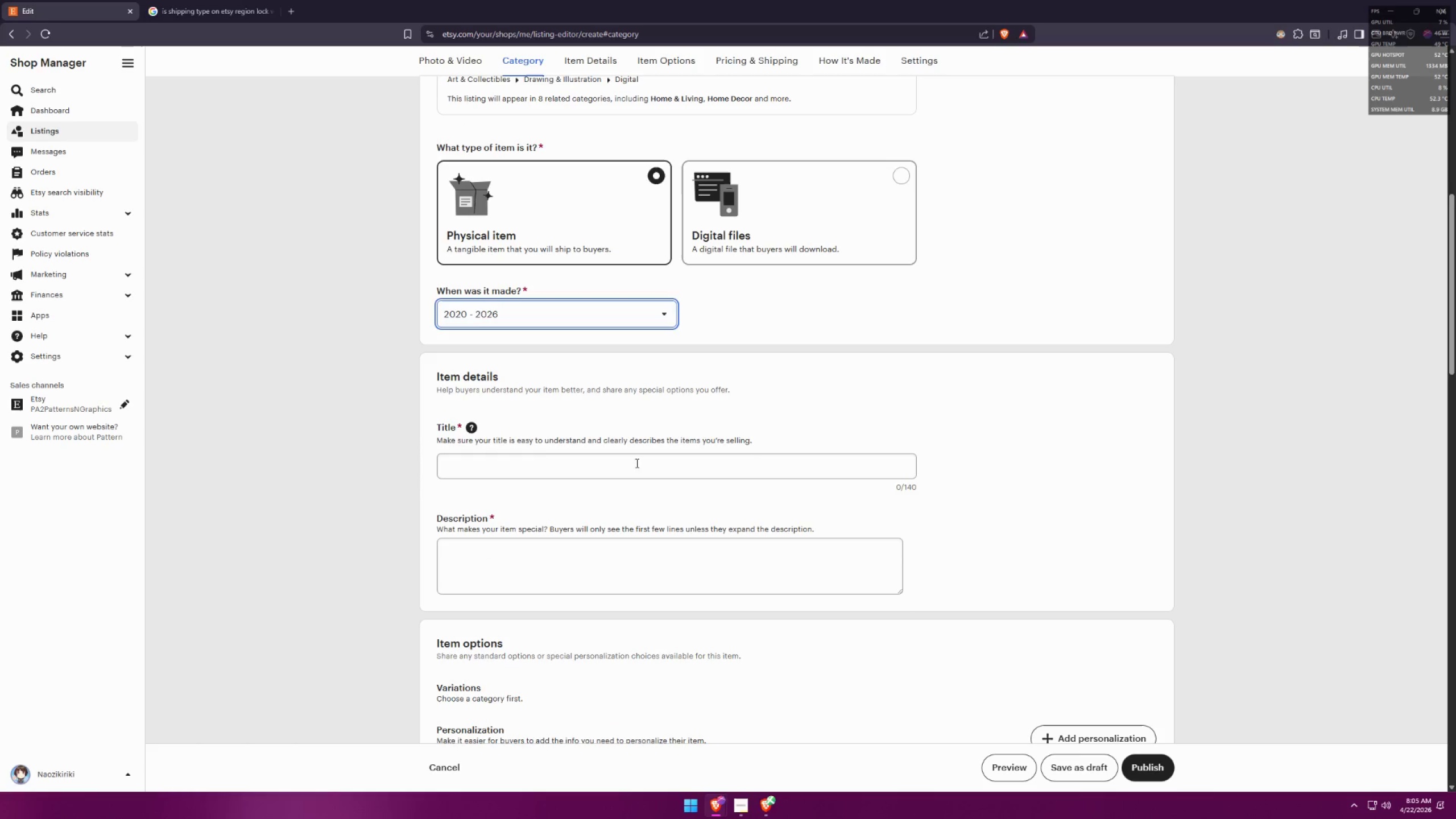 
double_click([625, 461])
 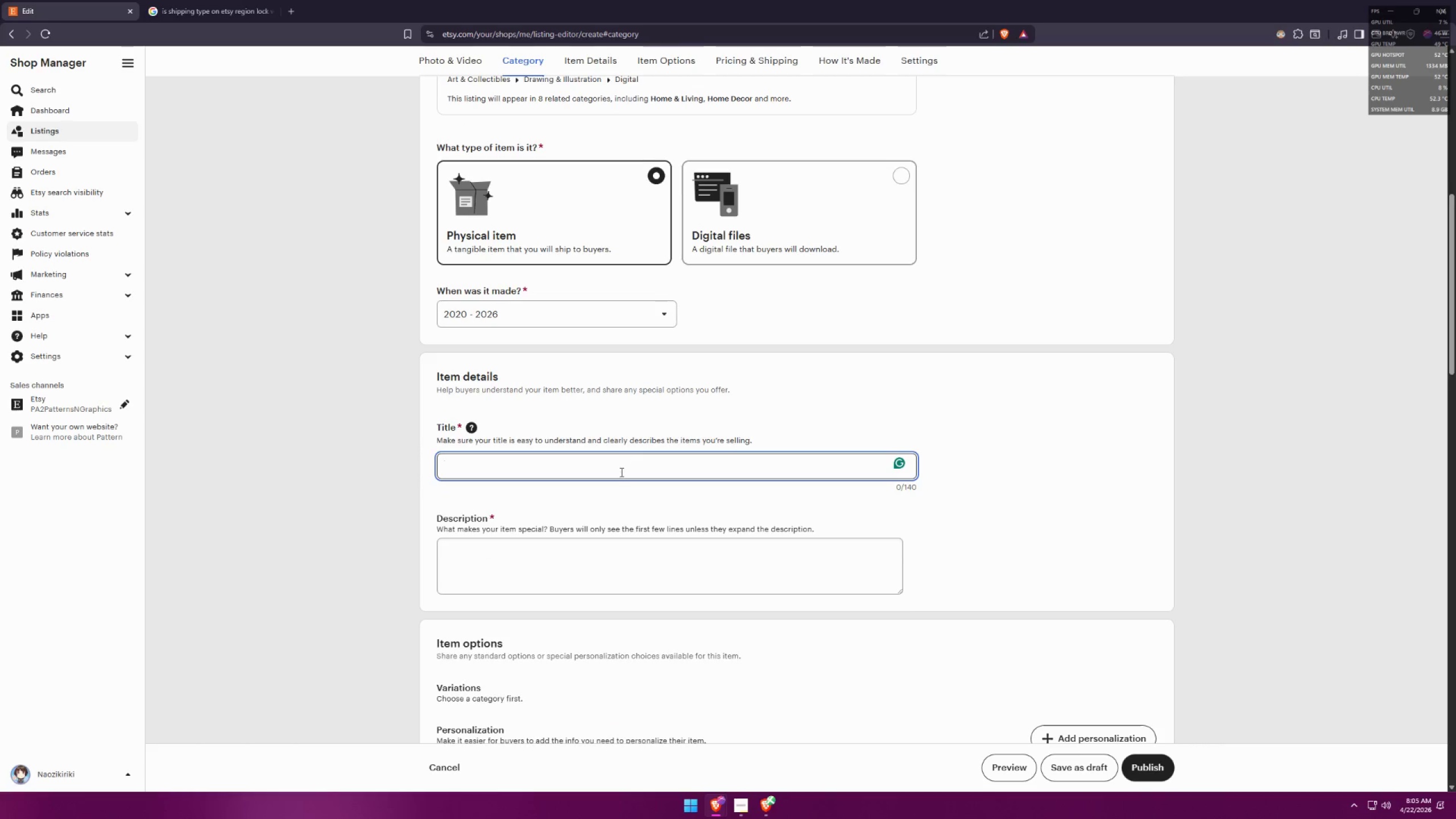 
scroll: coordinate [622, 474], scroll_direction: up, amount: 4.0
 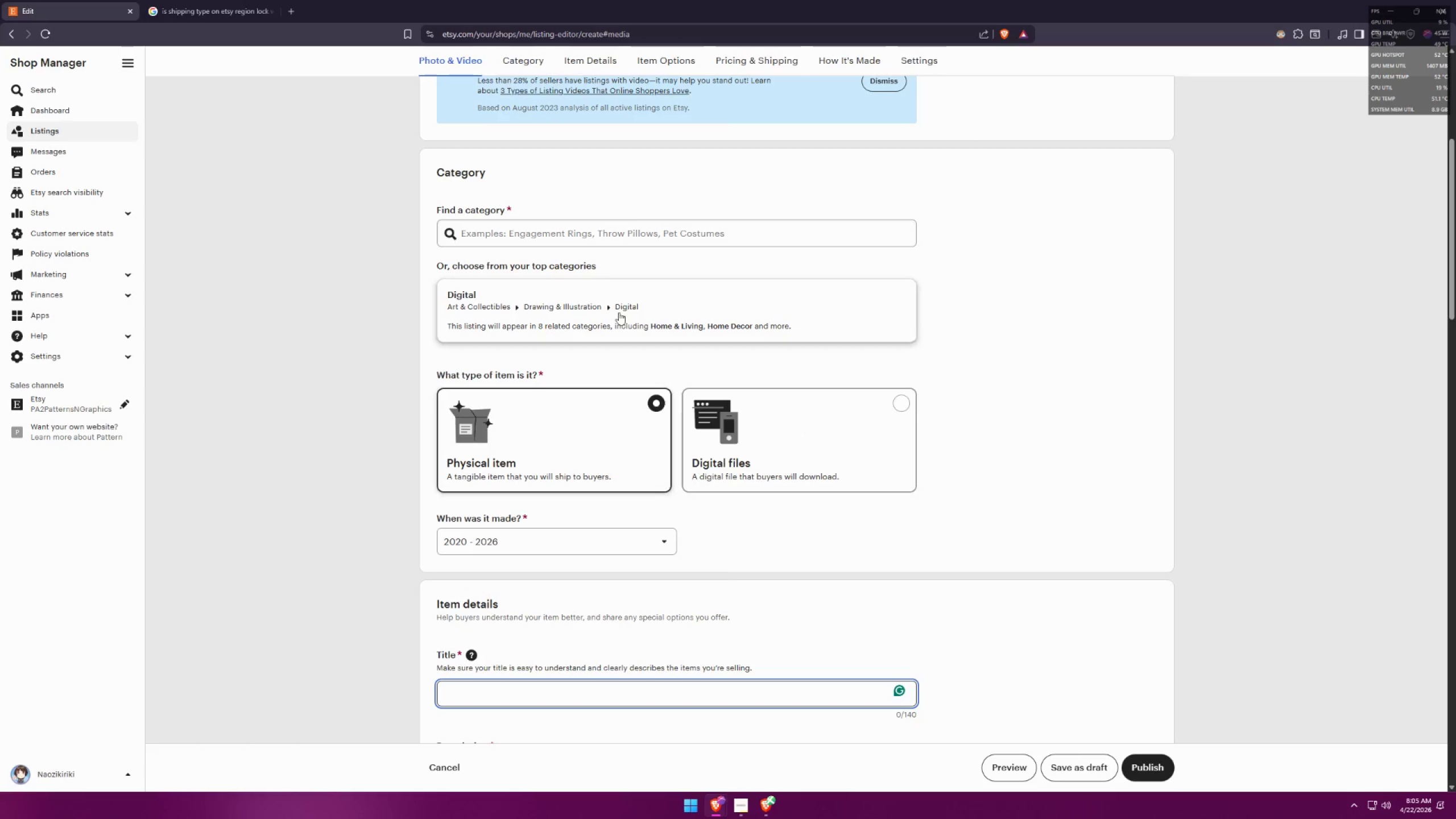 
left_click([624, 233])
 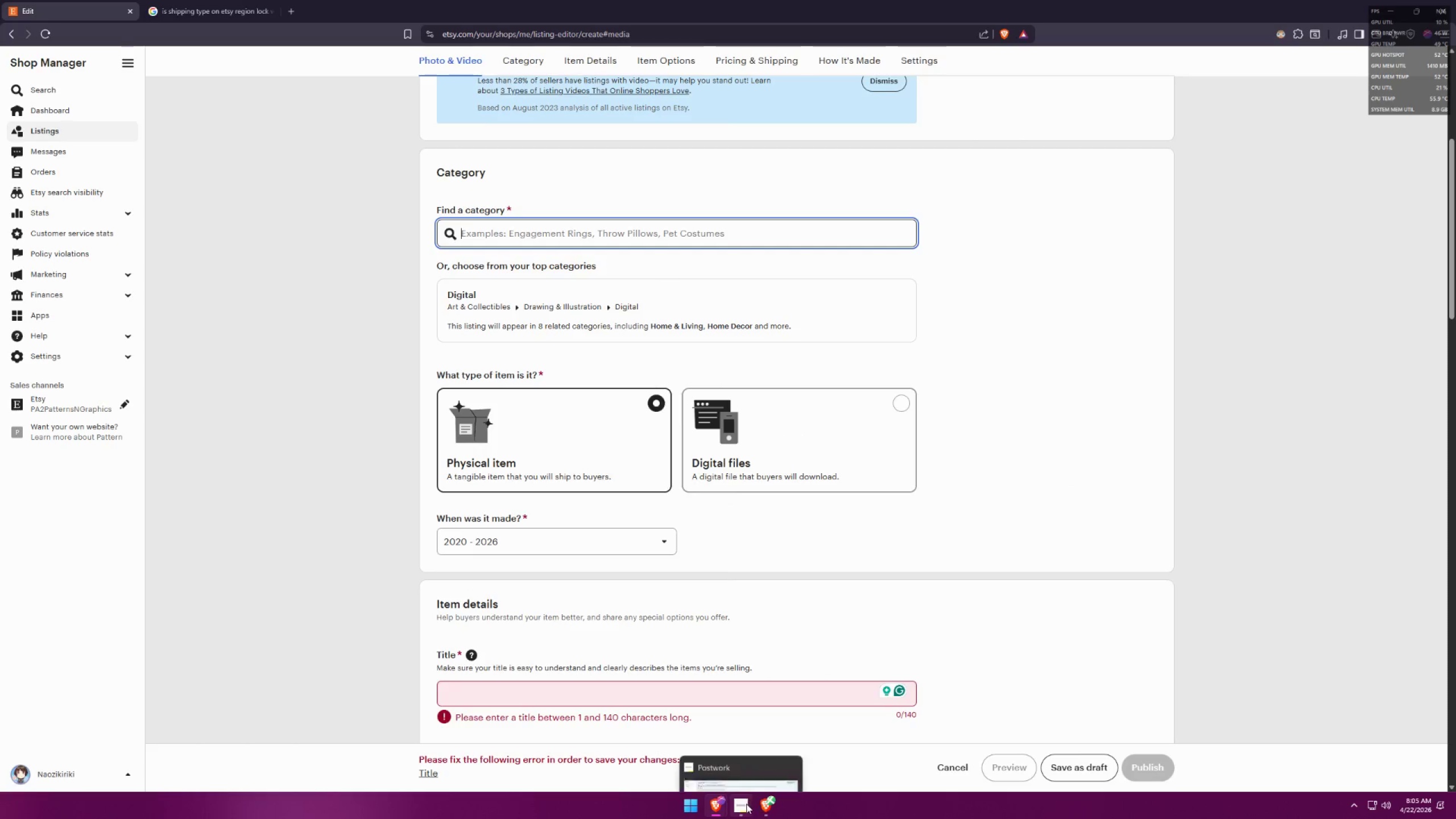 
double_click([960, 0])
 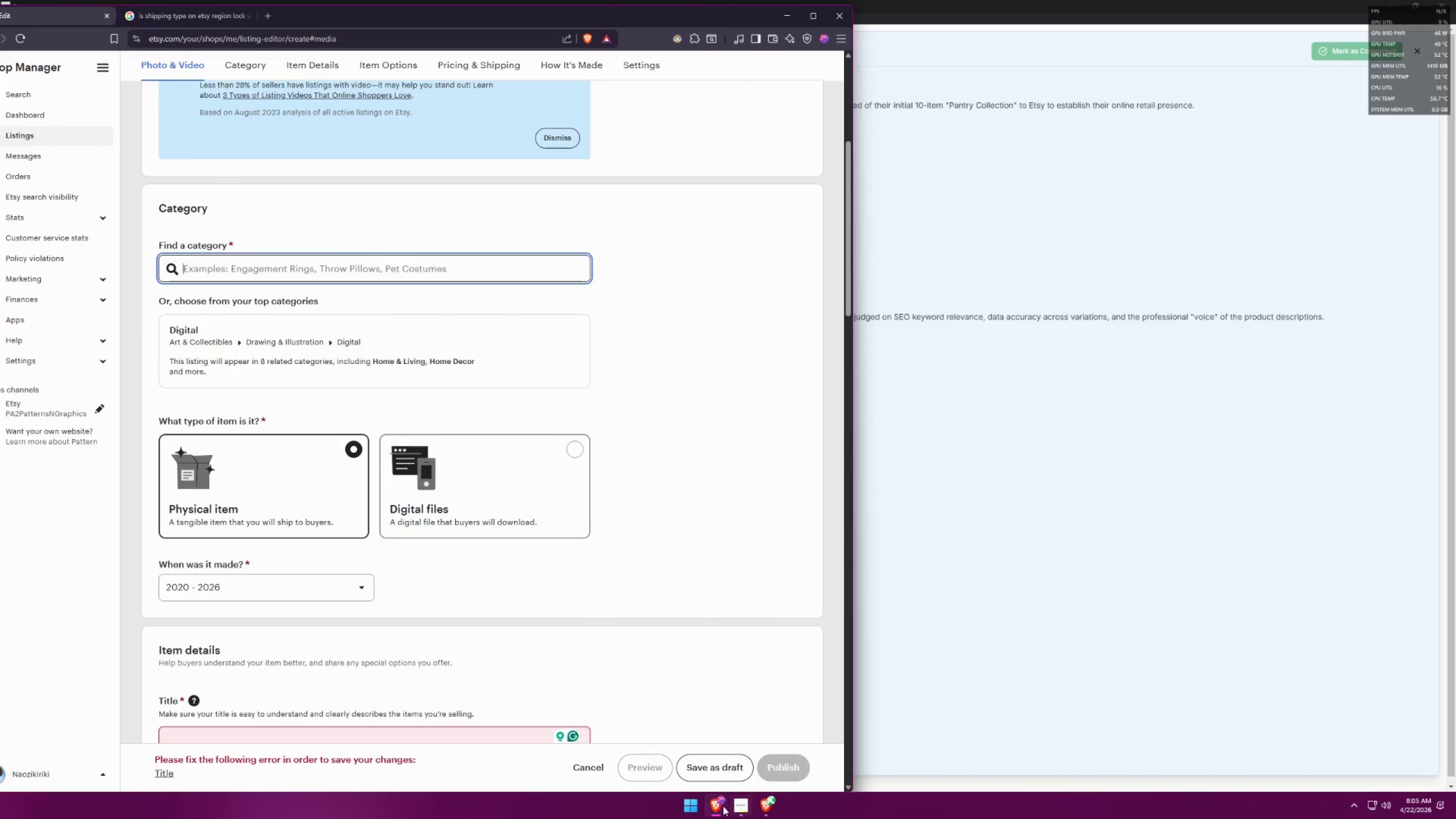 
left_click([772, 803])
 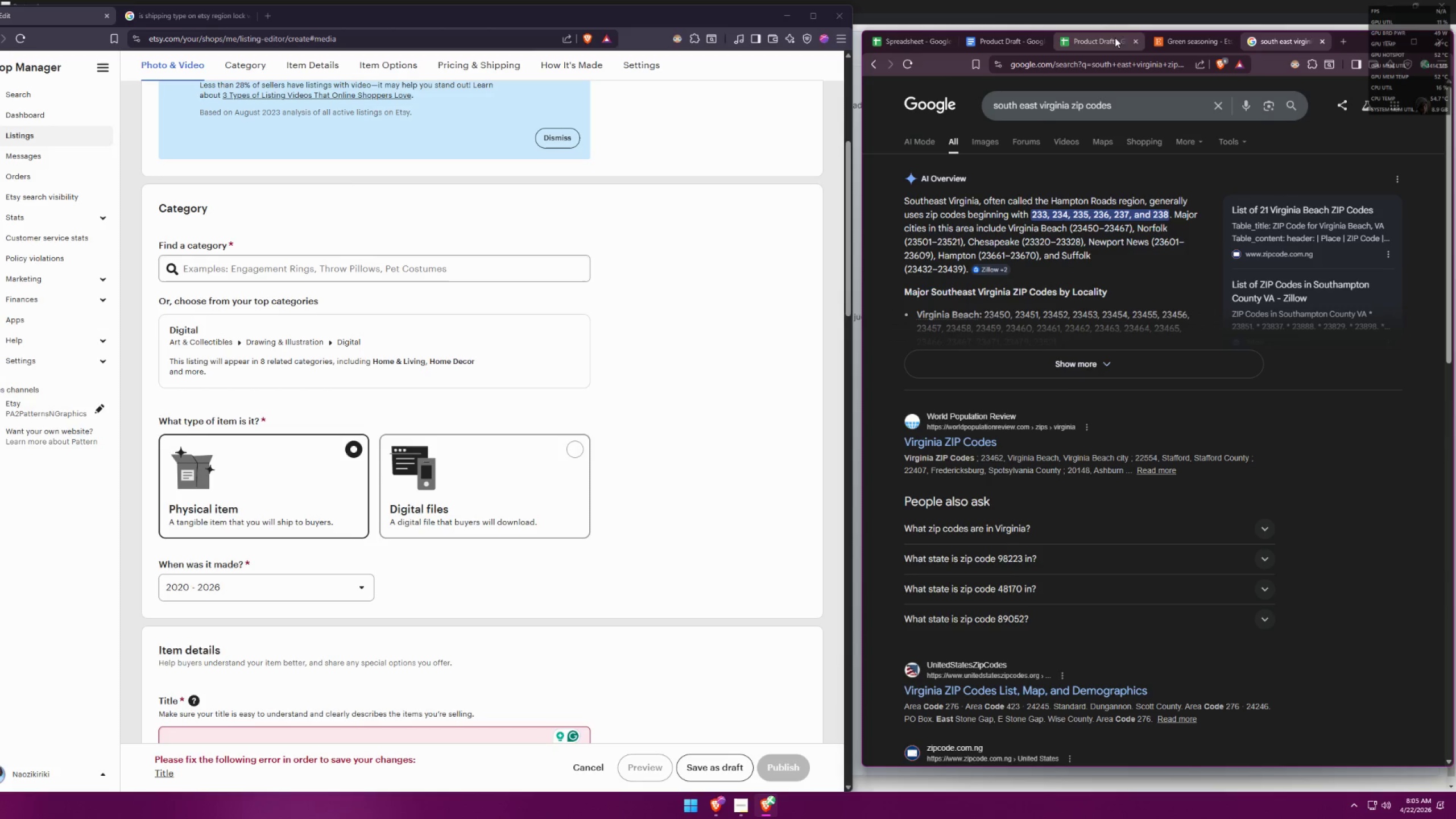 
left_click([1010, 40])
 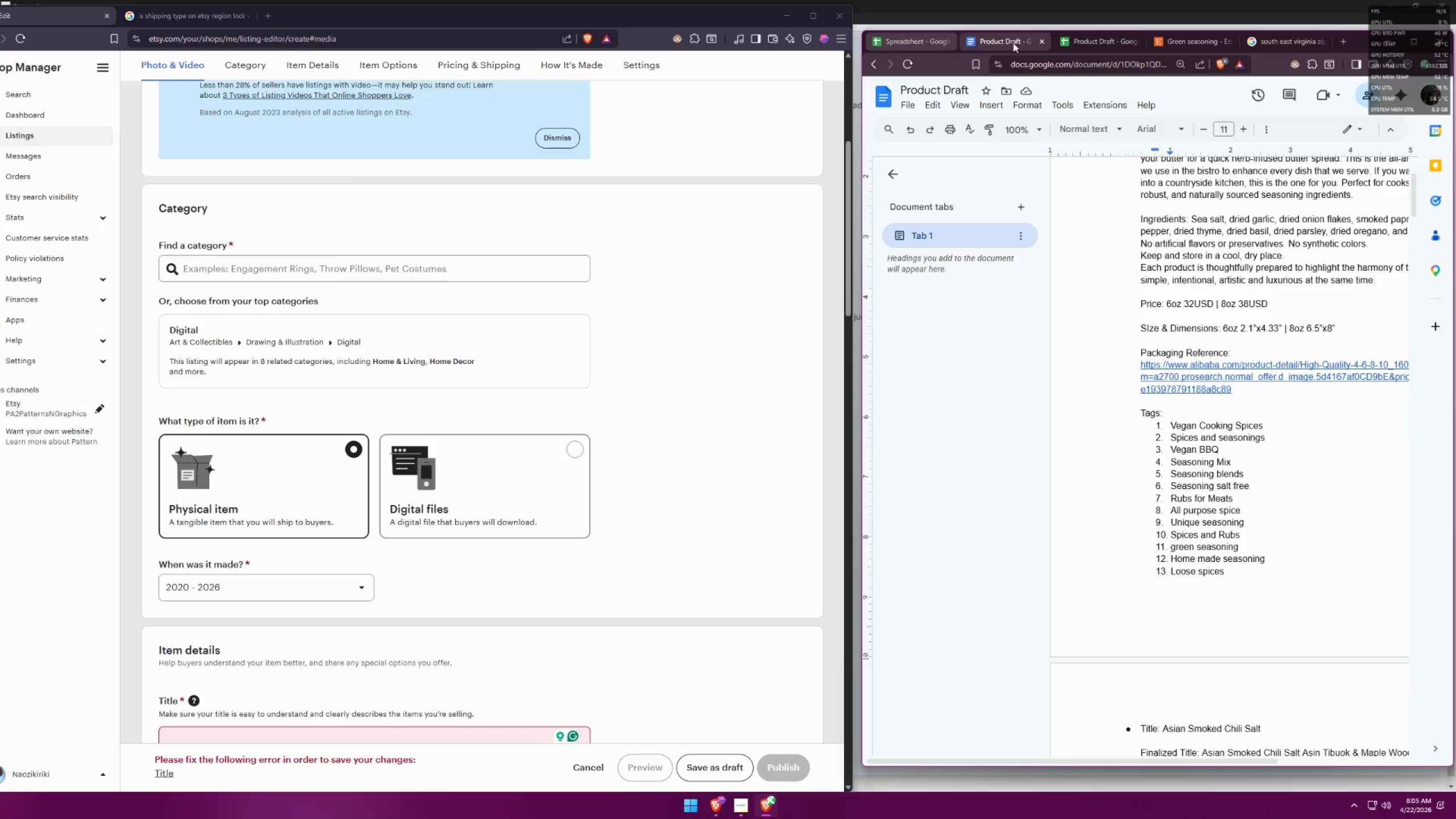 
left_click([1077, 40])
 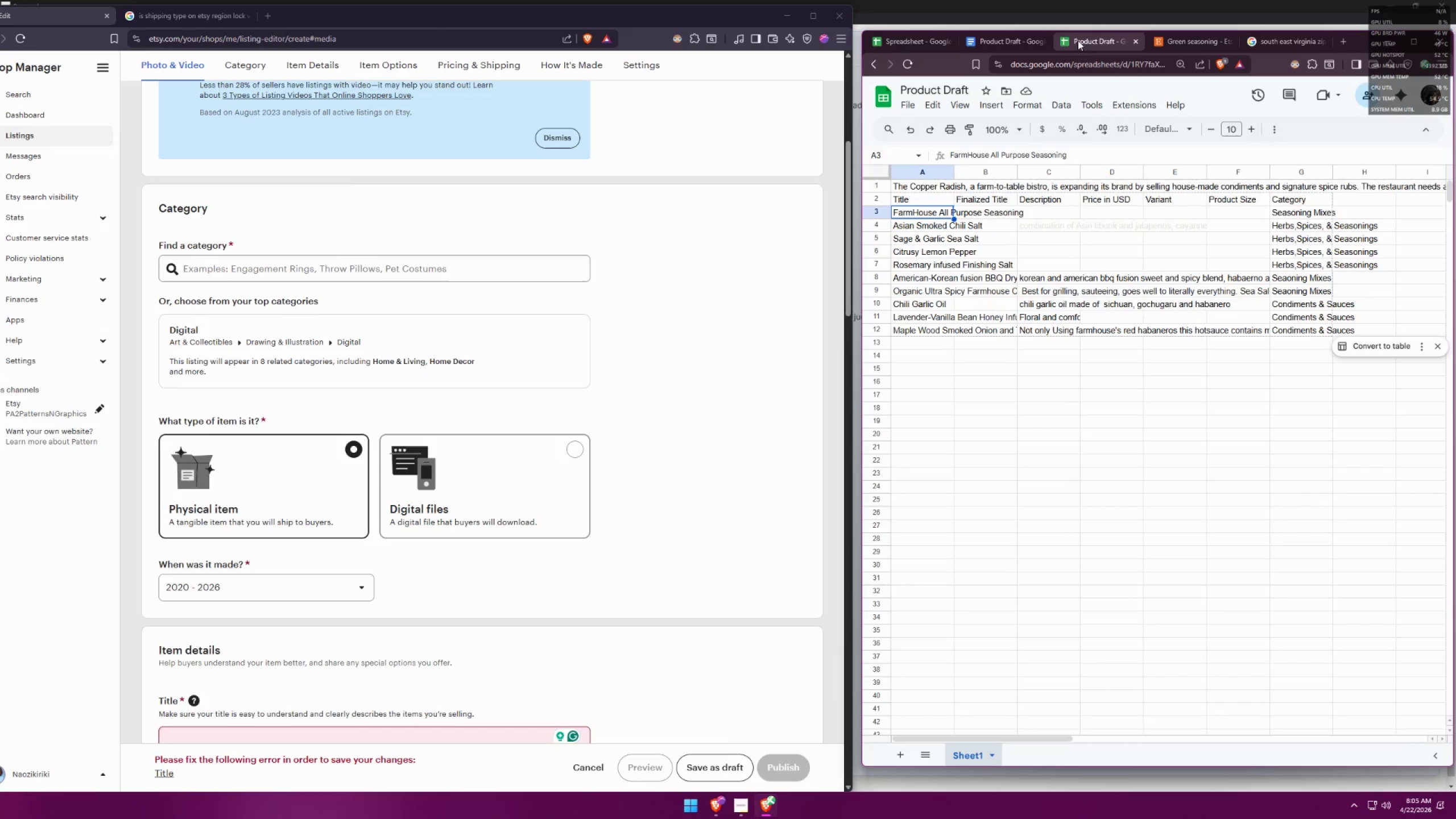 
left_click_drag(start_coordinate=[1081, 40], to_coordinate=[1000, 34])
 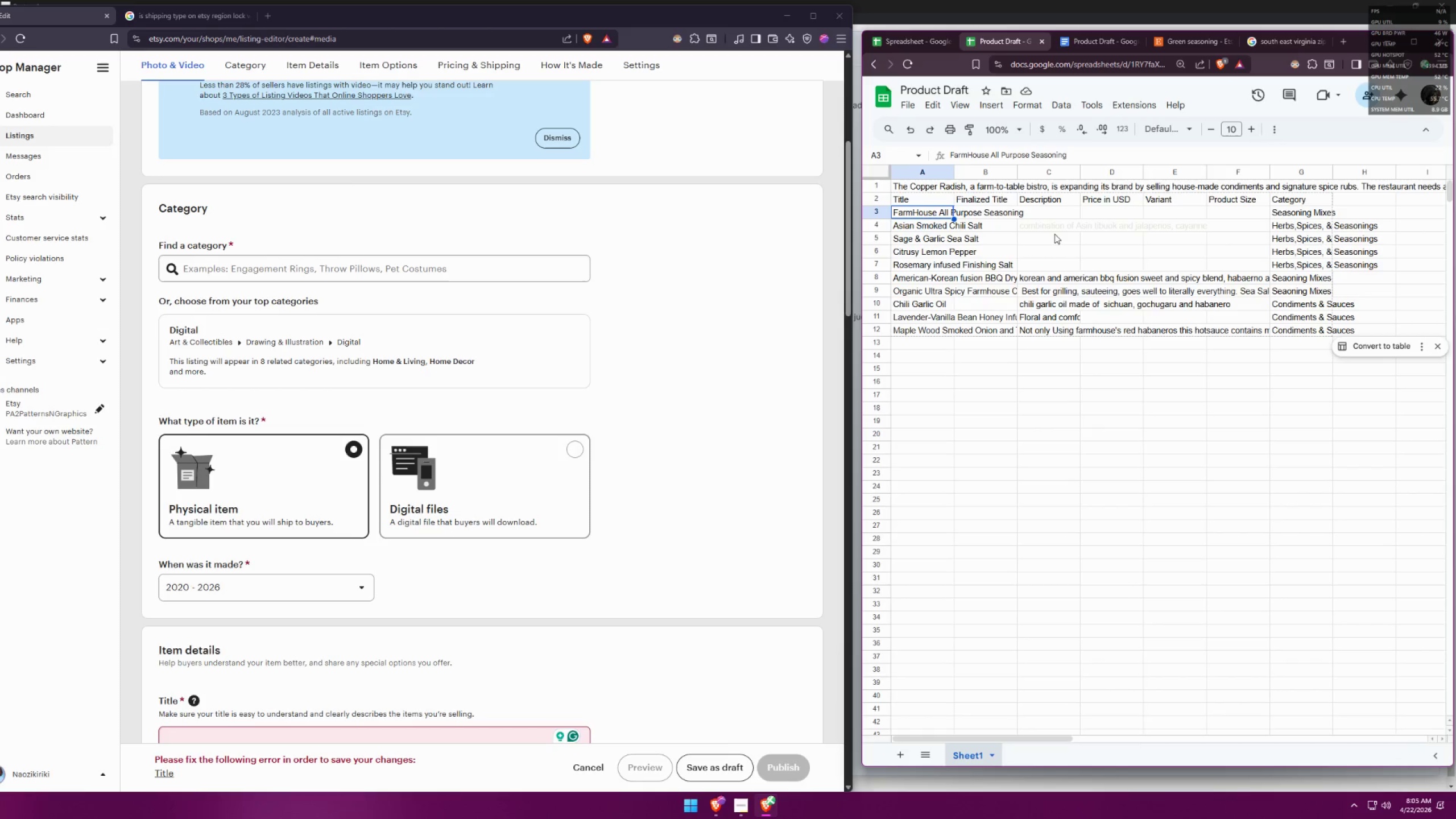 
left_click([261, 272])
 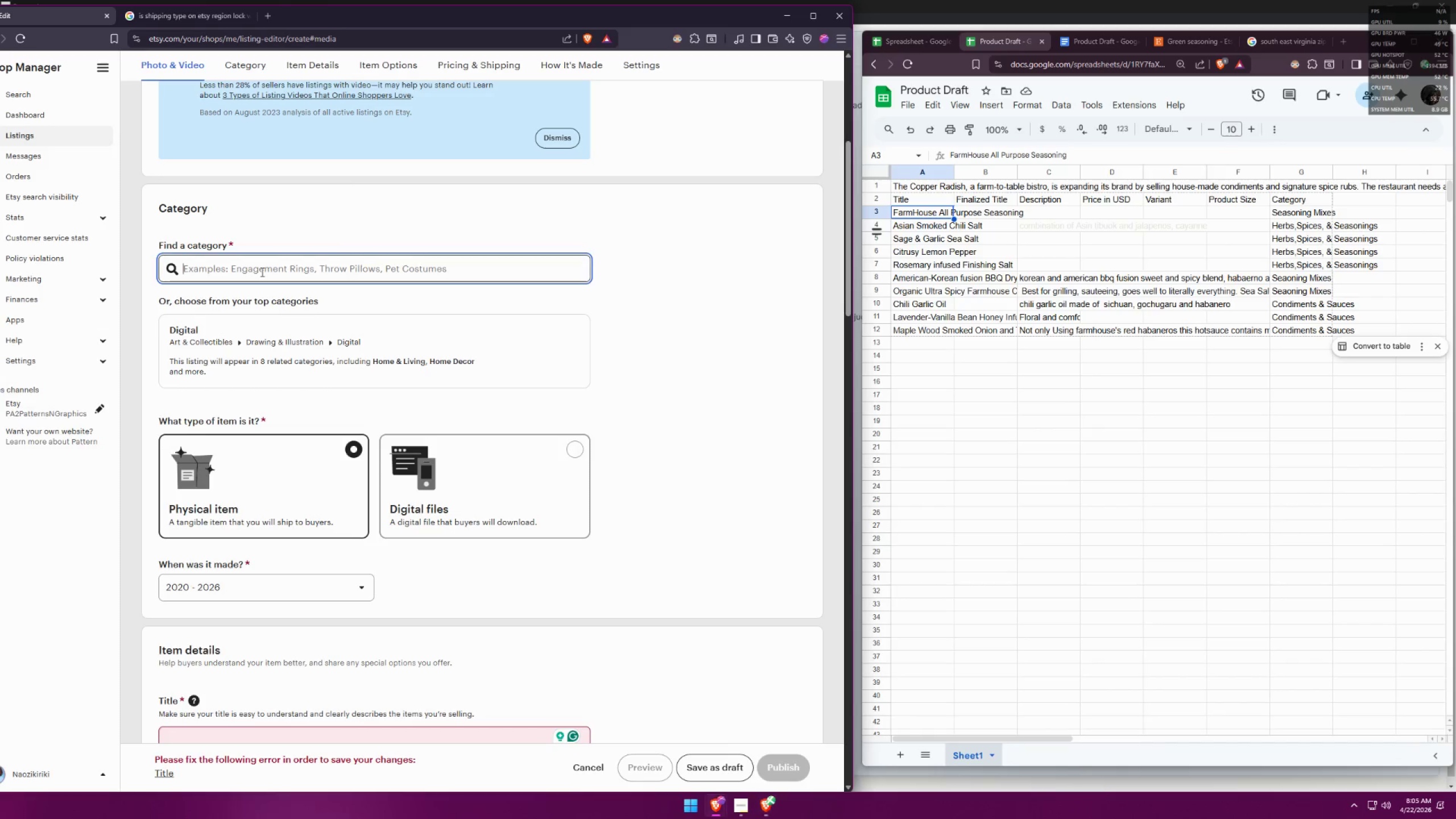 
type(seasoning mixes)
 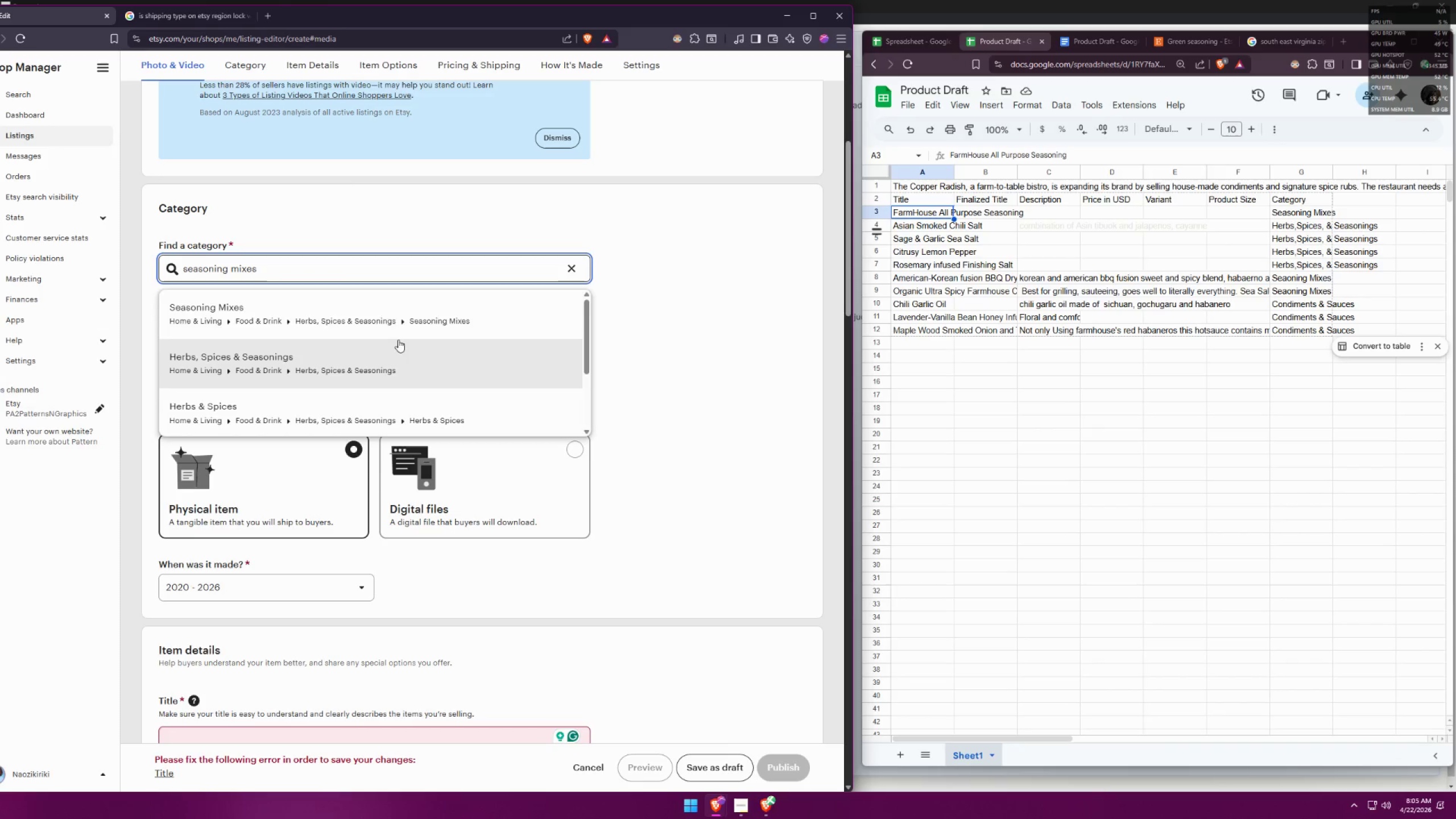 
left_click([410, 313])
 